 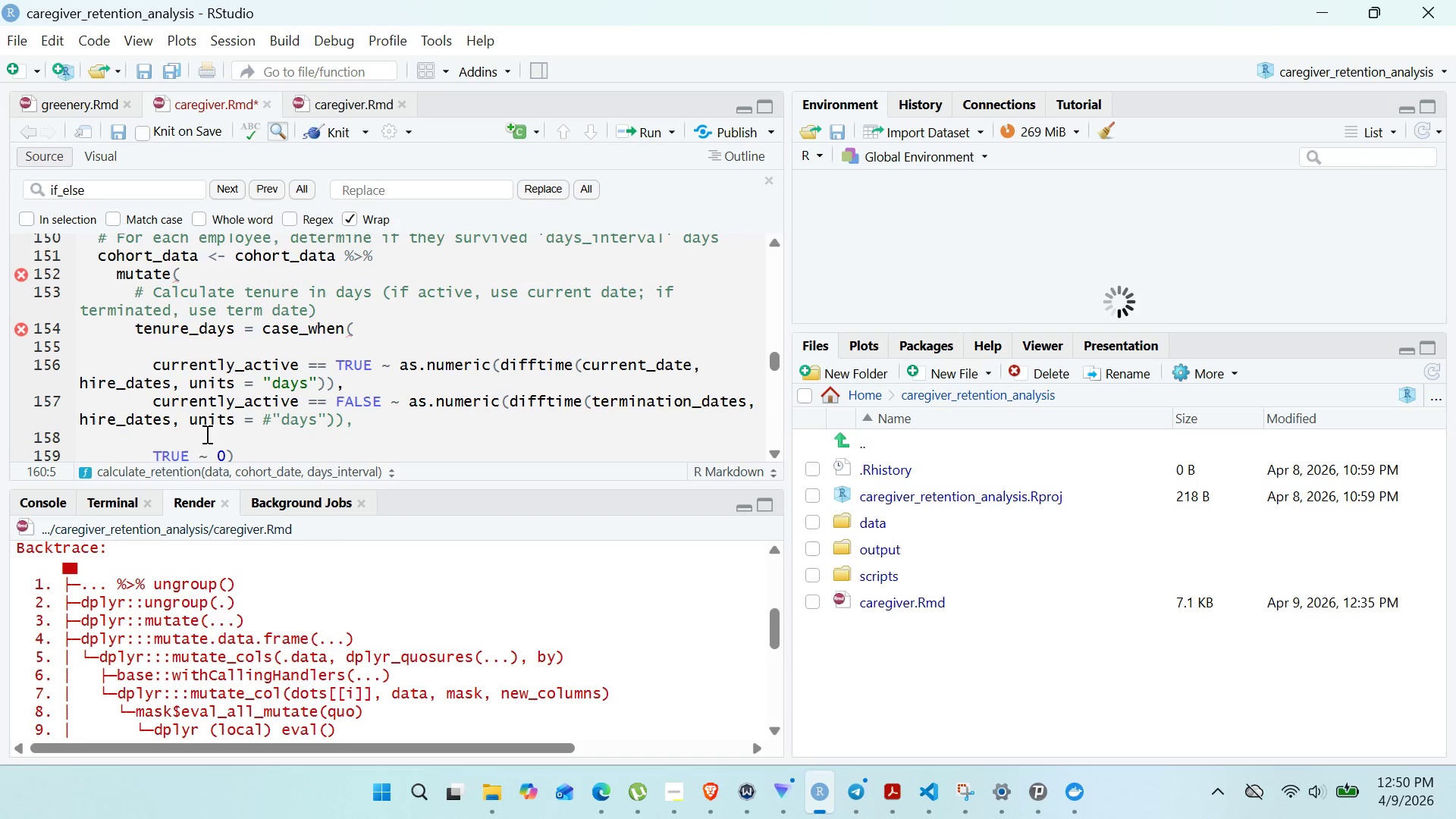 
mouse_move([25, 328])
 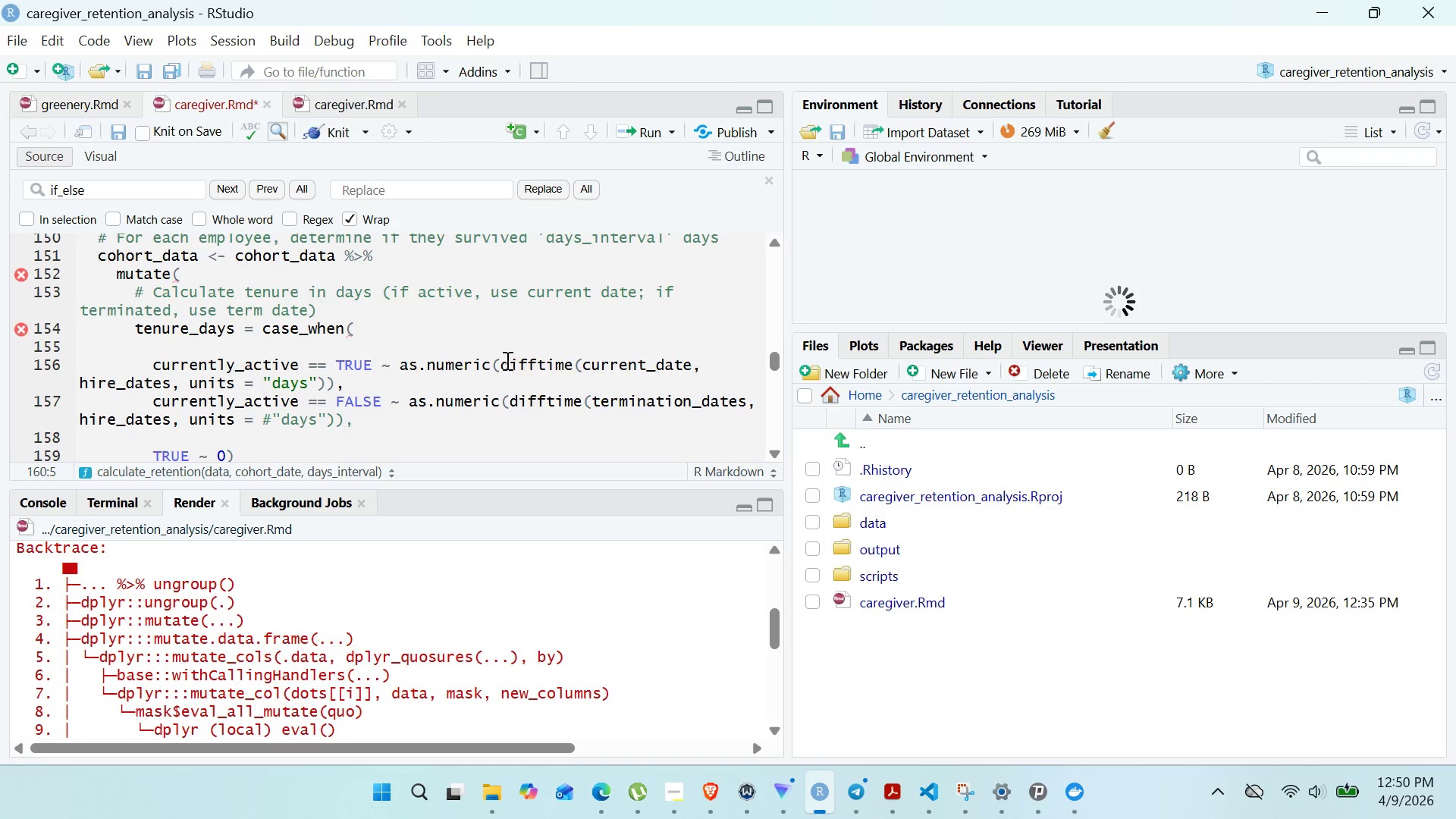 
left_click([494, 360])
 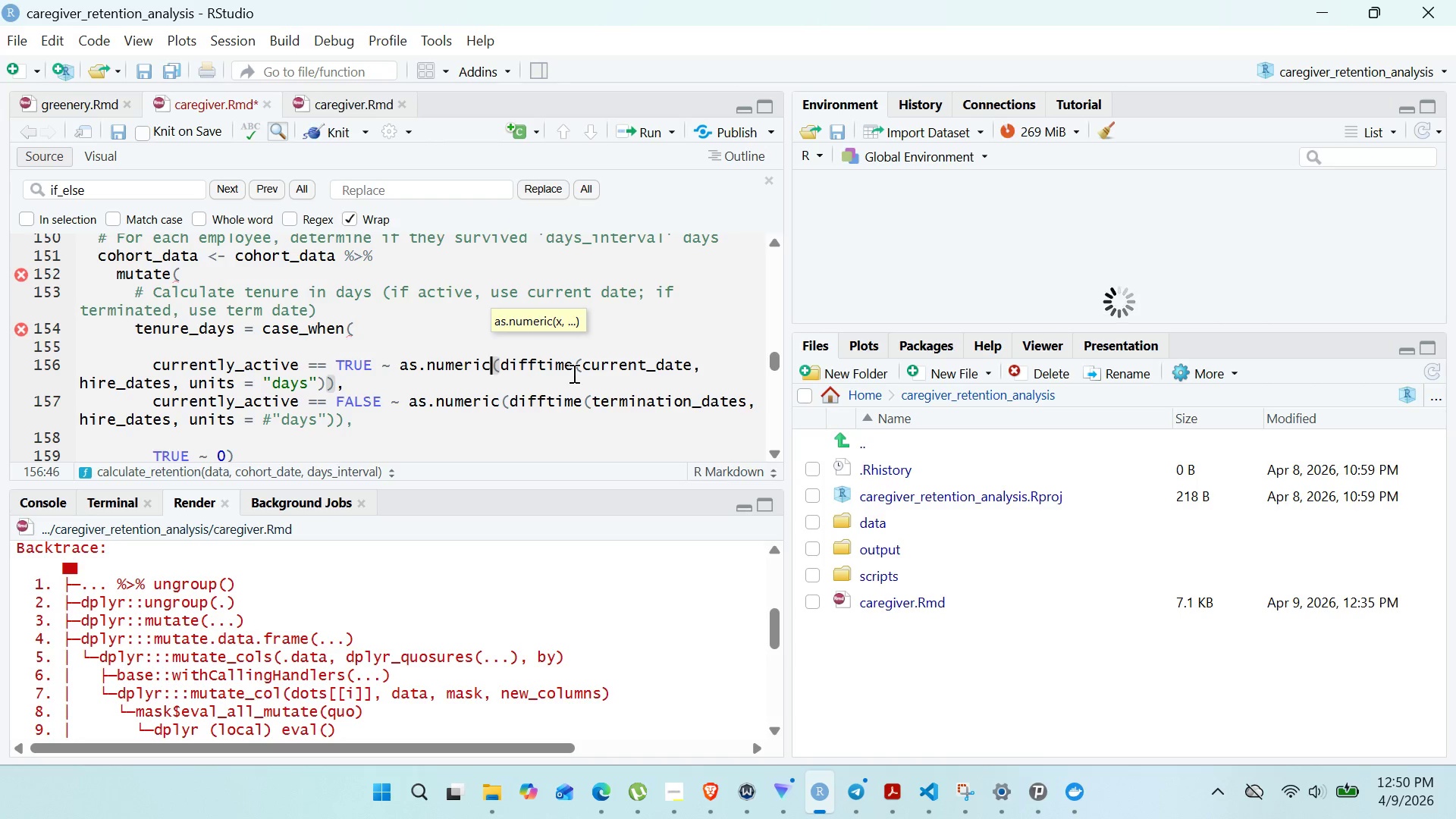 
left_click([588, 369])
 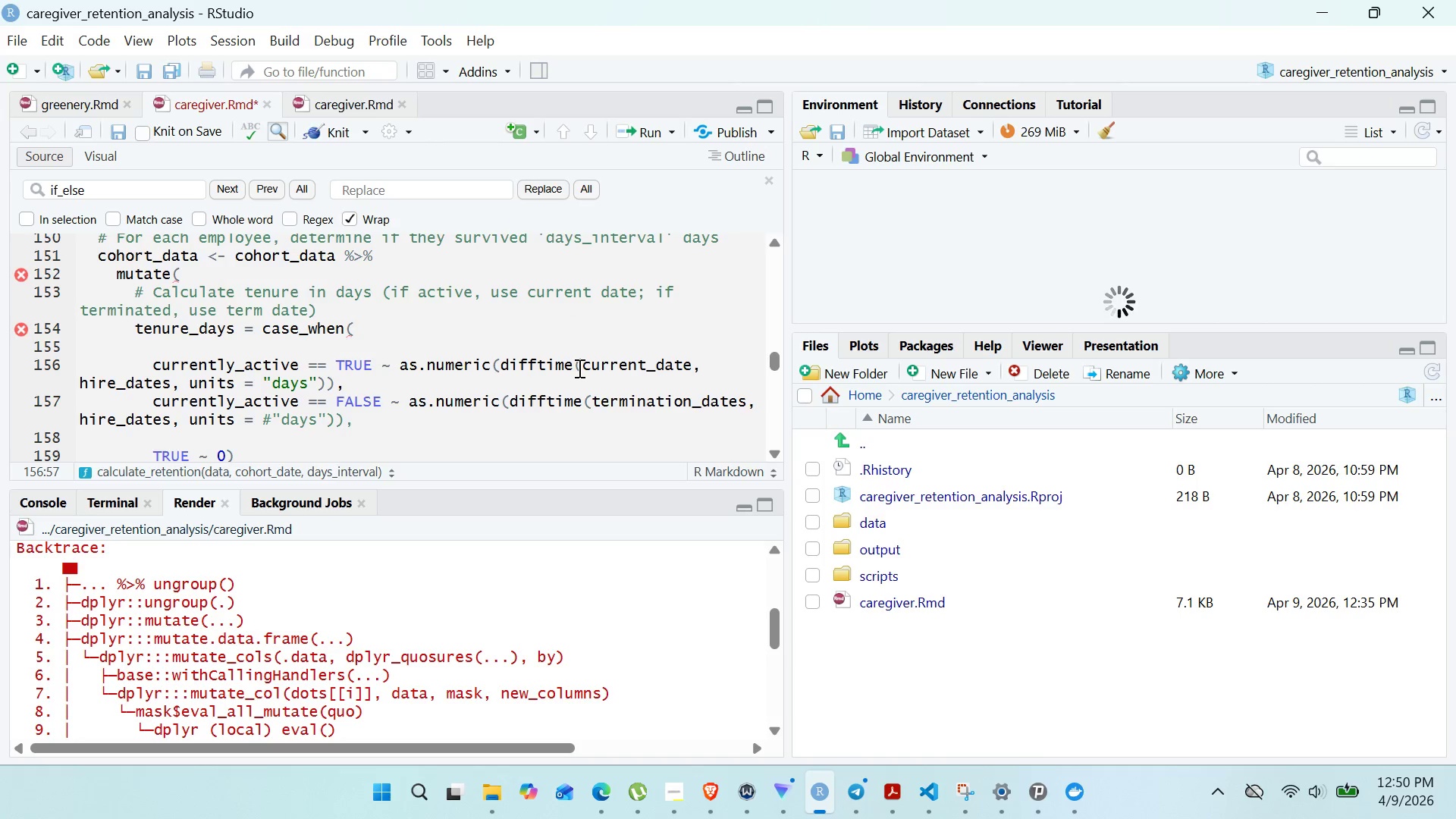 
double_click([578, 368])
 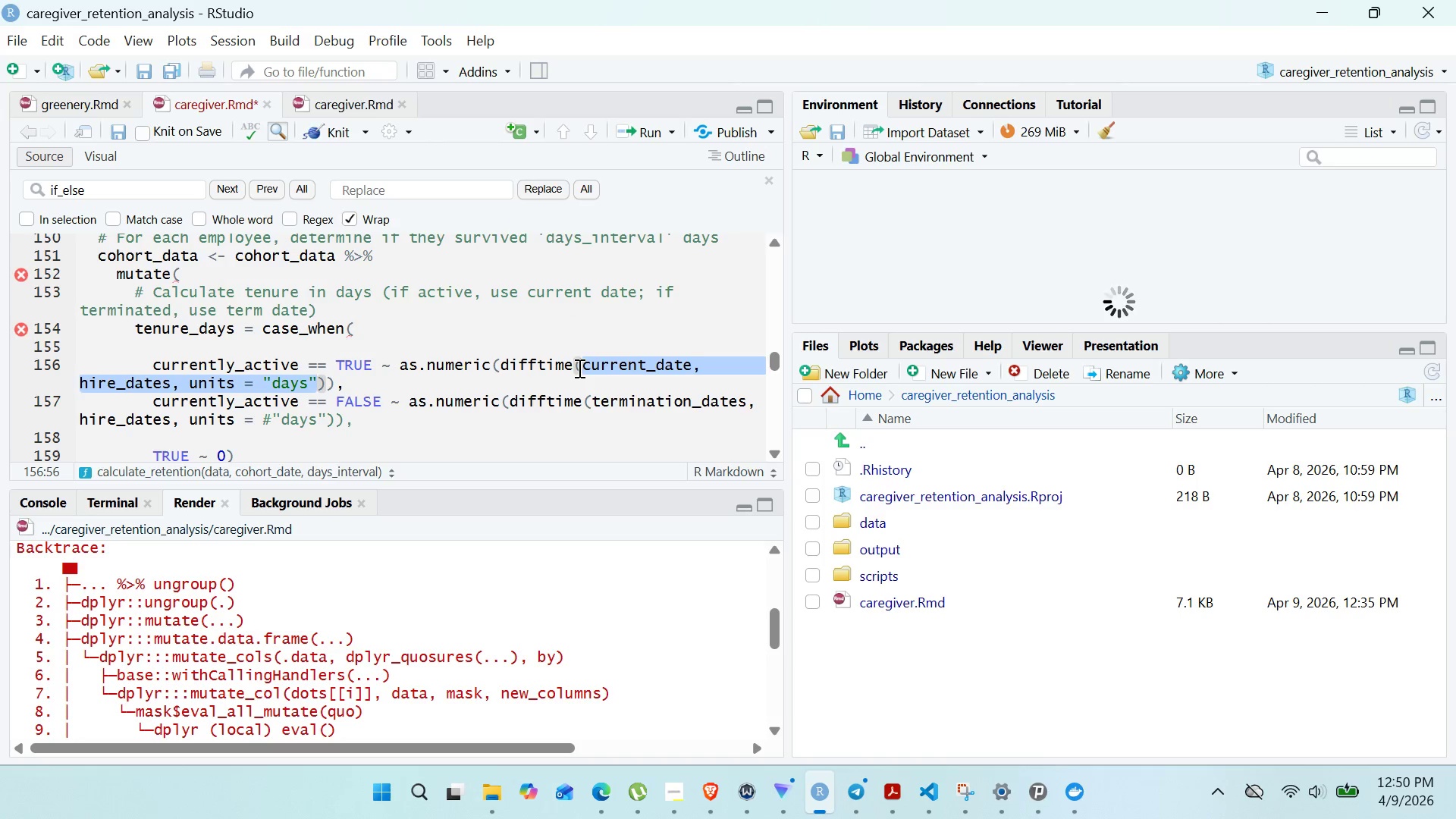 
left_click([578, 368])
 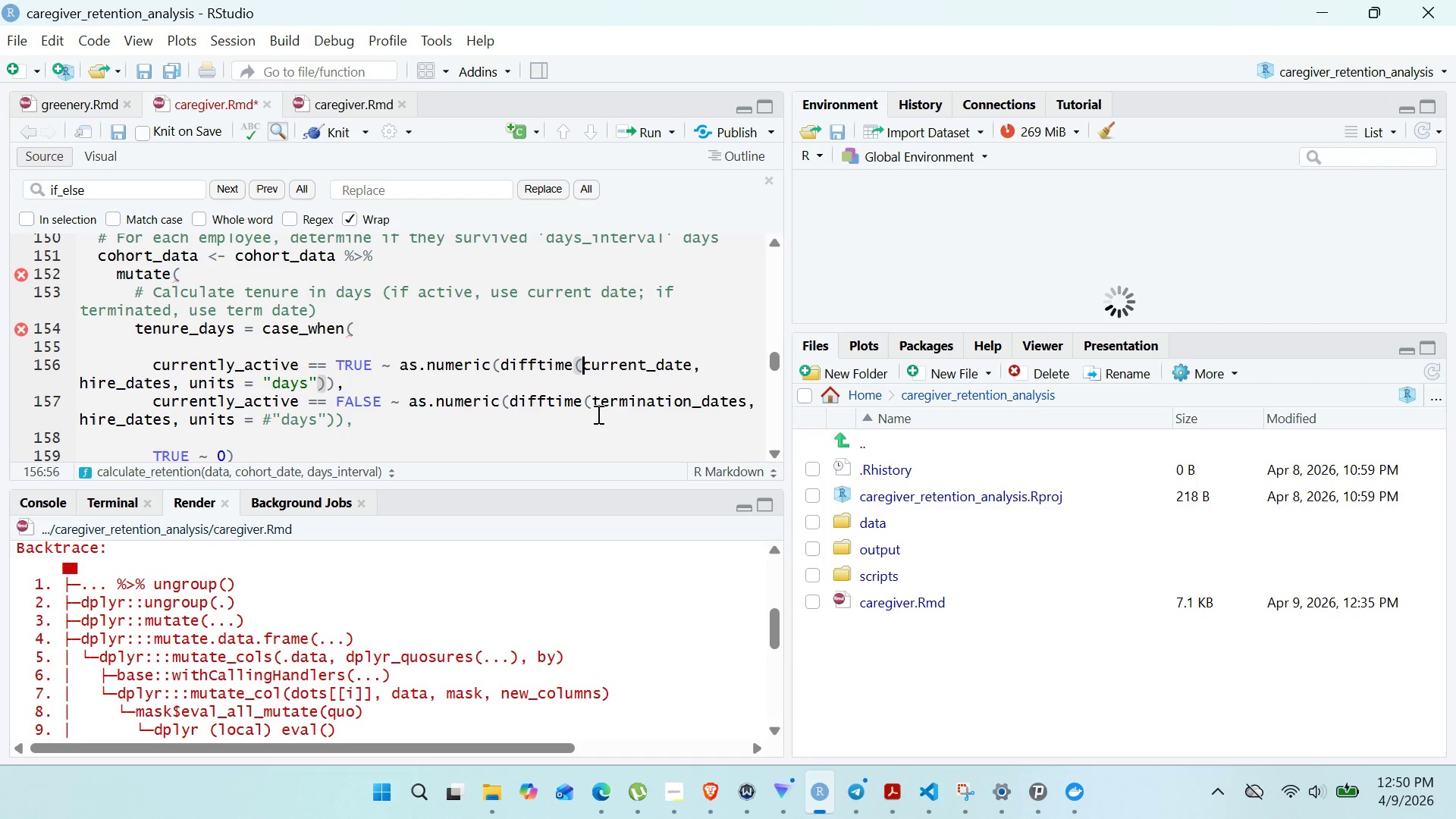 
left_click([591, 401])
 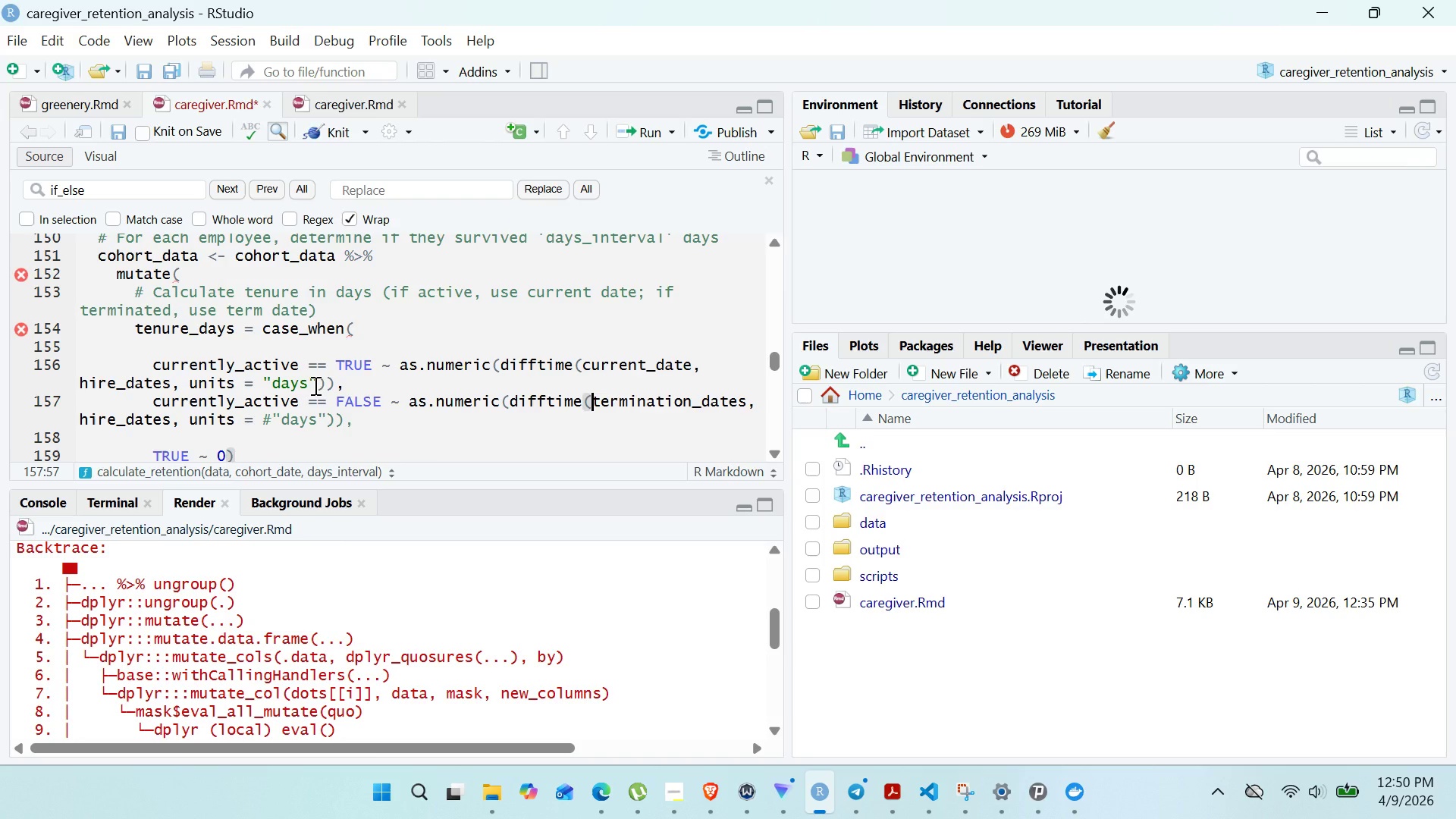 
wait(5.36)
 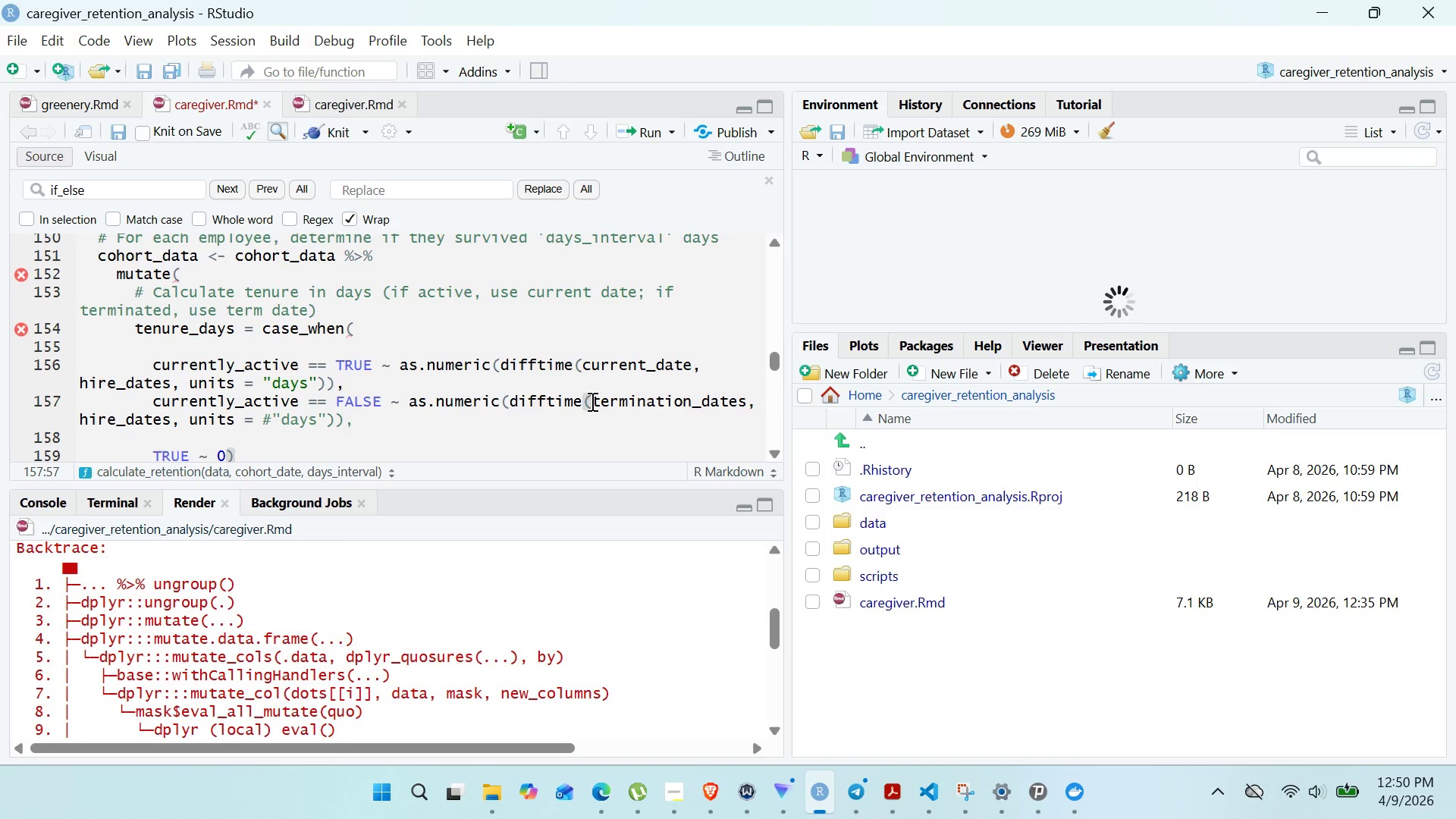 
left_click([272, 415])
 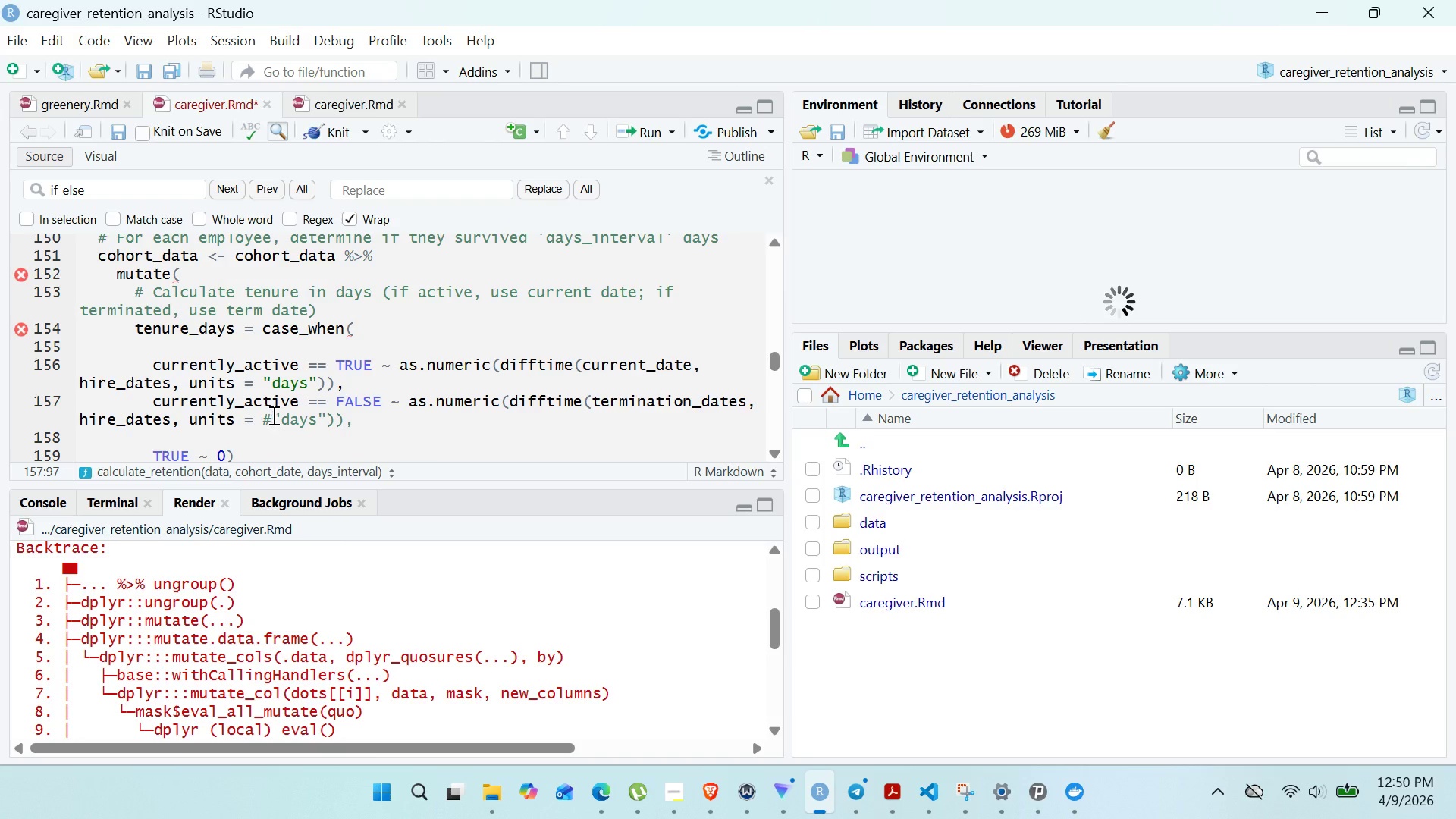 
key(Backspace)
 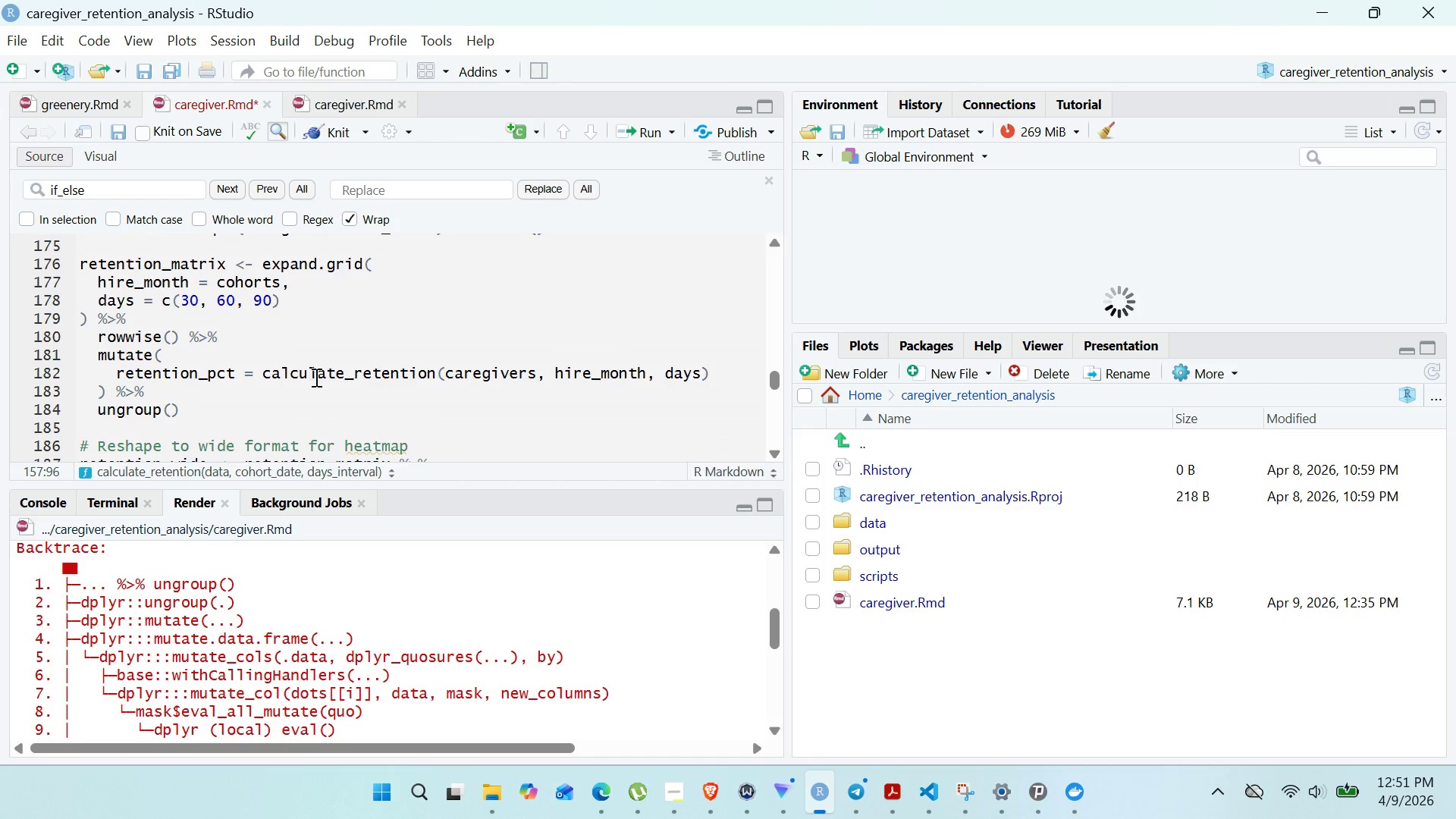 
wait(31.31)
 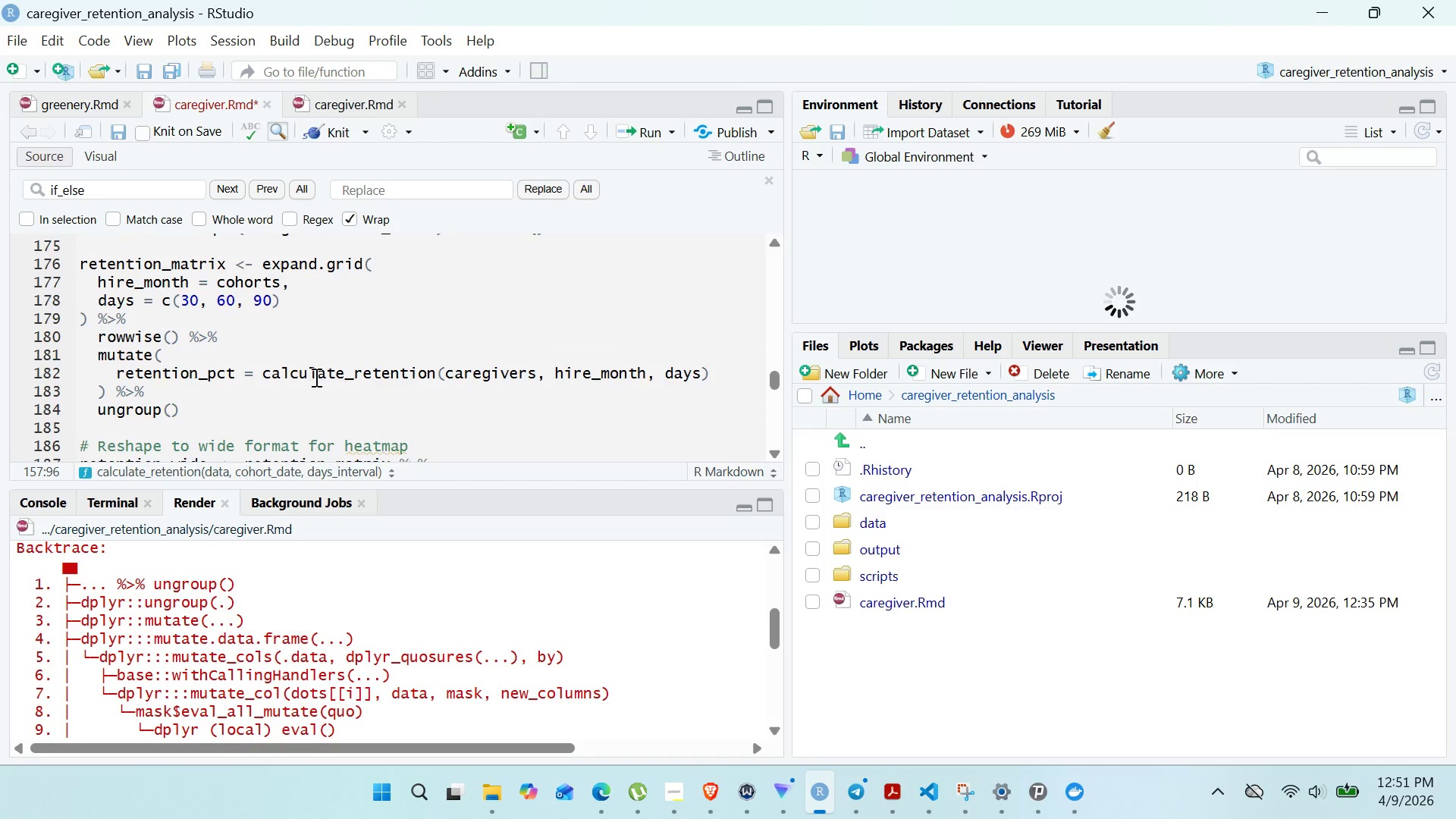 
left_click([325, 133])
 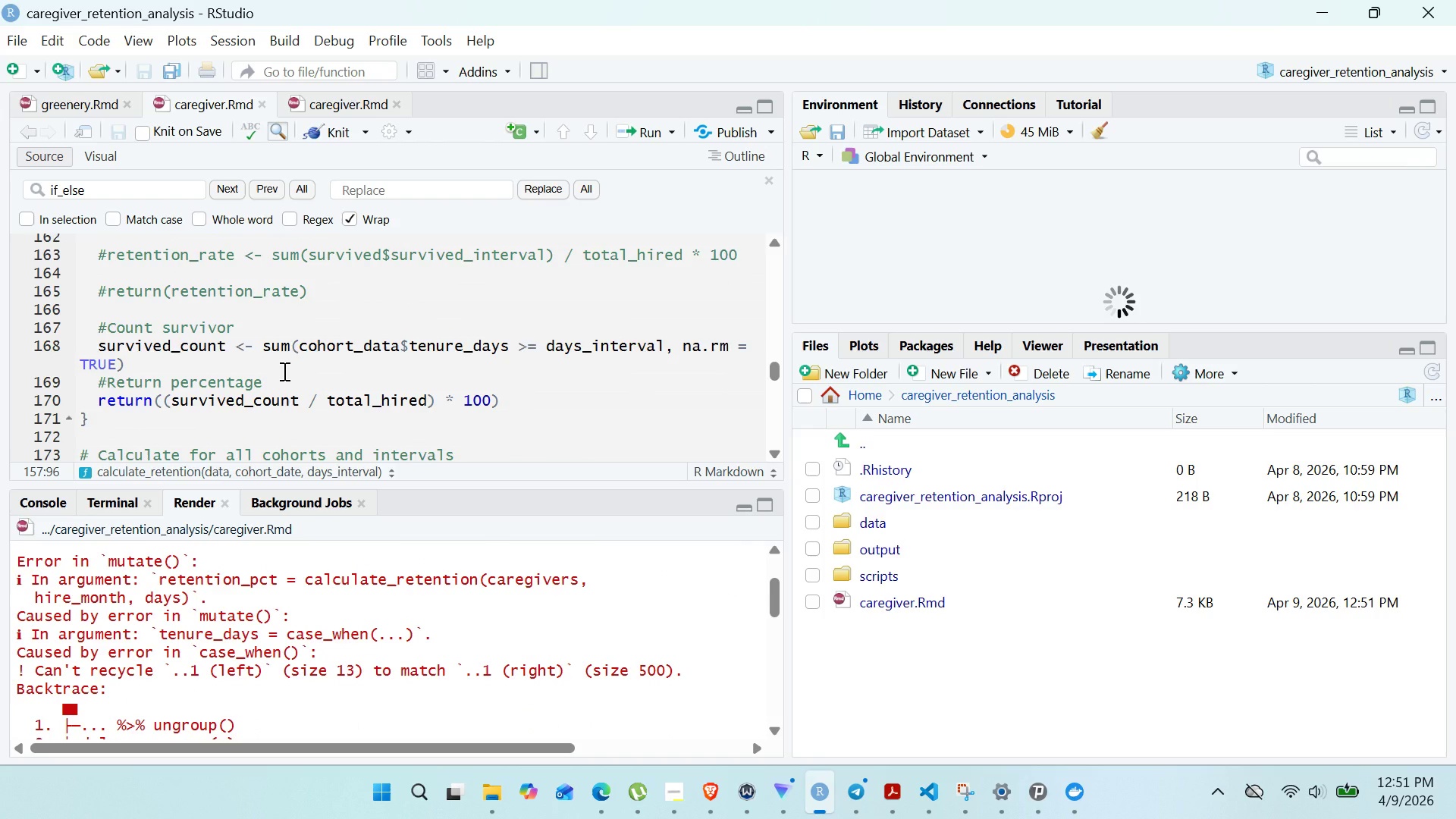 
wait(34.12)
 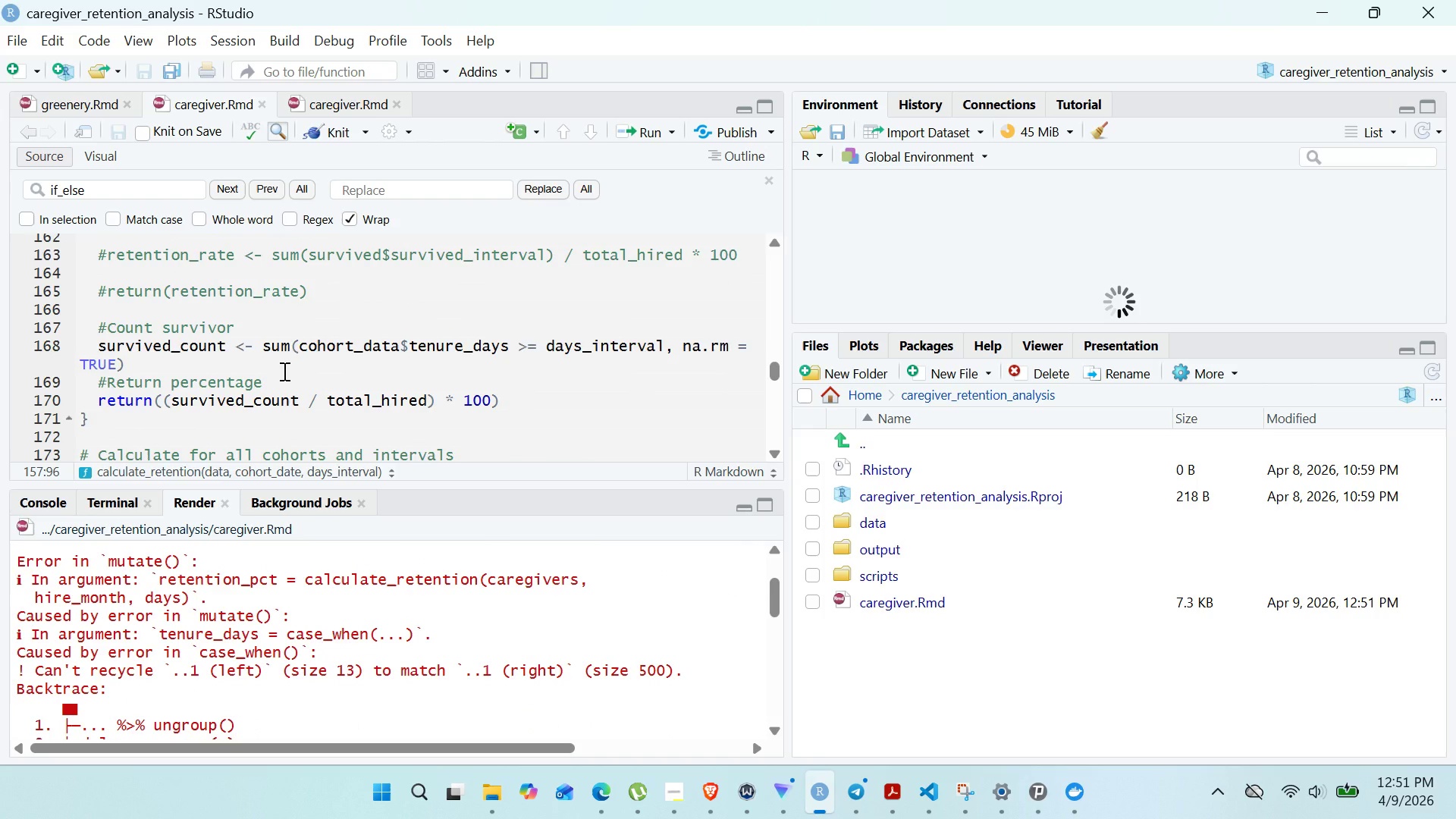 
left_click([291, 379])
 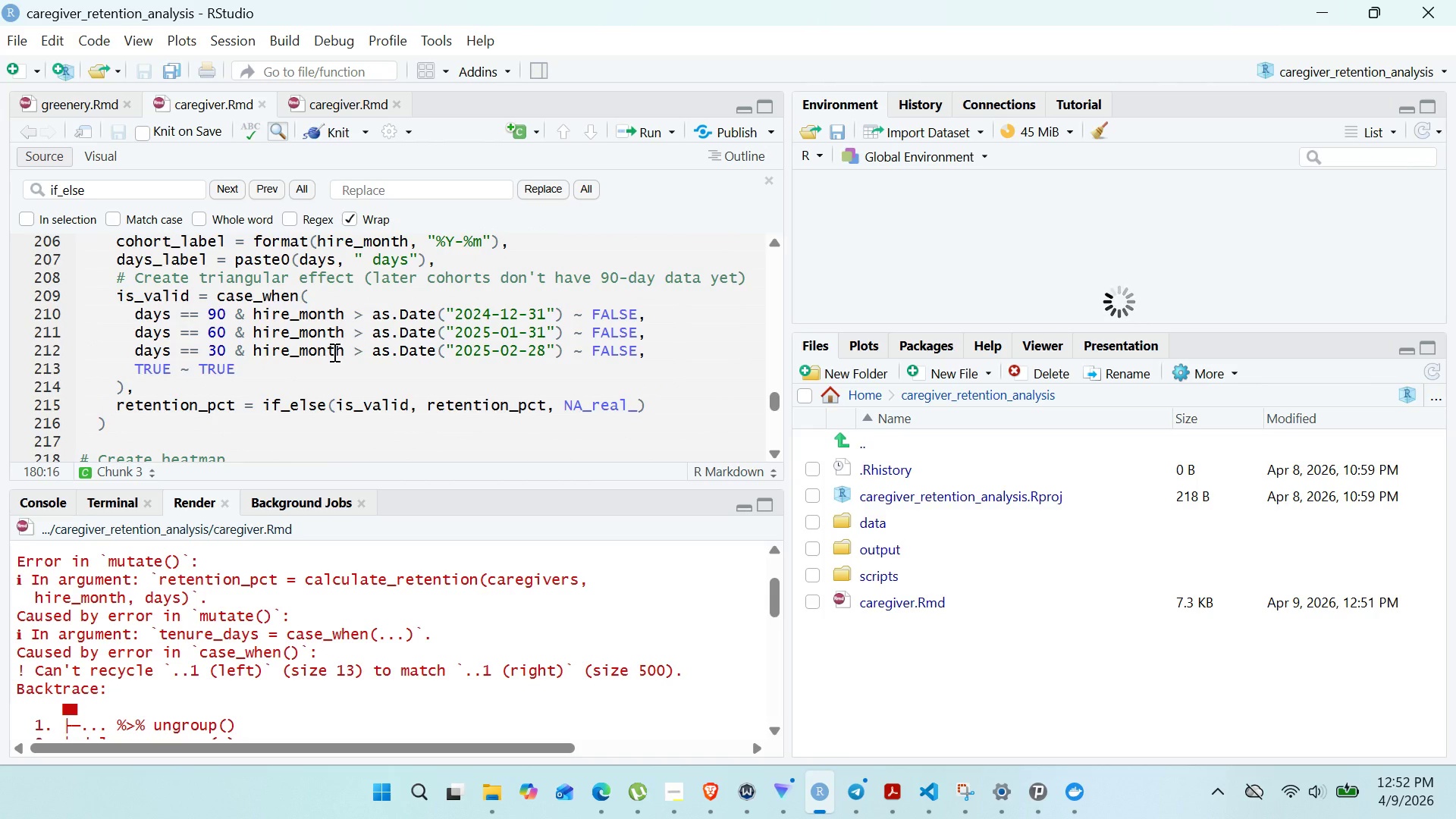 
wait(34.42)
 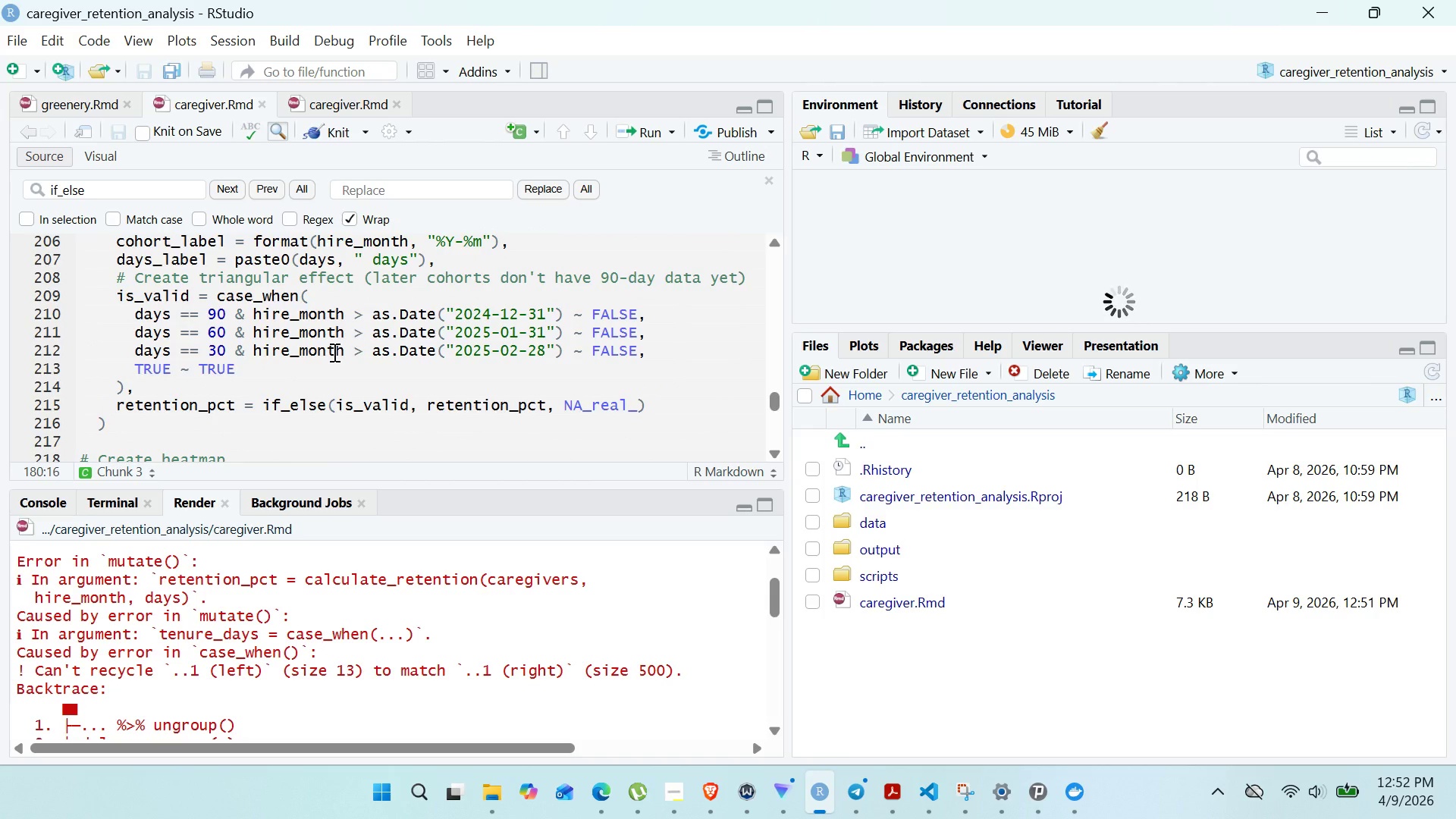 
double_click([202, 579])
 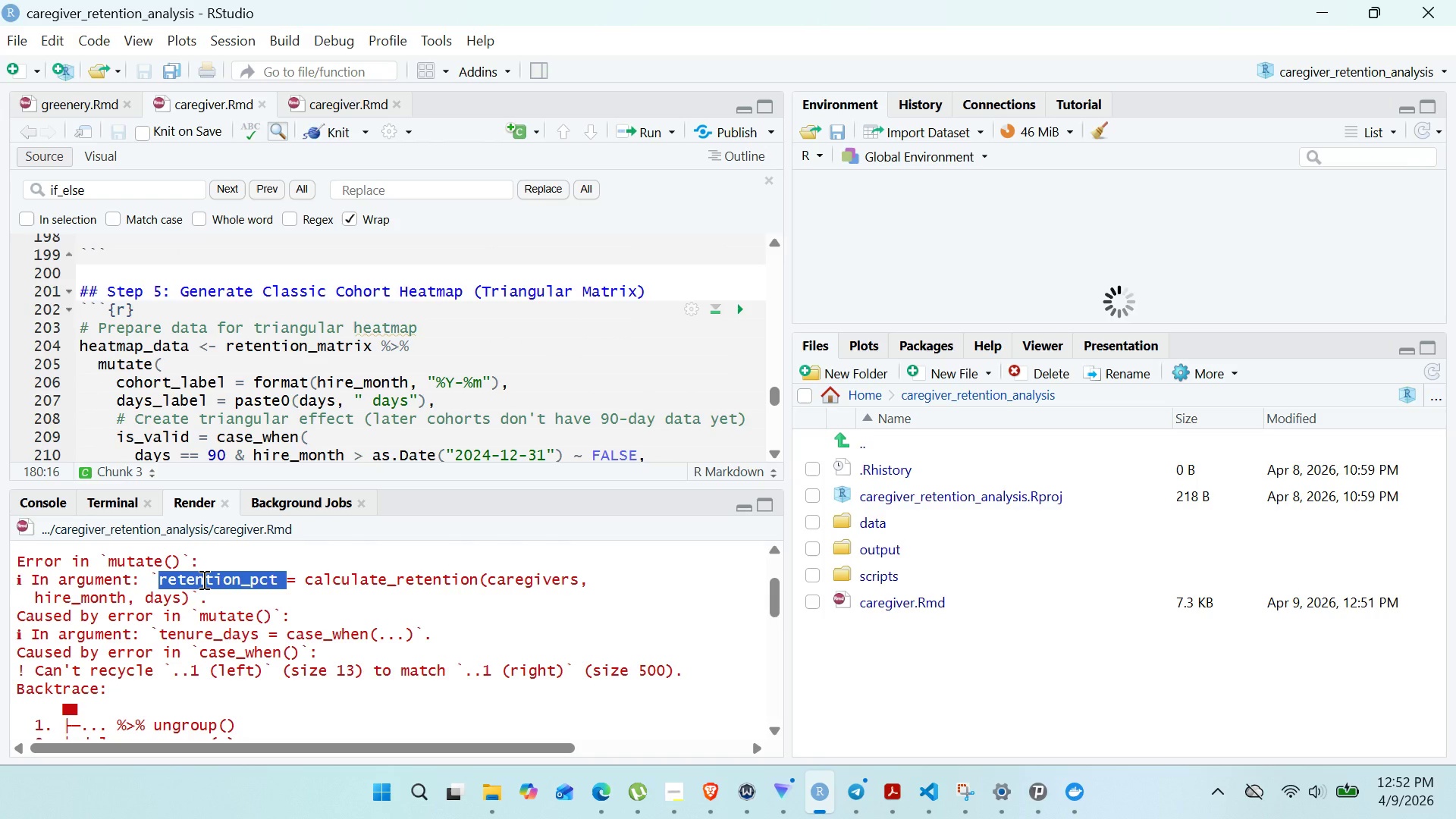 
key(Control+ControlLeft)
 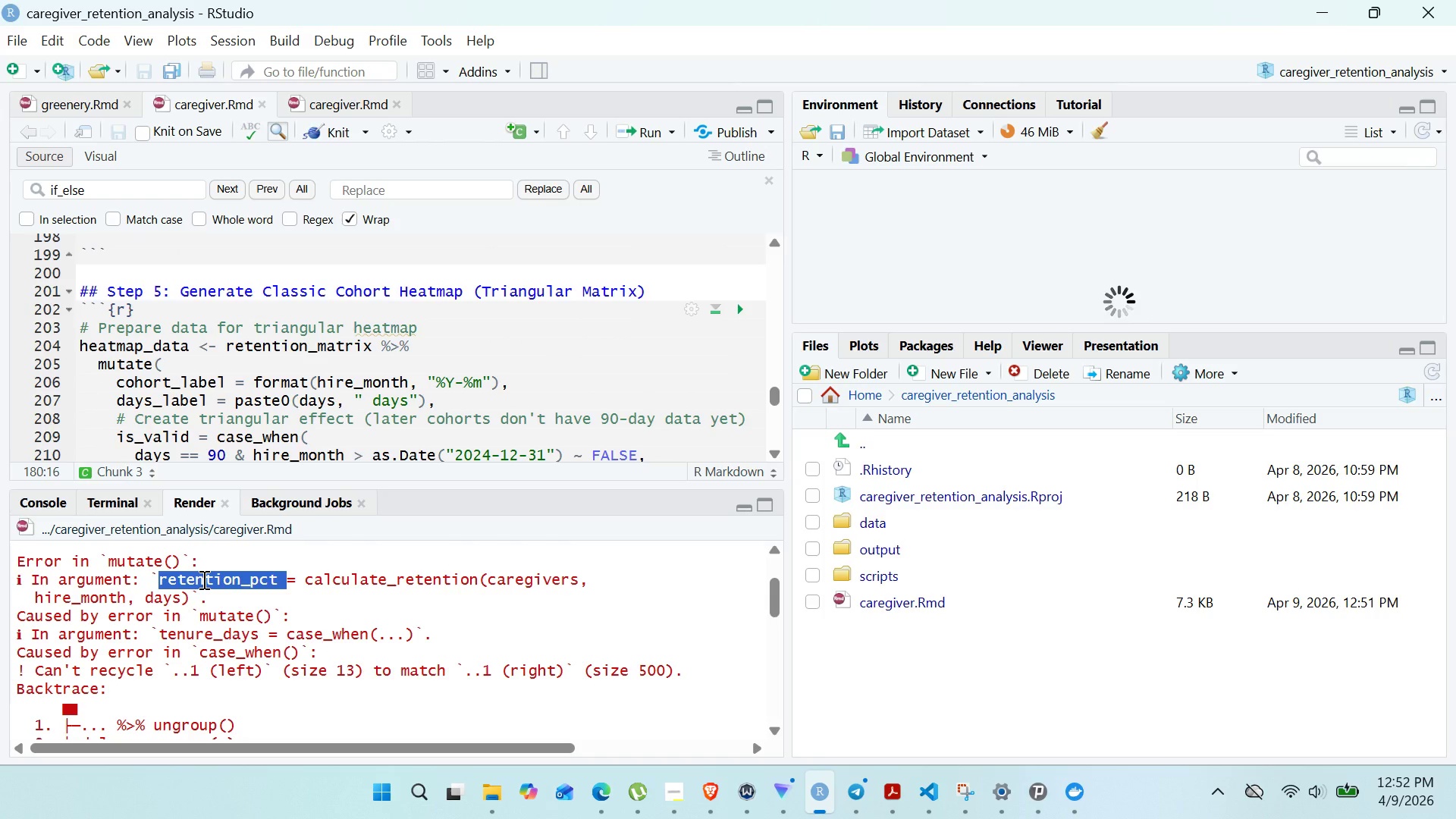 
key(Control+C)
 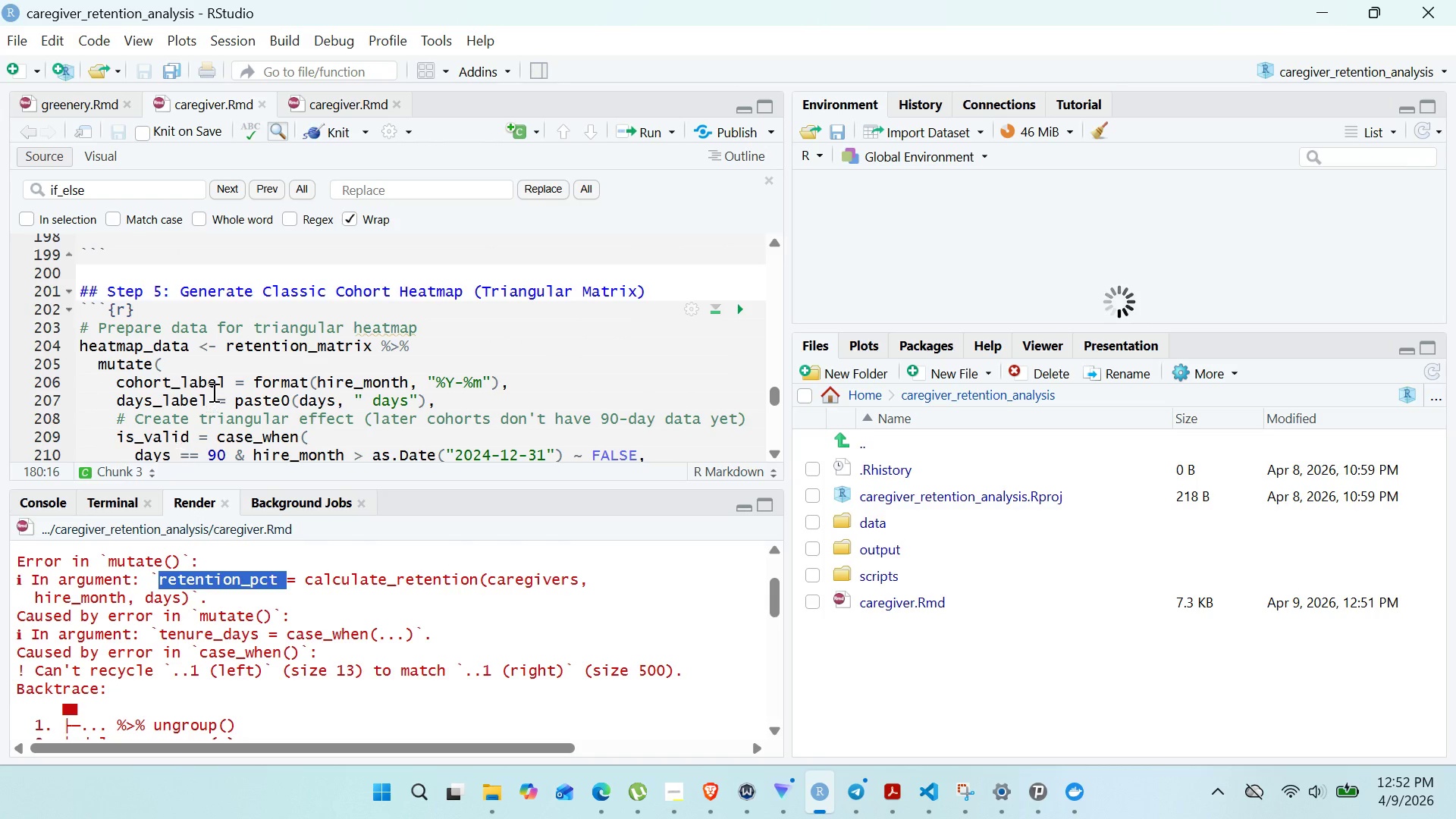 
left_click([212, 392])
 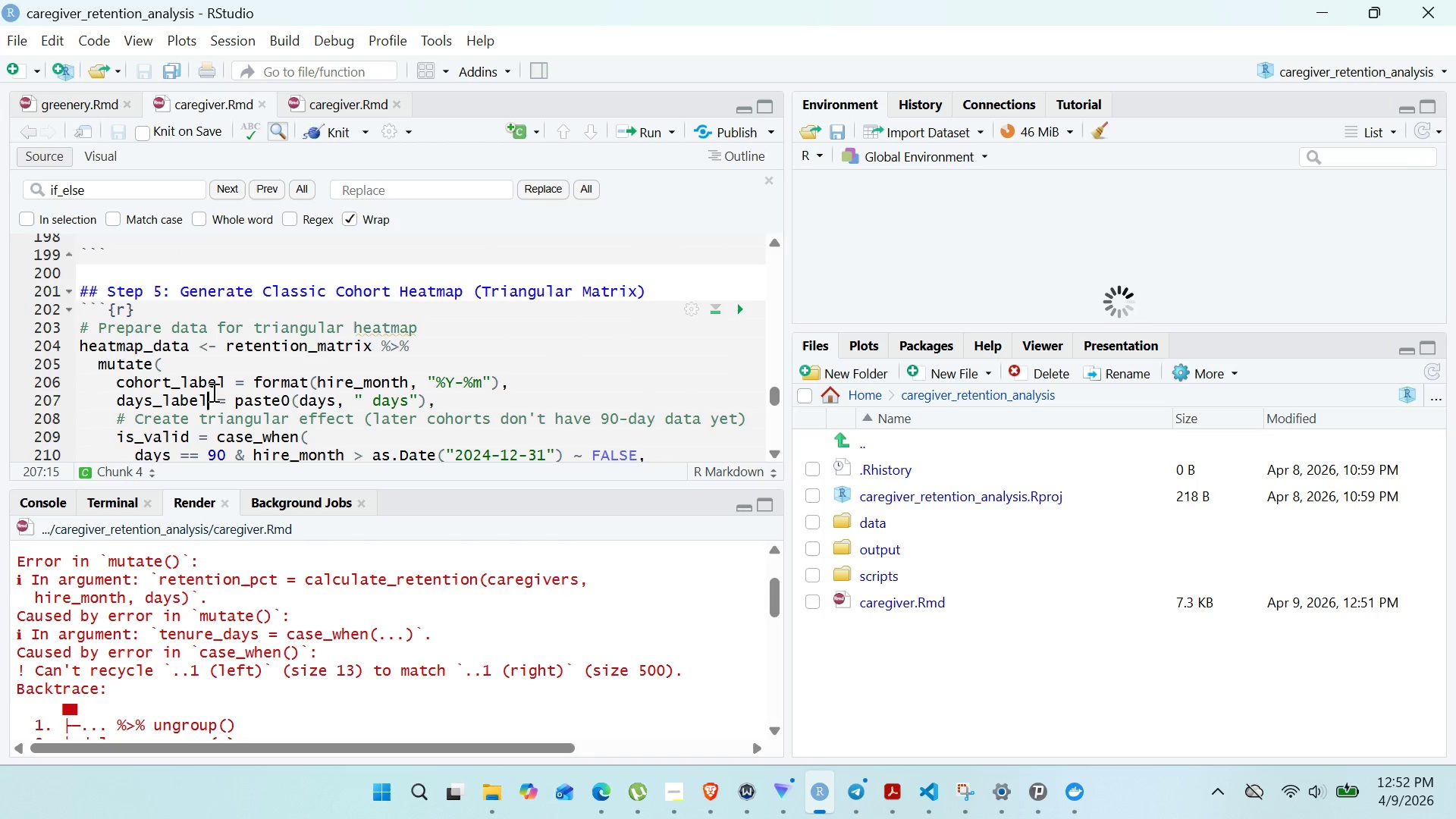 
key(Control+ControlLeft)
 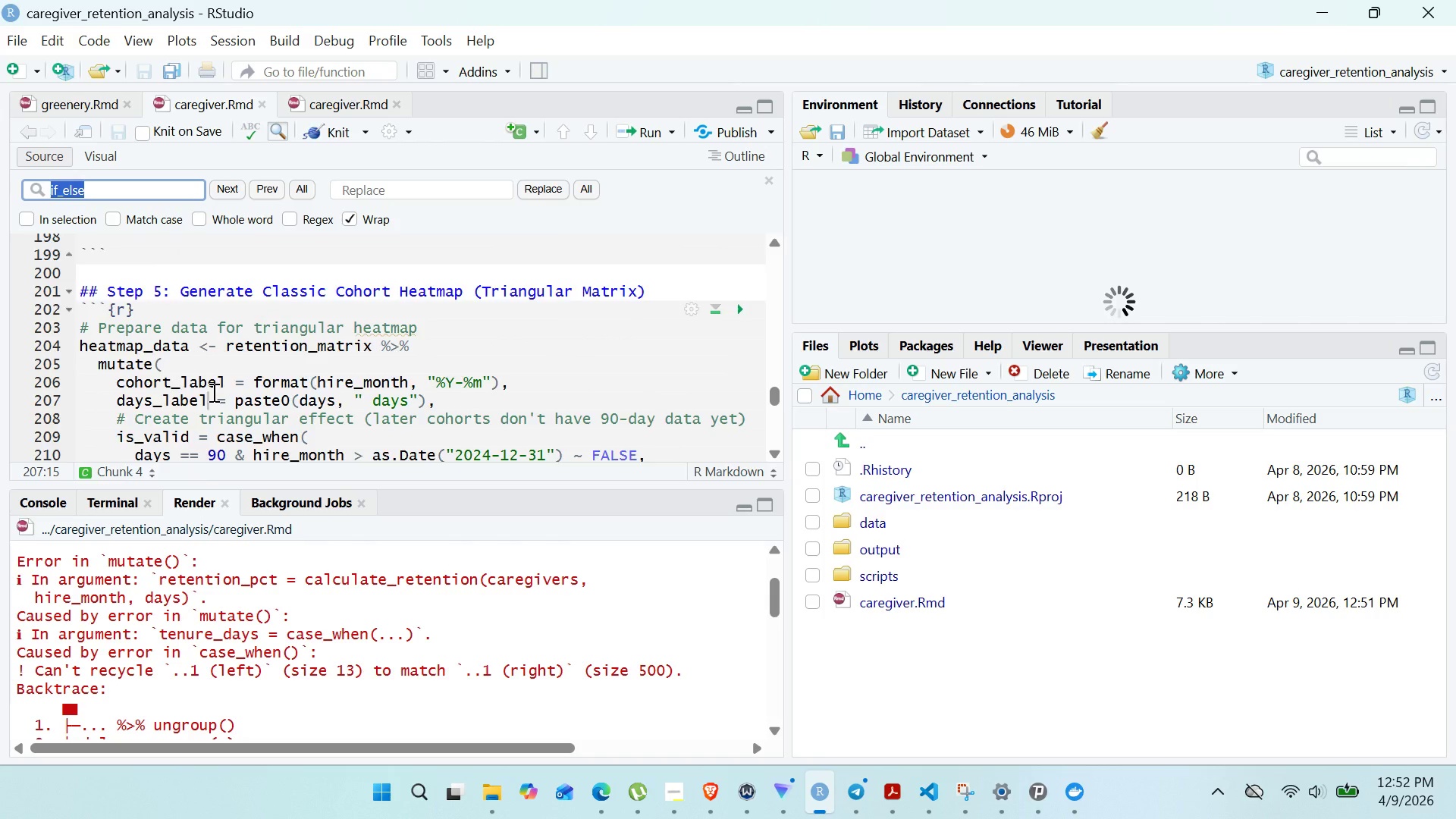 
key(Control+F)
 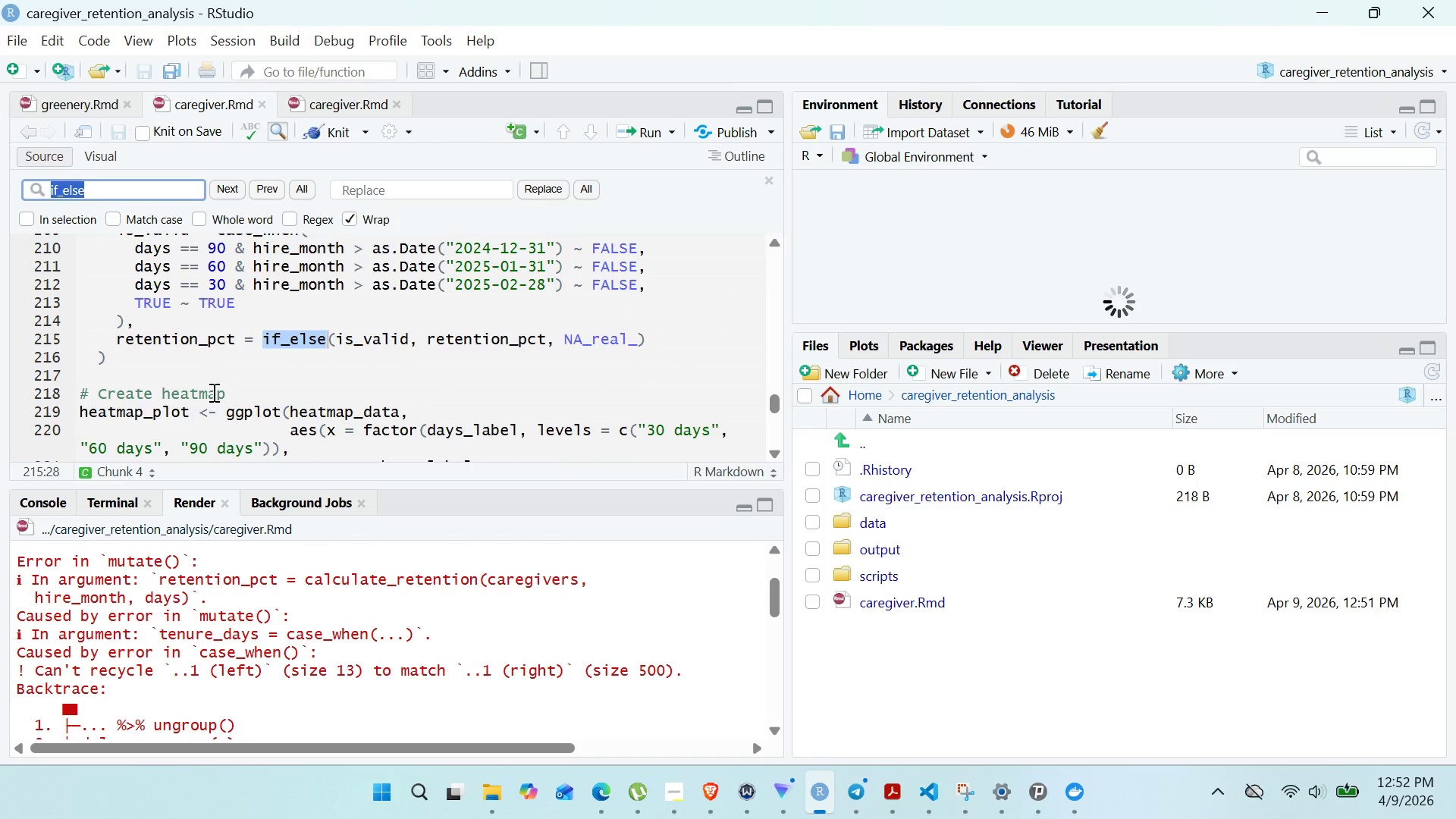 
key(Control+ControlLeft)
 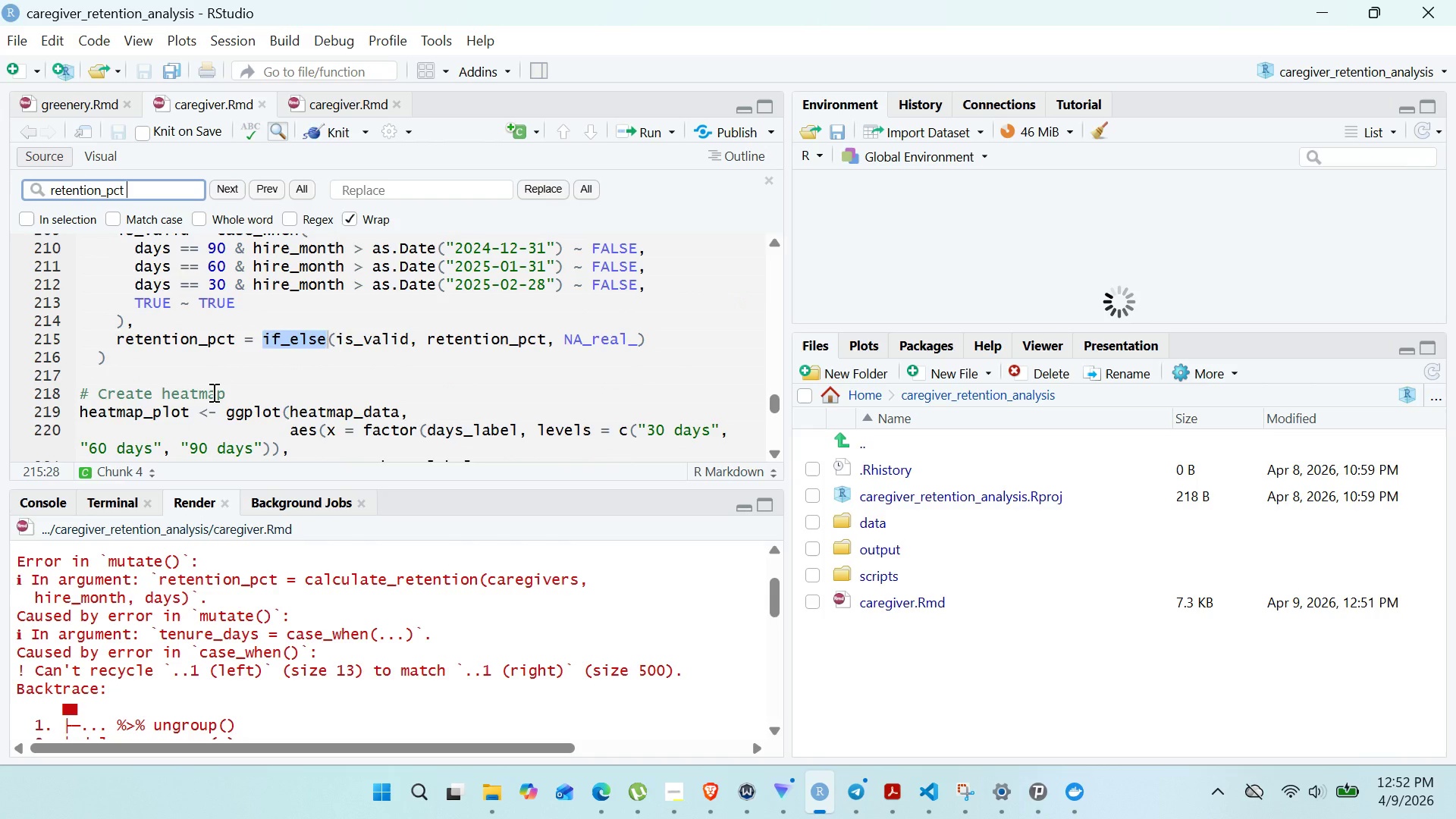 
key(Control+V)
 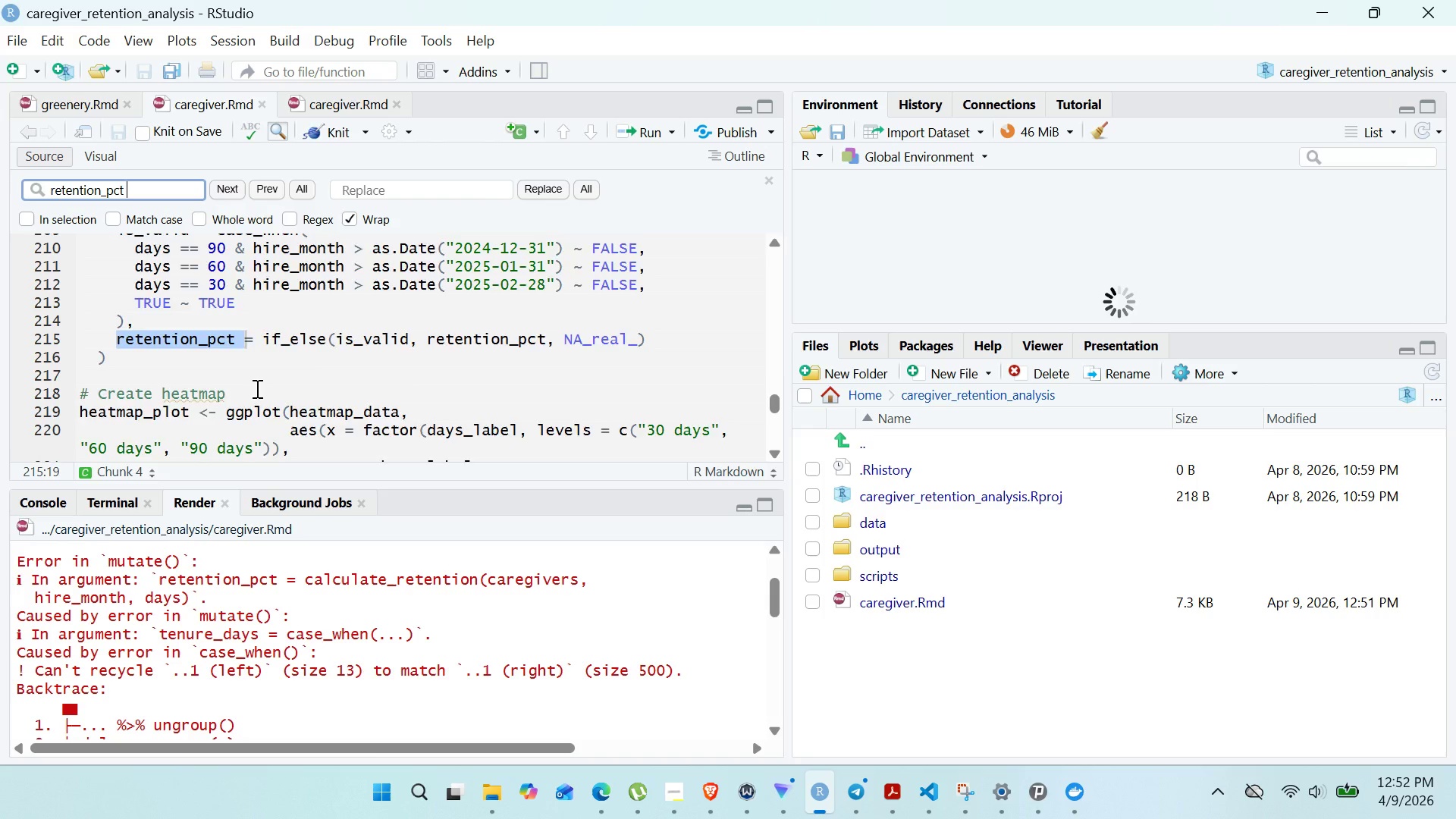 
wait(11.35)
 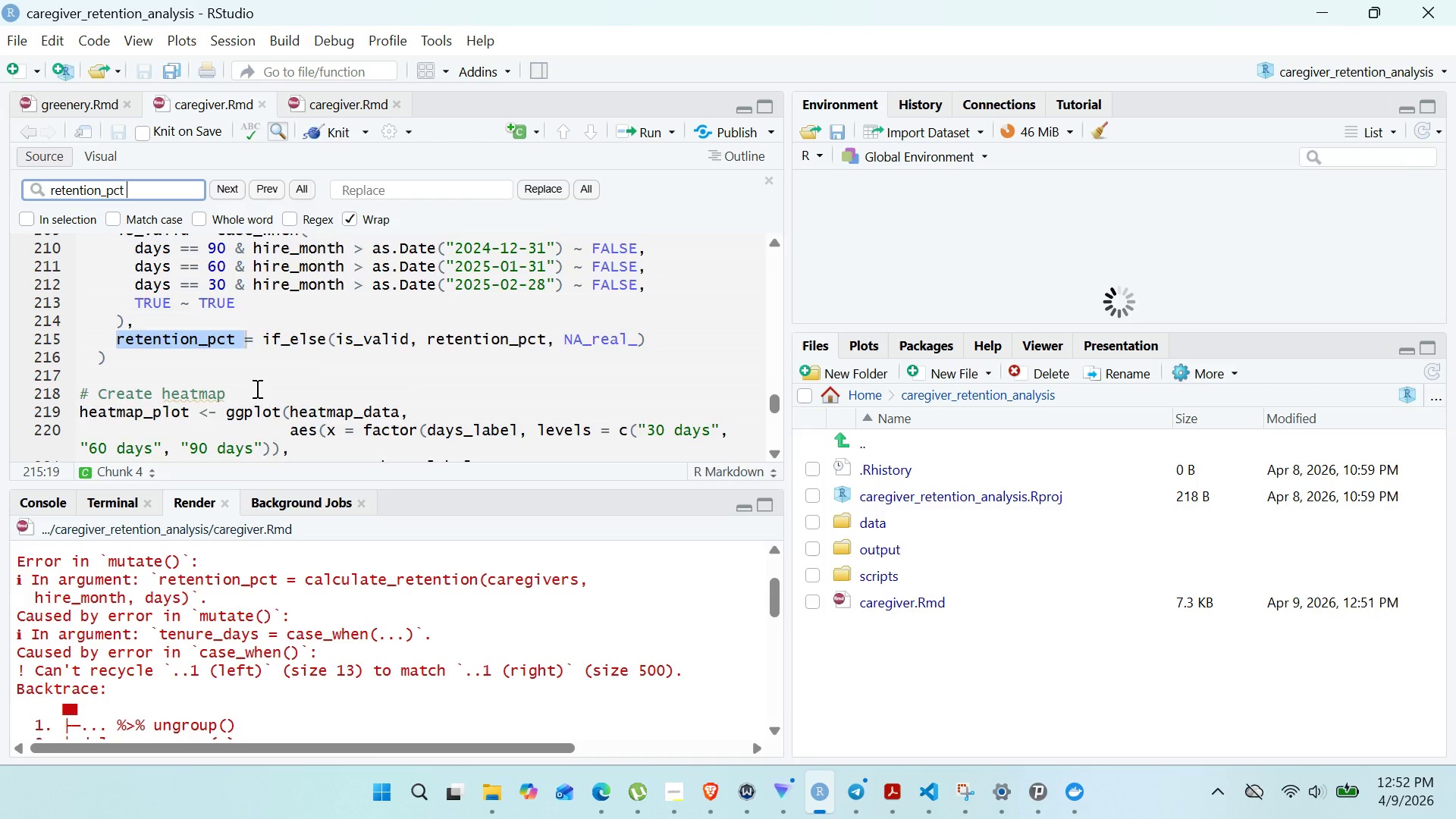 
mouse_move([177, 603])
 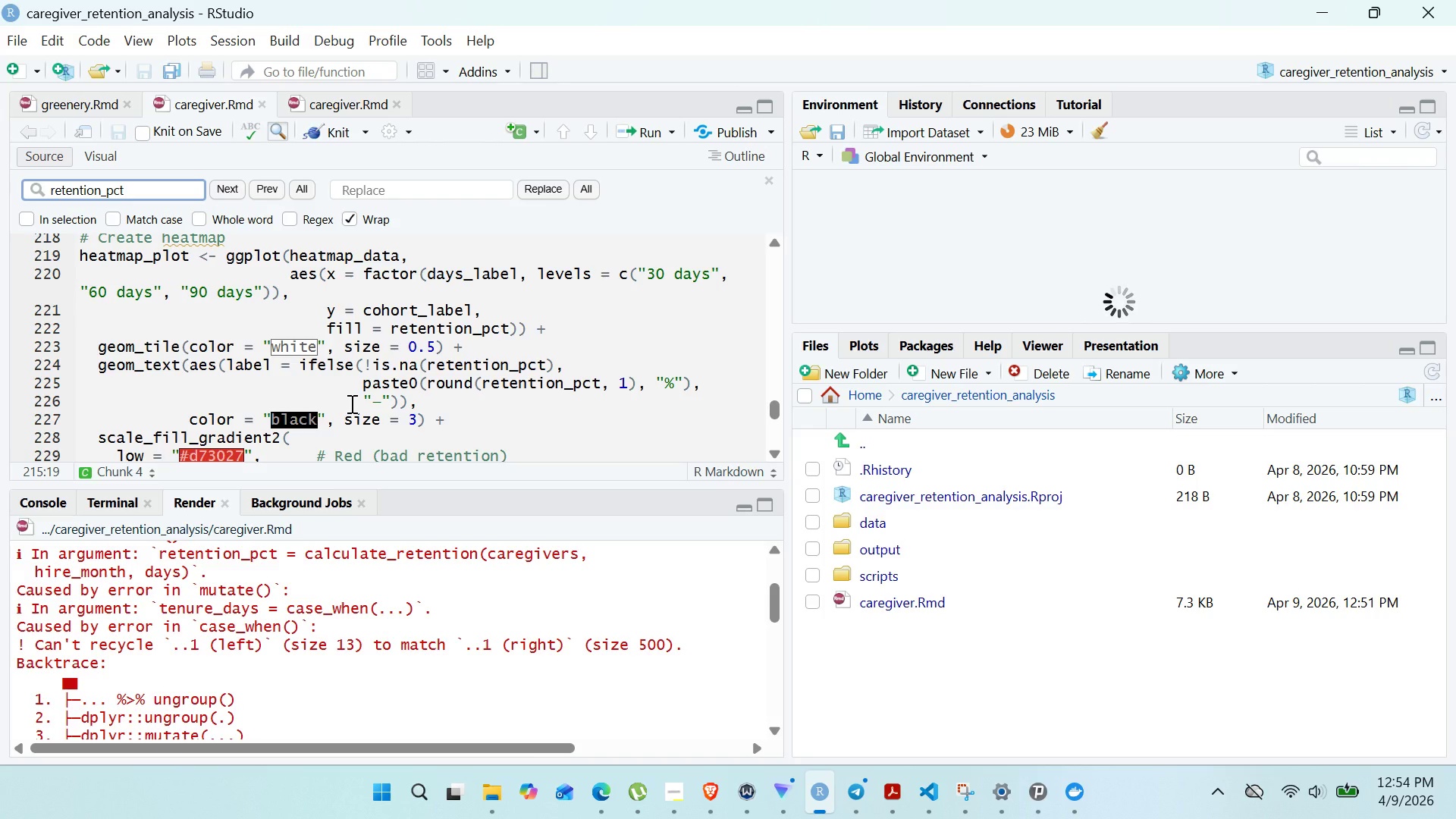 
wait(97.16)
 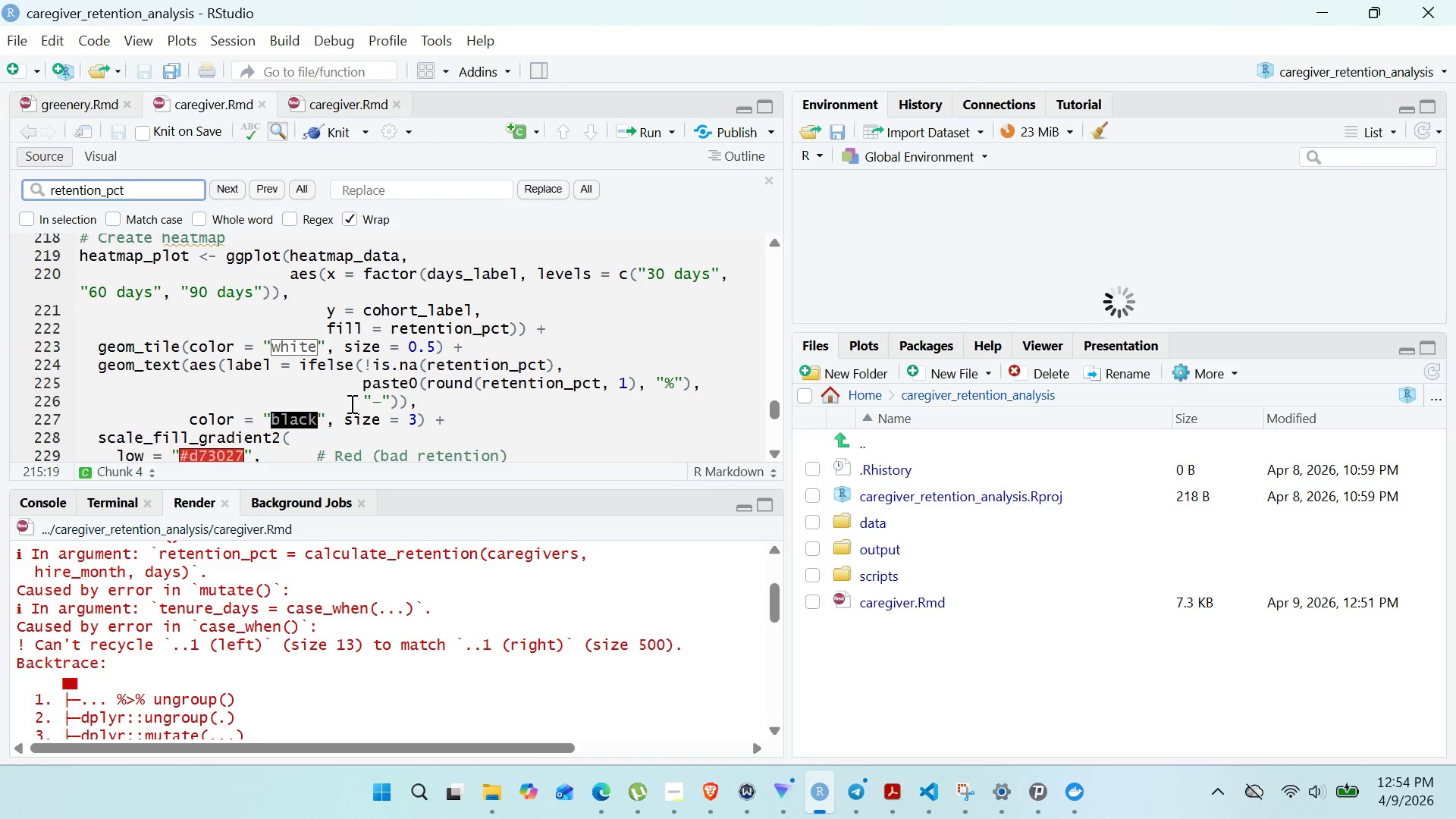 
left_click_drag(start_coordinate=[39, 550], to_coordinate=[207, 657])
 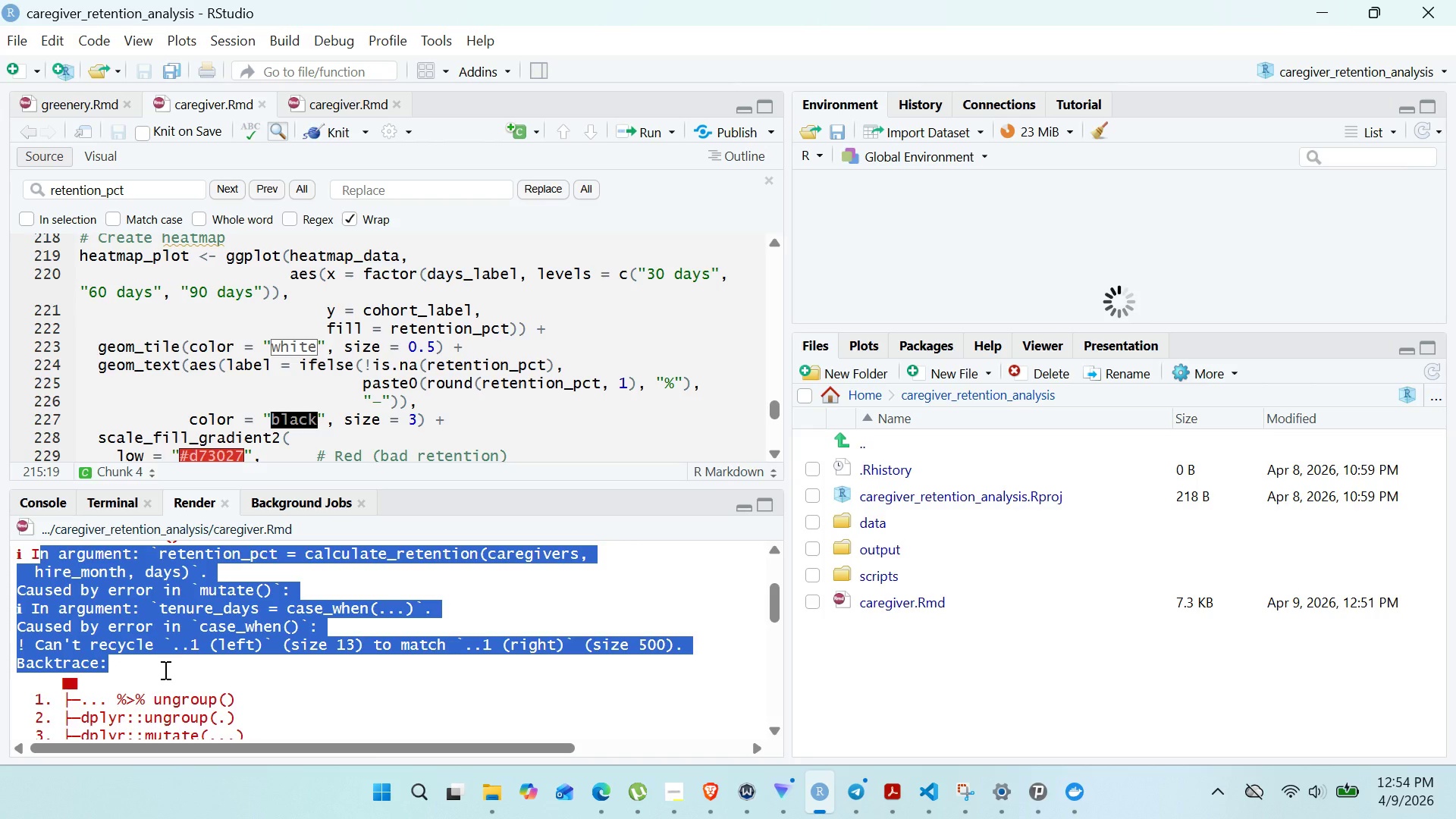 
left_click([164, 670])
 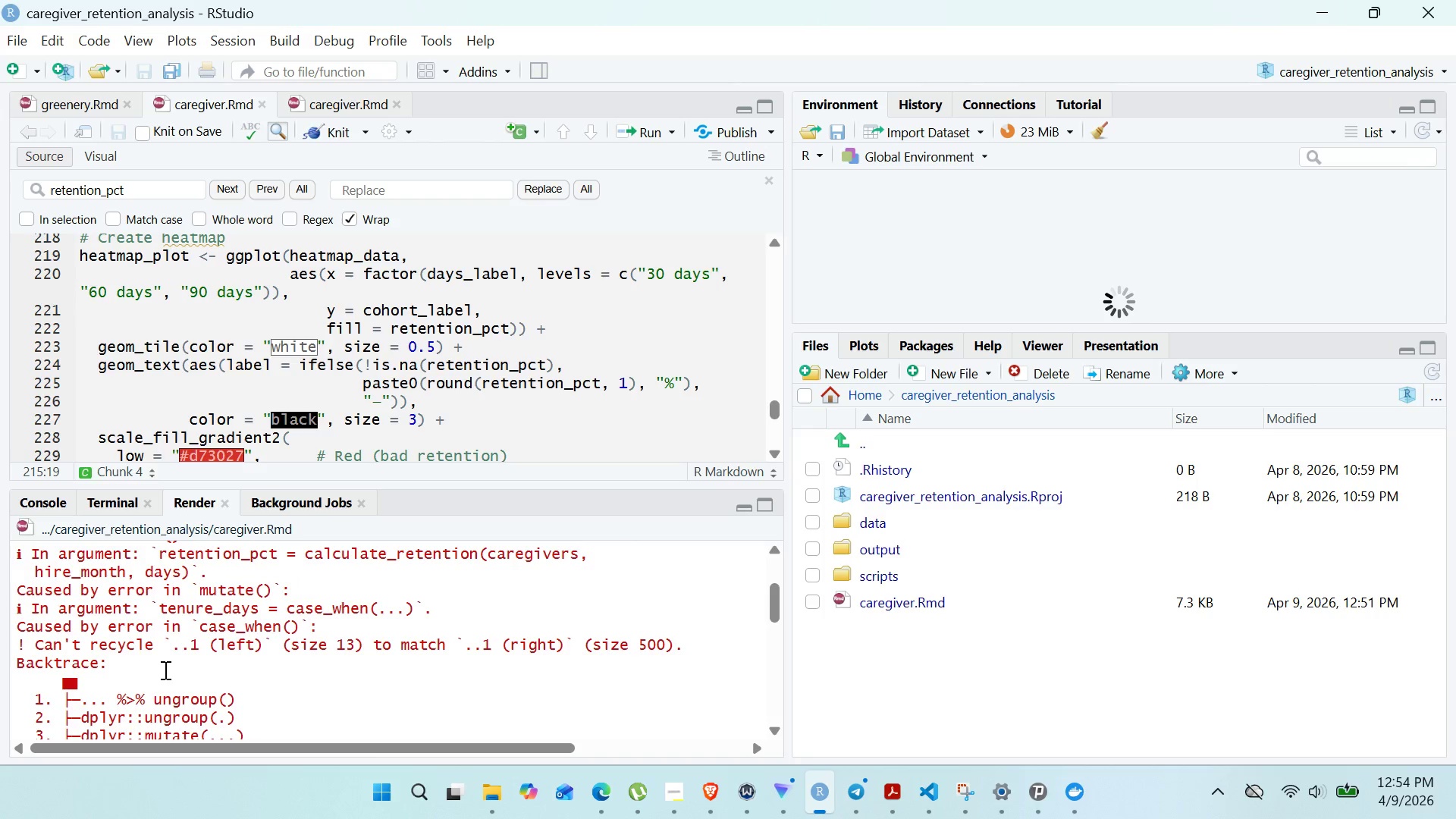 
left_click_drag(start_coordinate=[164, 670], to_coordinate=[30, 554])
 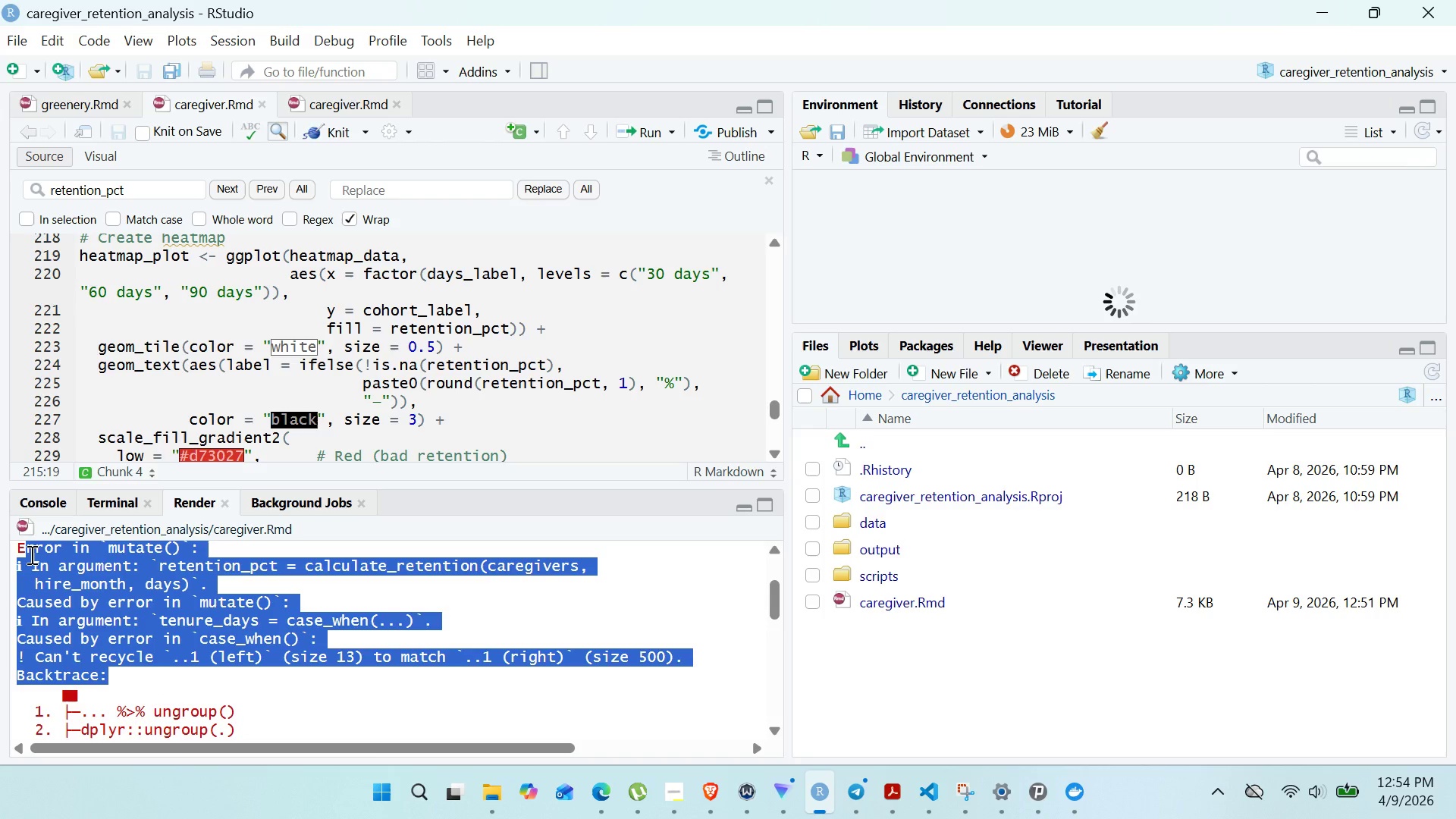 
key(Control+ControlLeft)
 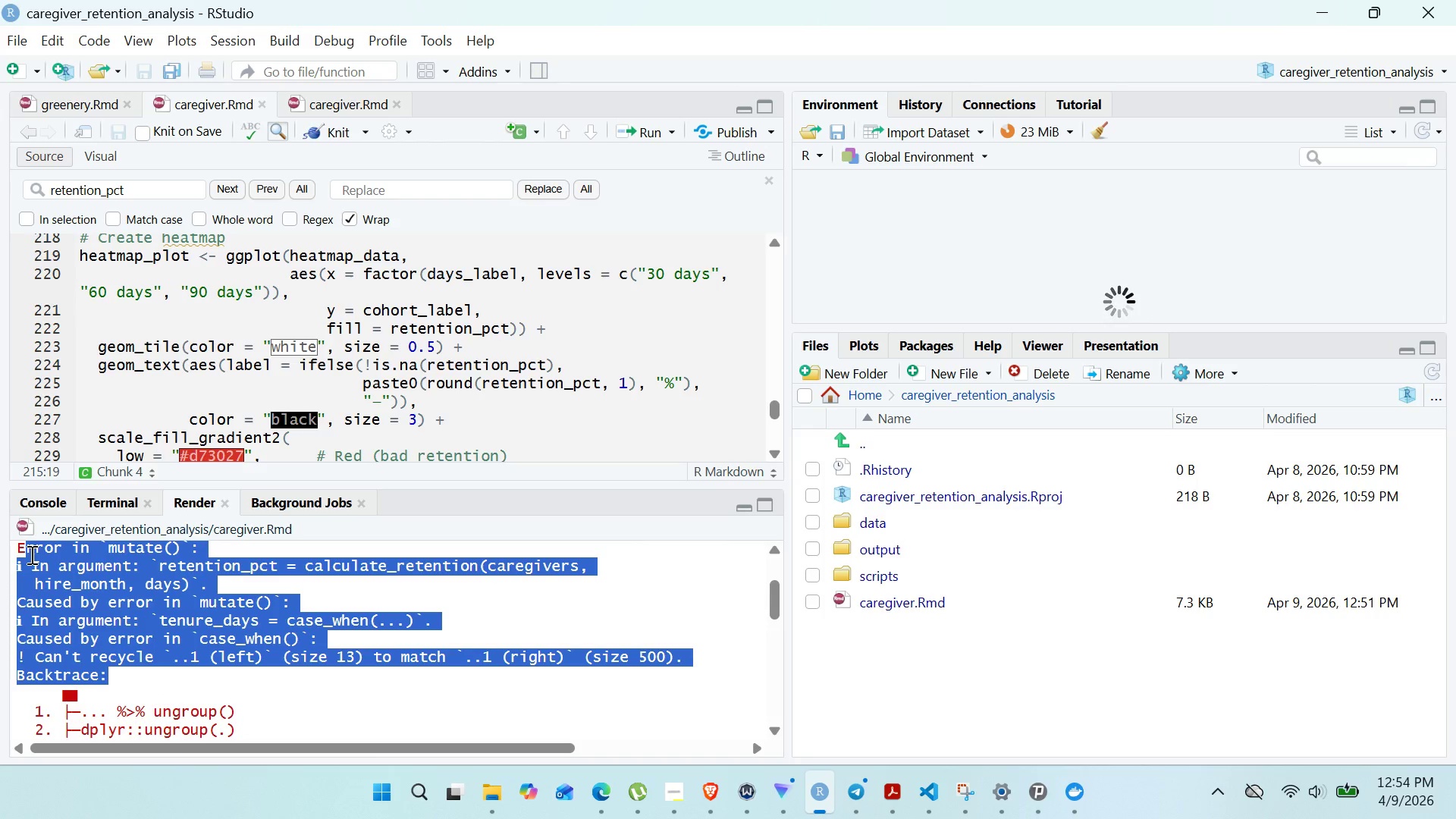 
key(Control+C)
 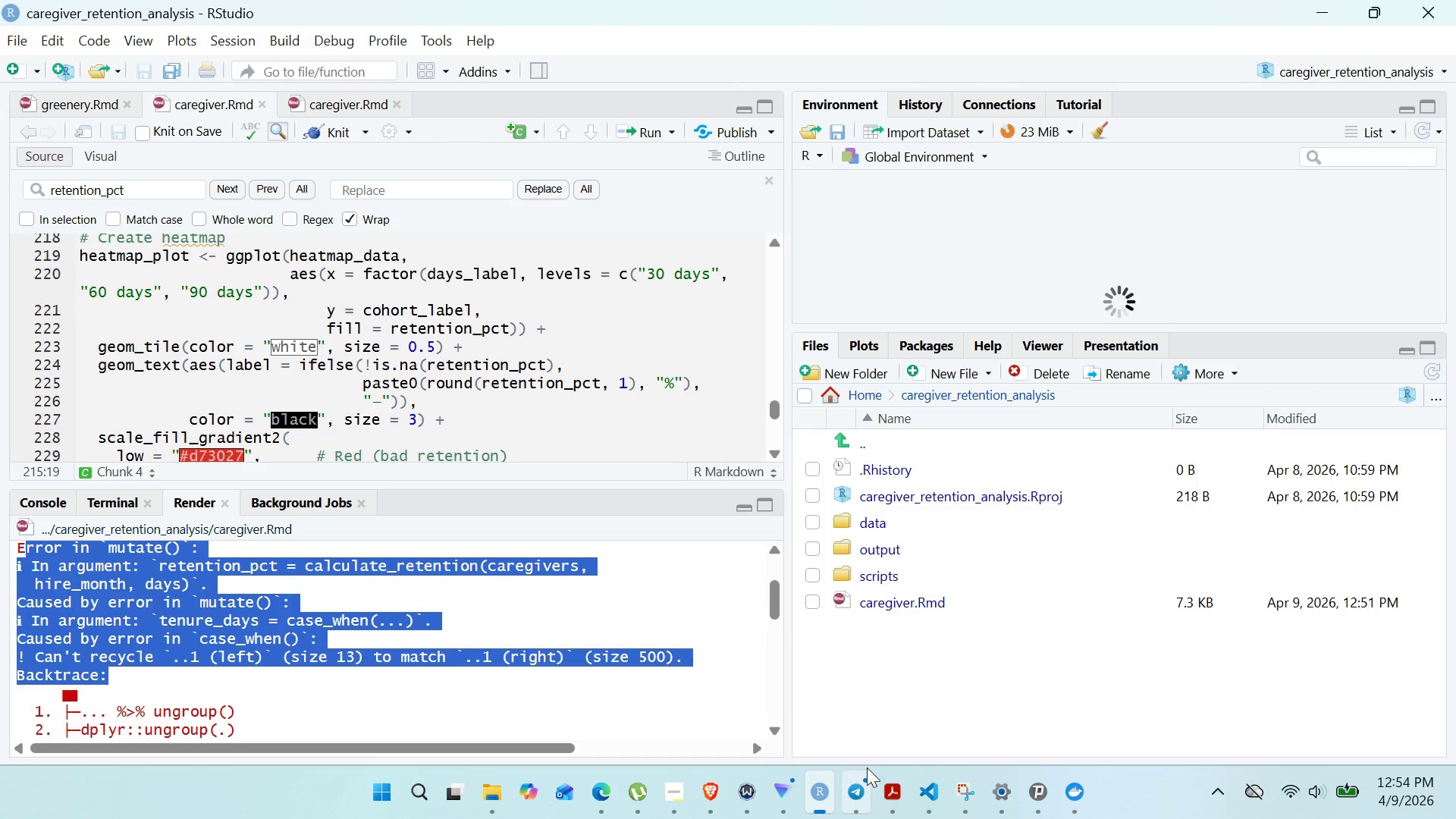 
left_click([868, 781])
 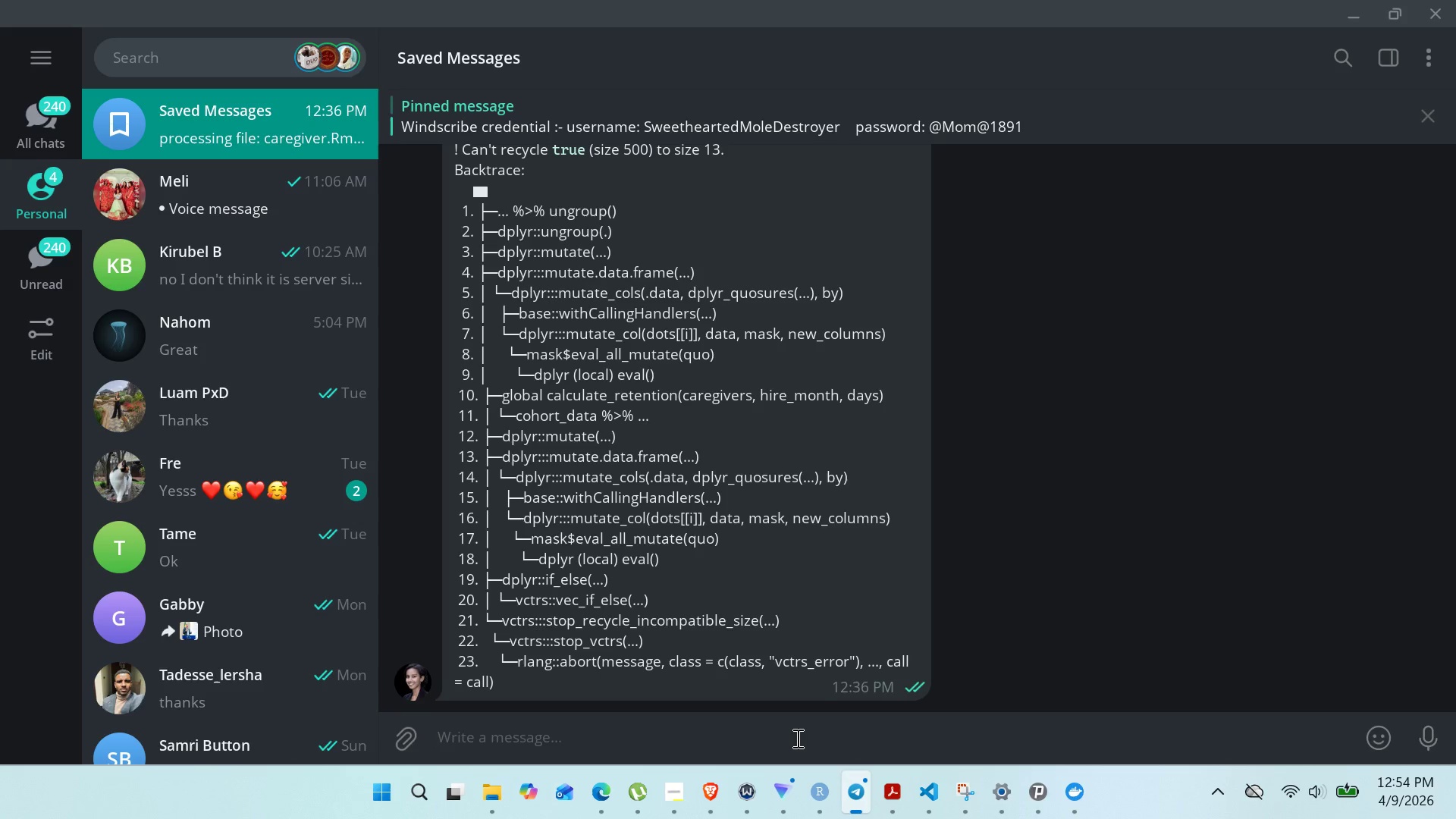 
left_click([796, 738])
 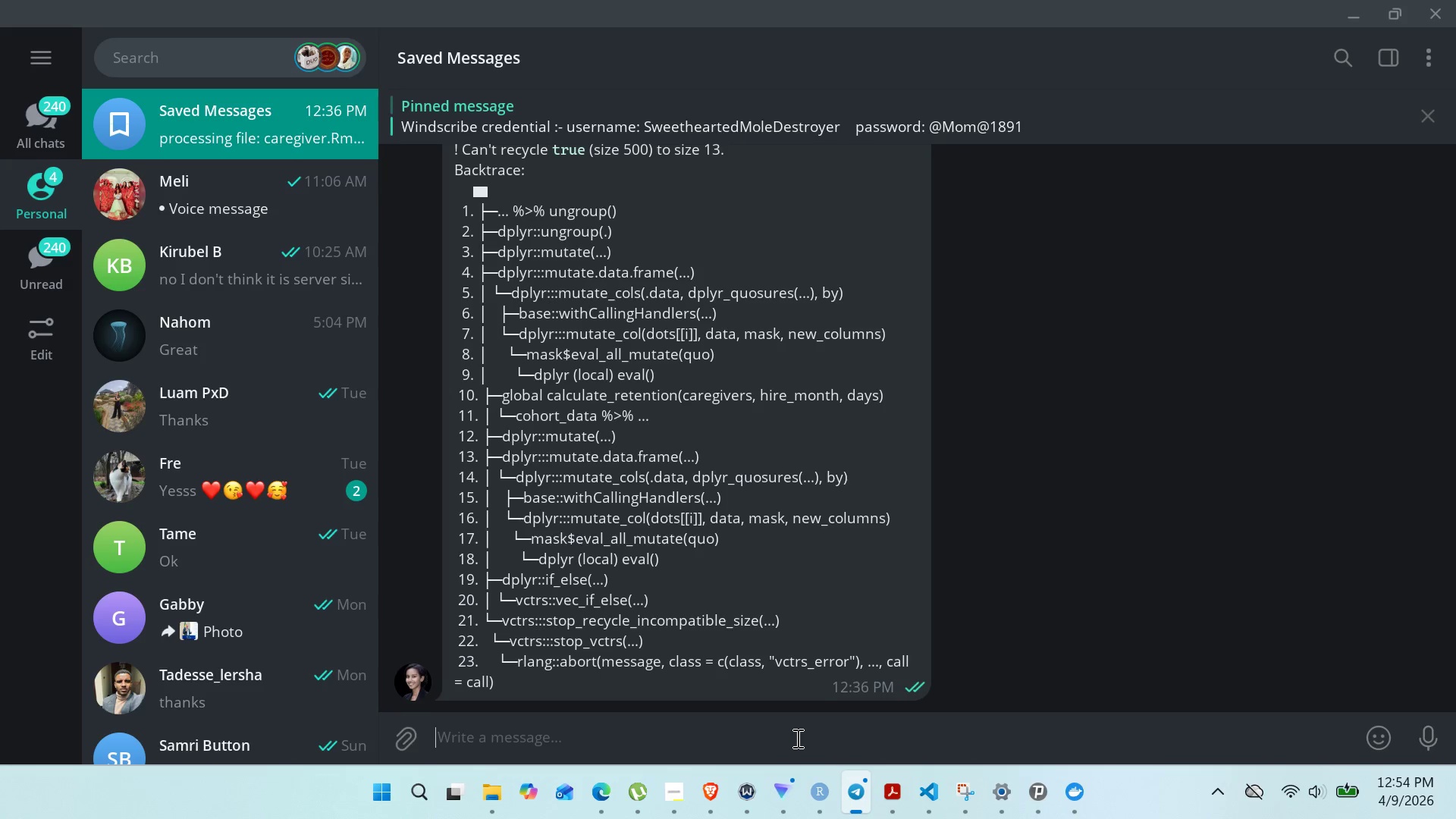 
key(Control+ControlLeft)
 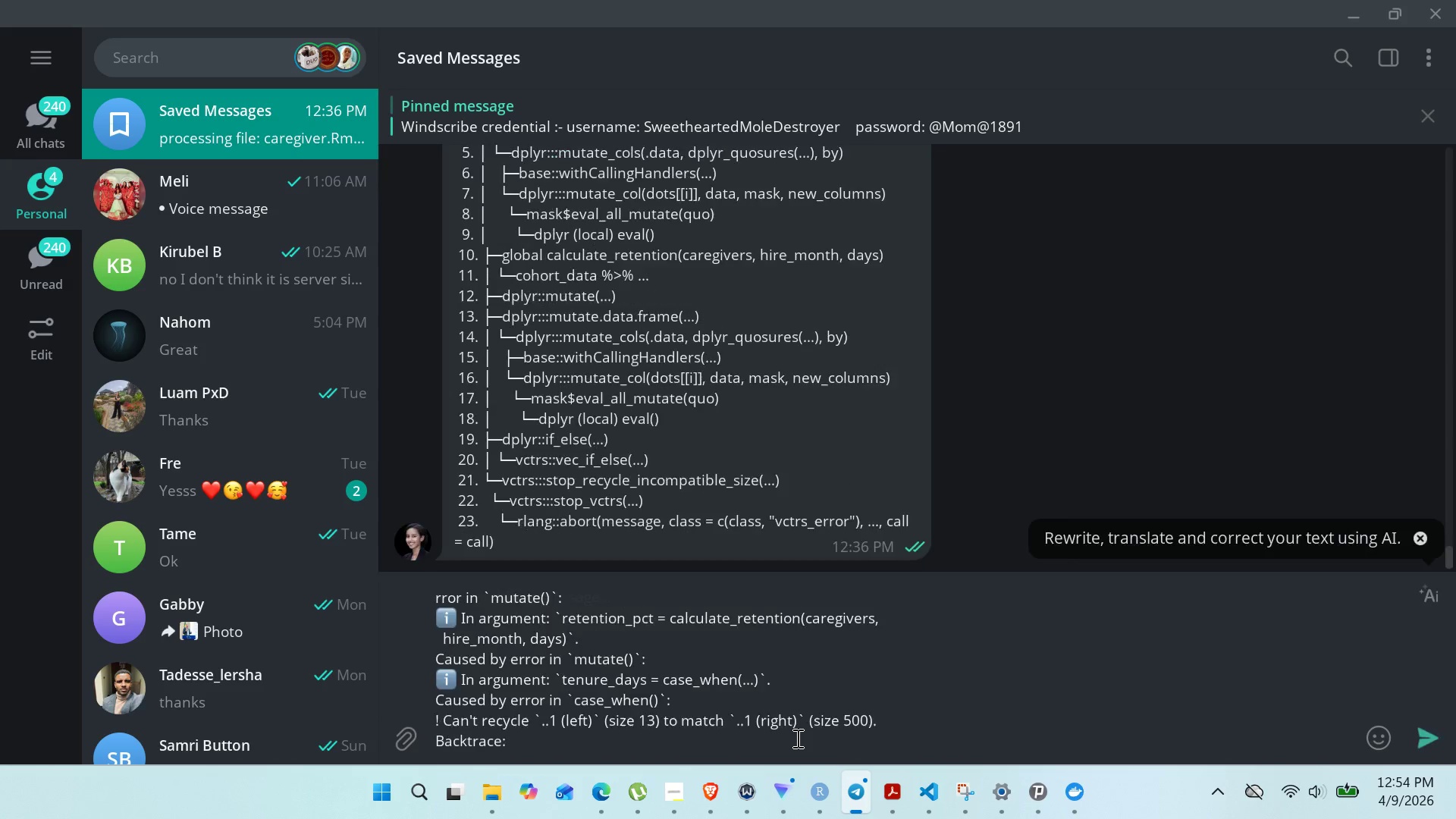 
key(Control+V)
 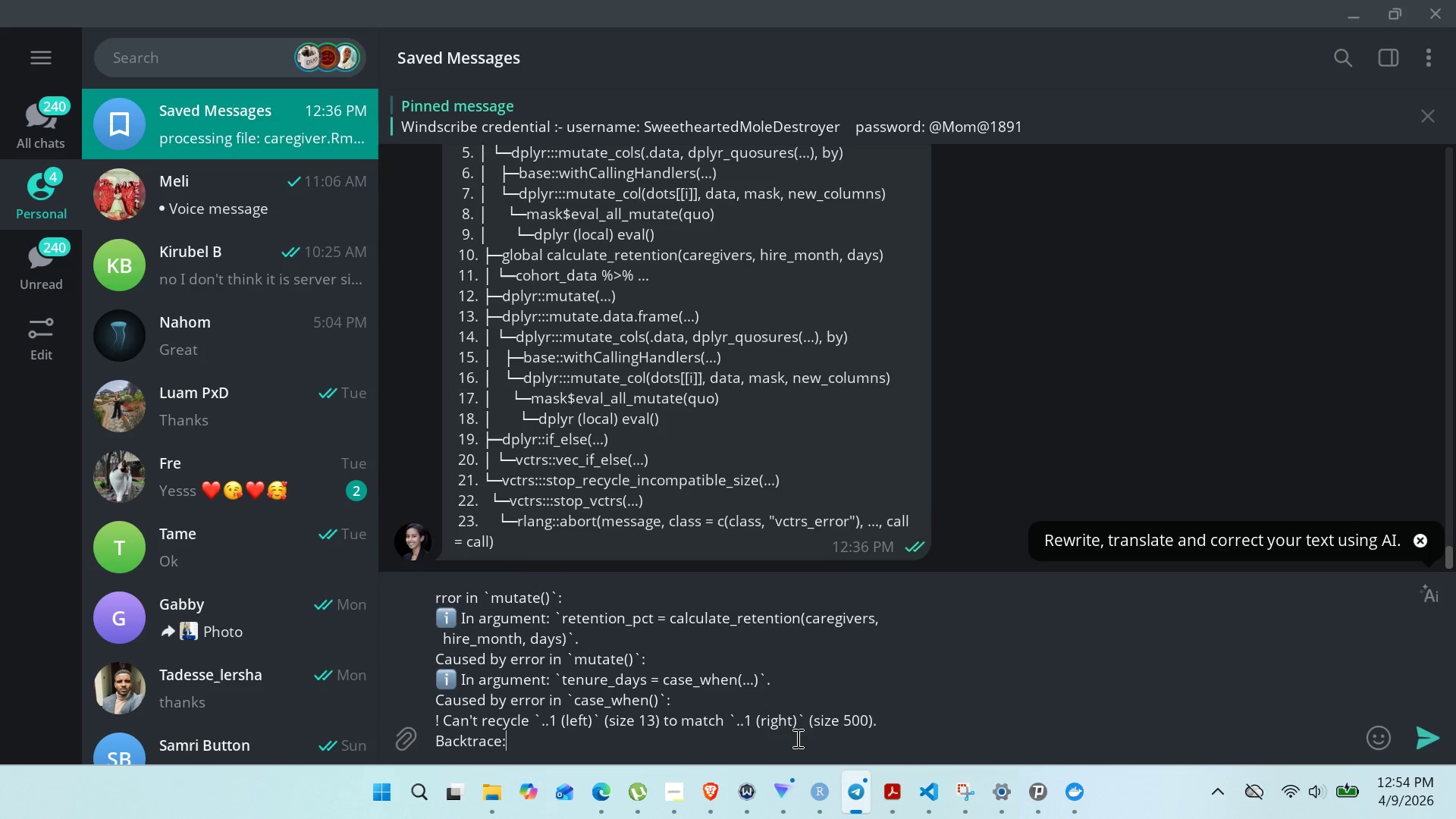 
key(Enter)
 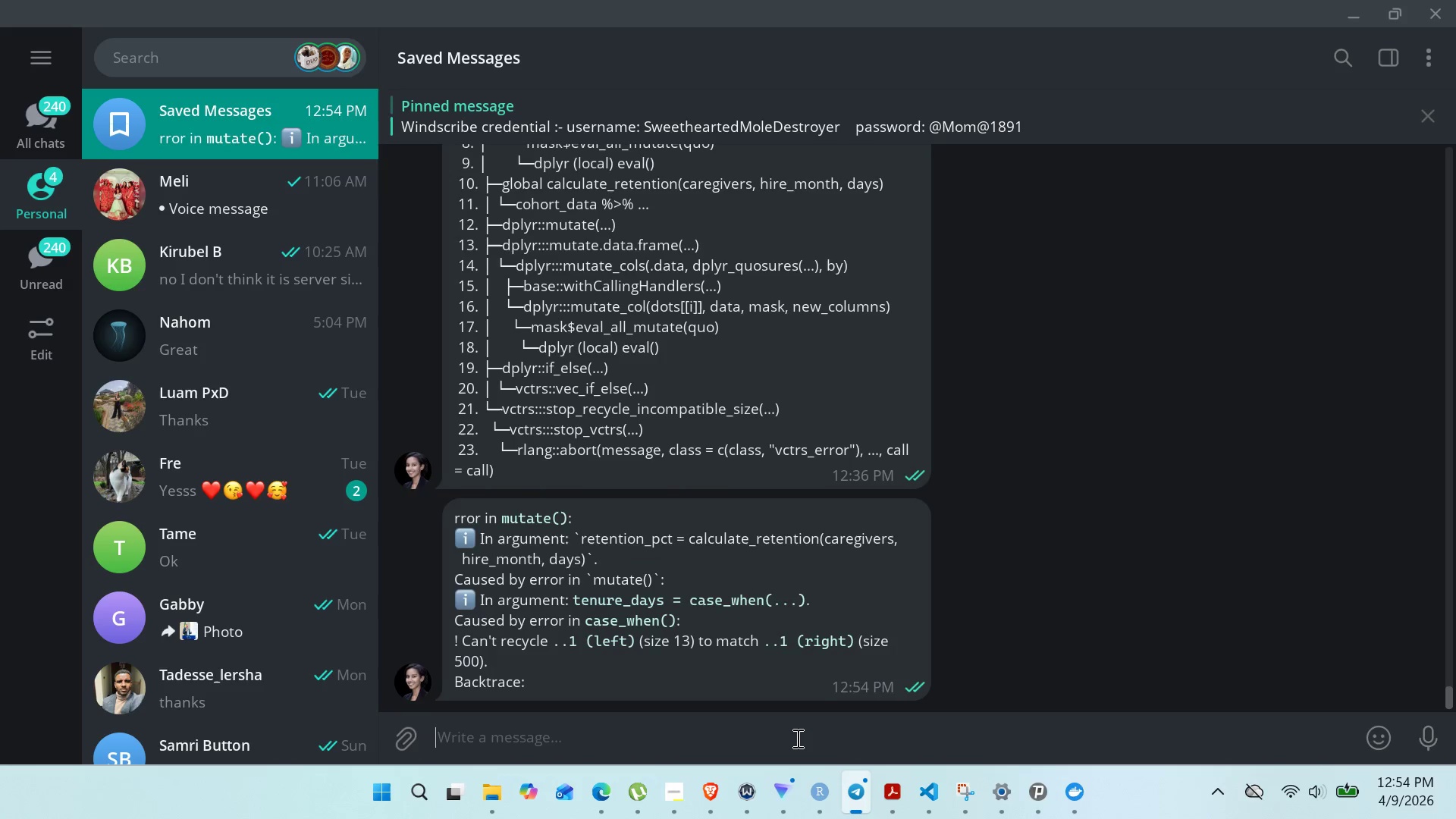 
key(Alt+AltLeft)
 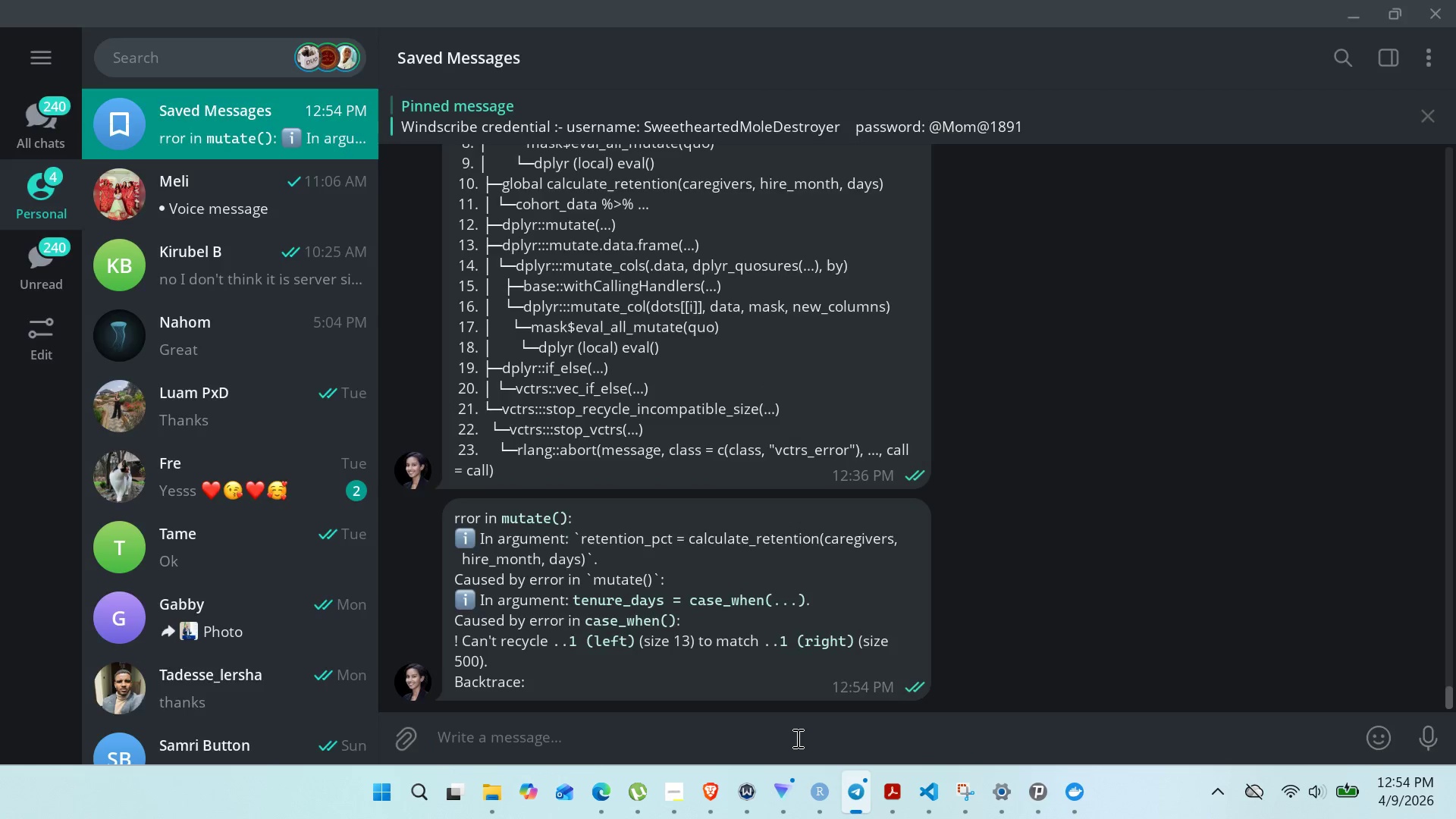 
key(Alt+Tab)
 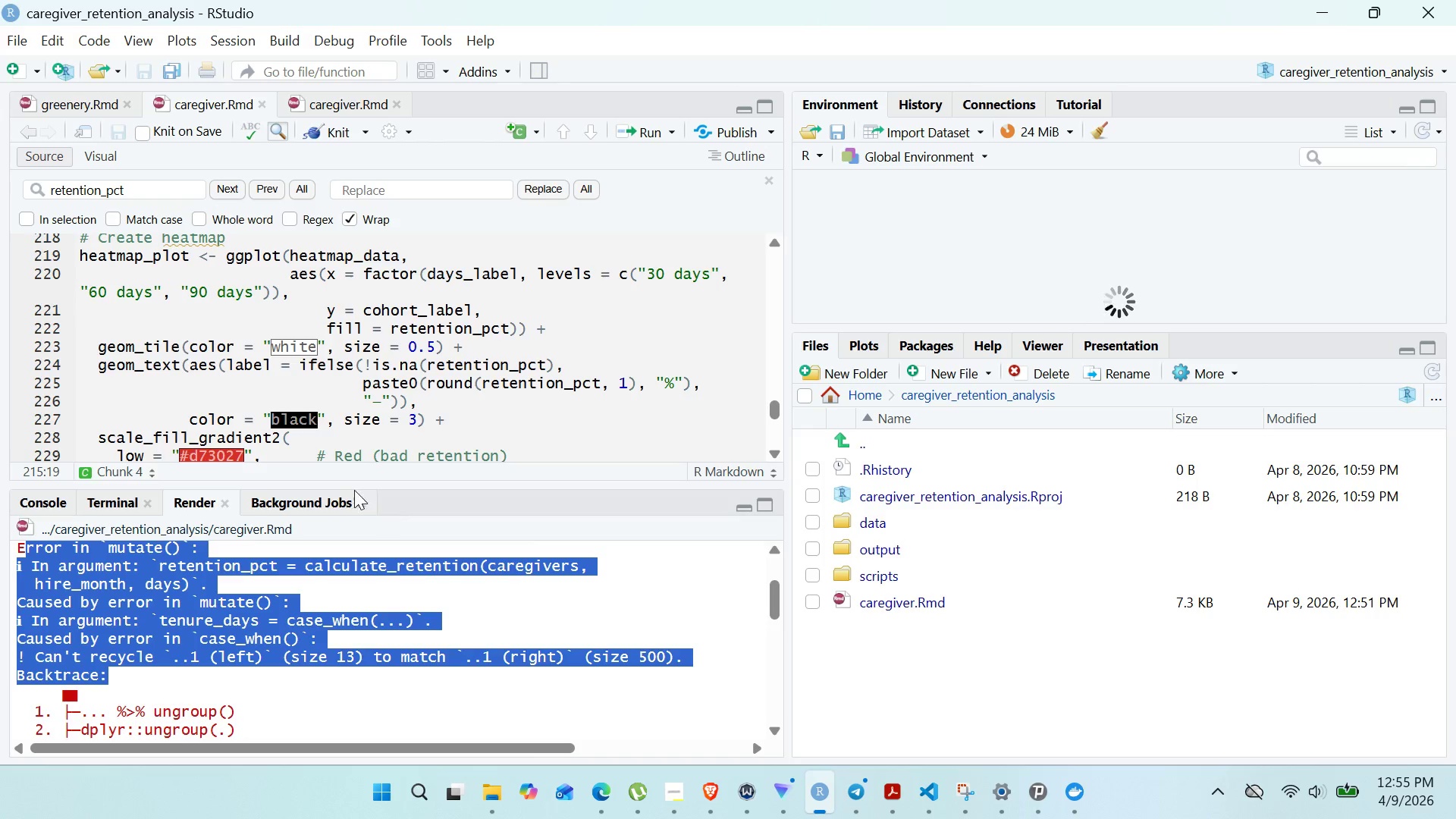 
wait(62.64)
 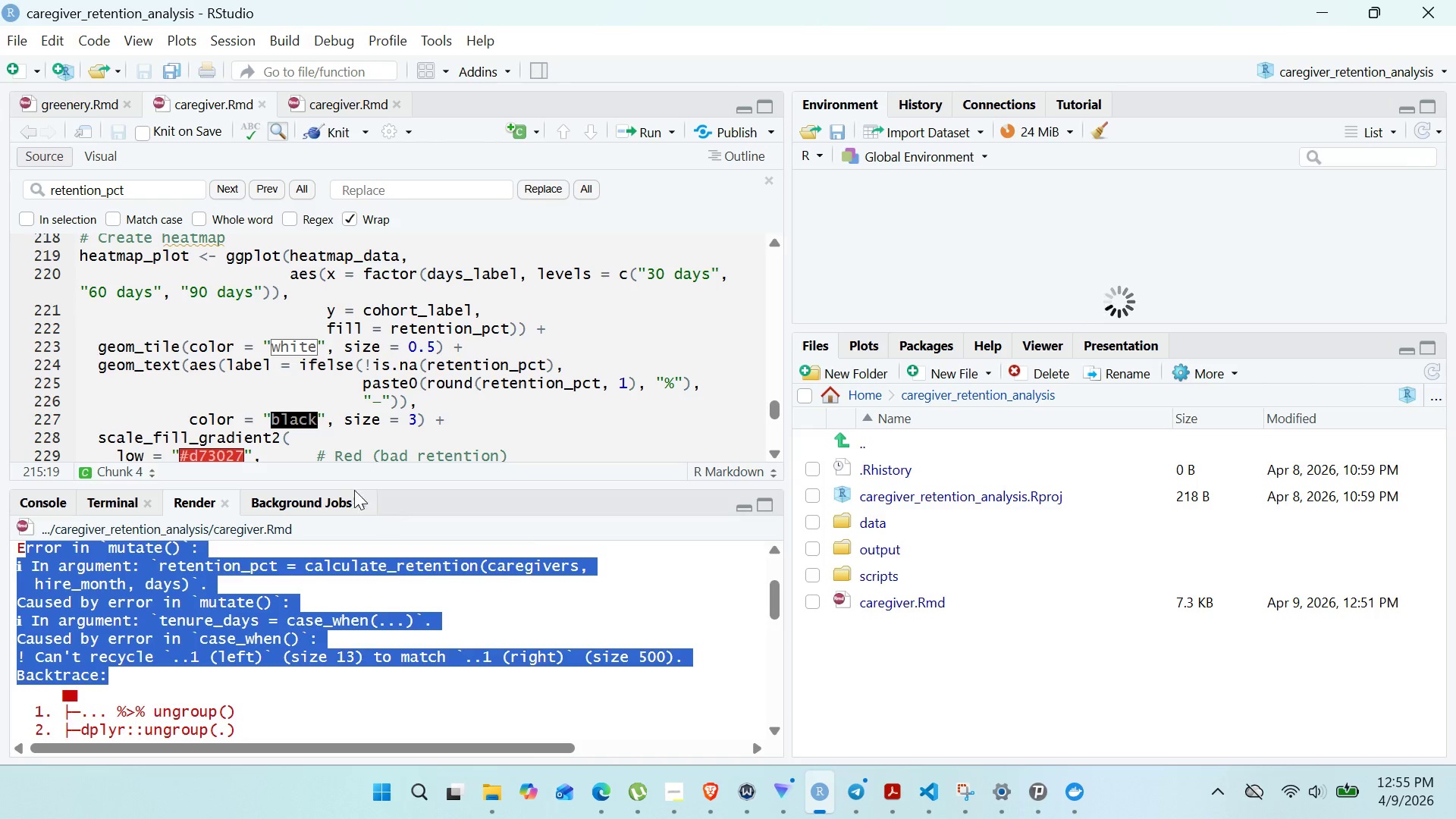 
left_click([206, 635])
 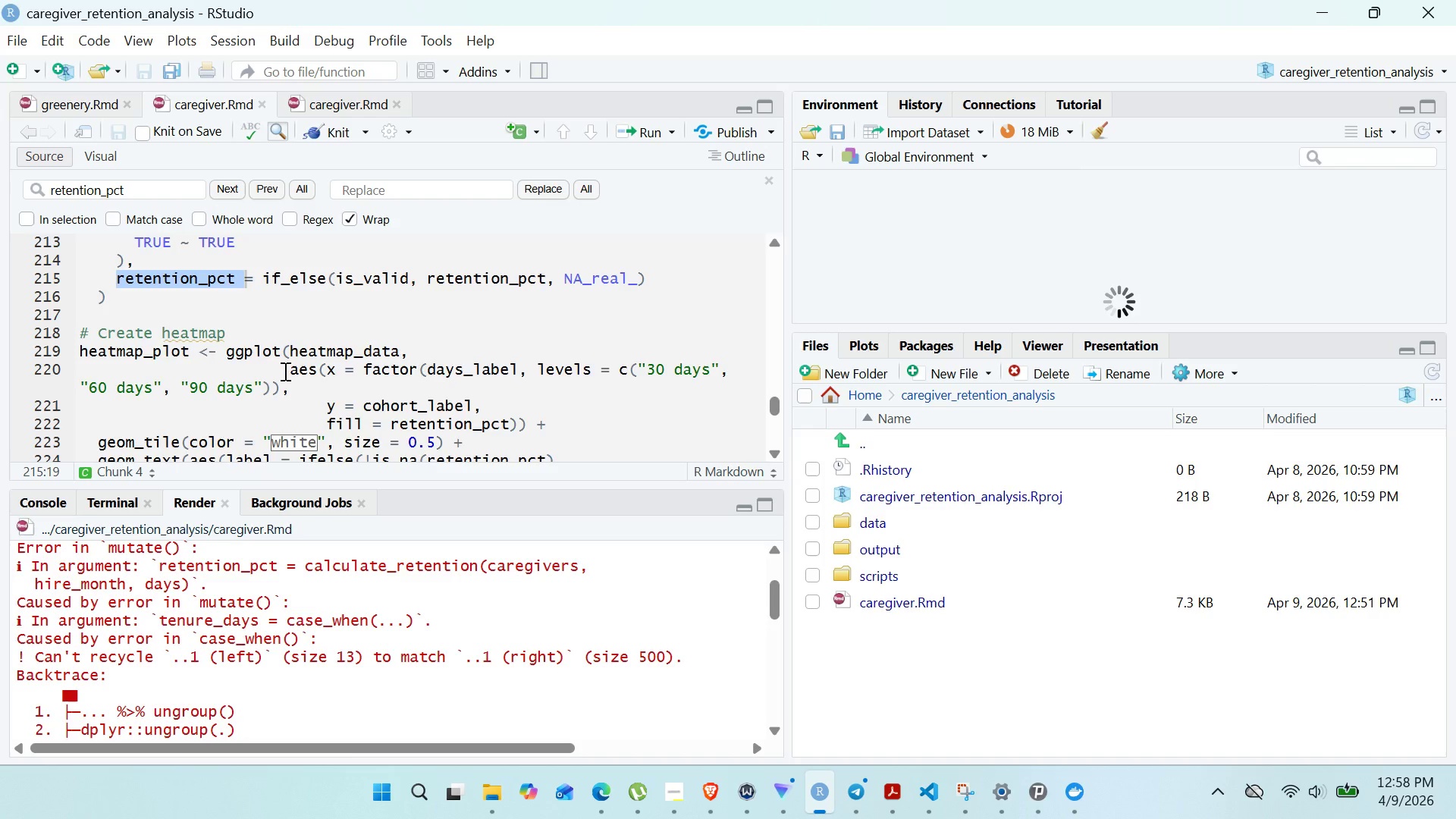 
wait(140.22)
 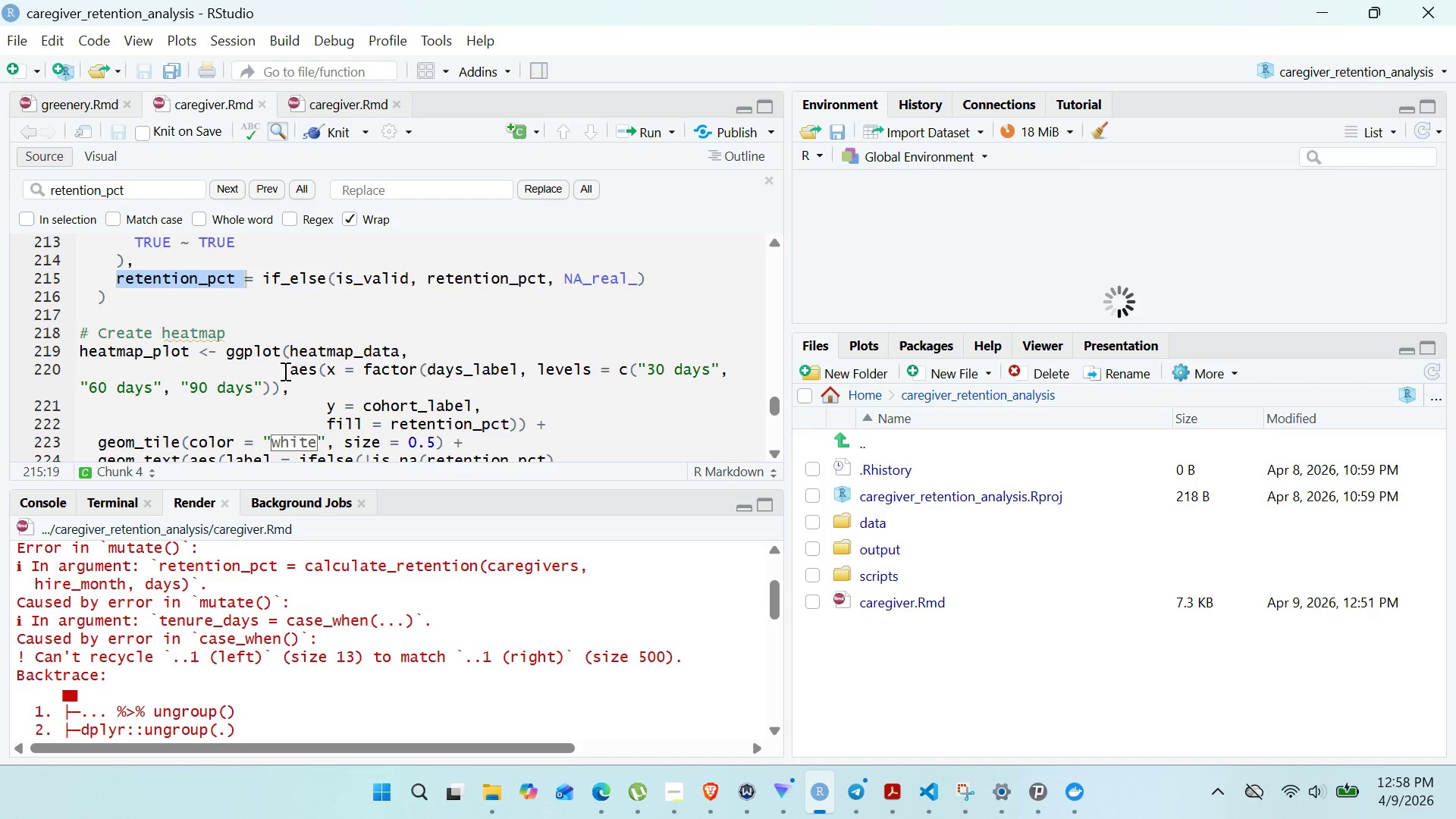 
left_click([285, 280])
 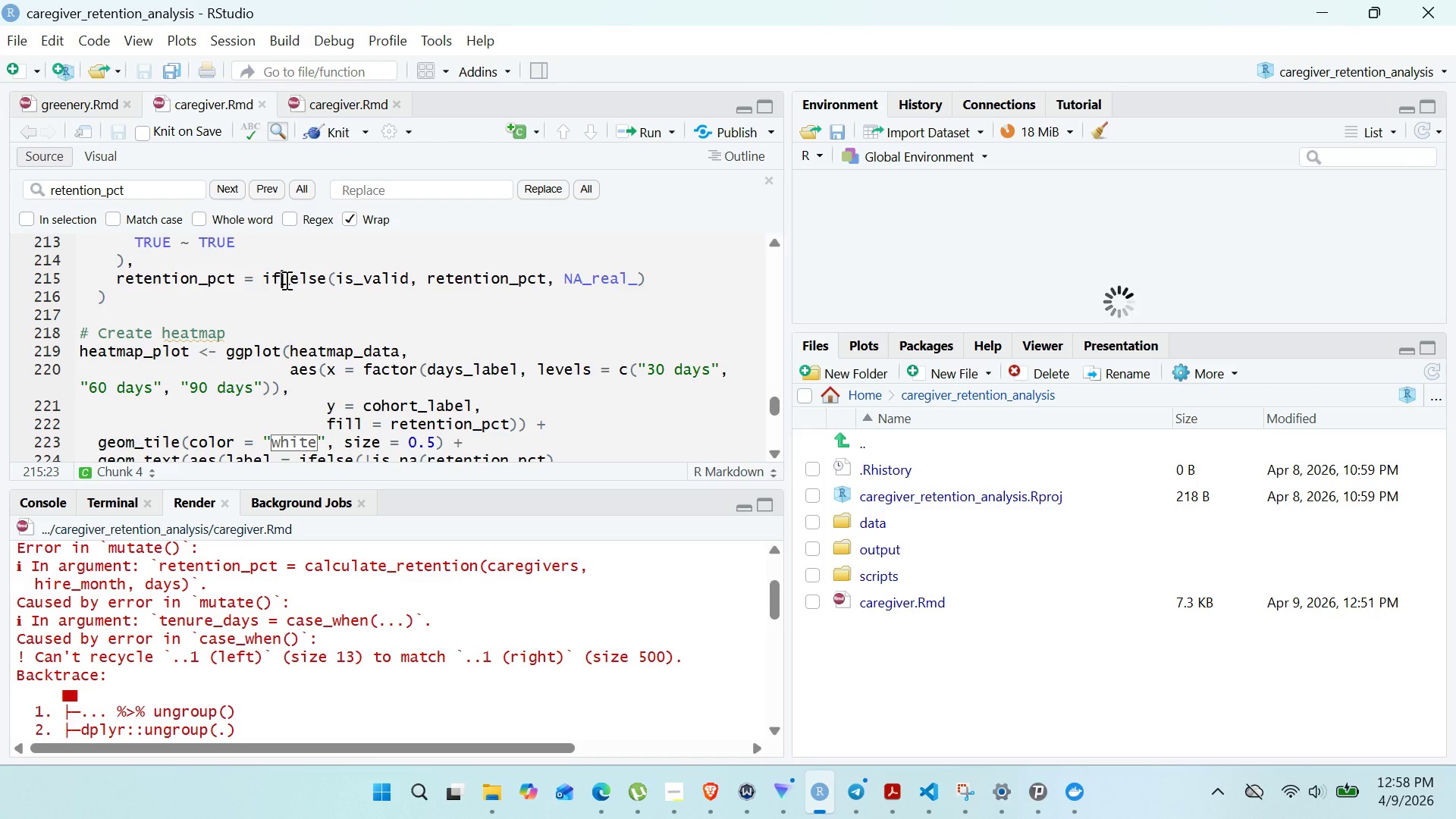 
key(Delete)
 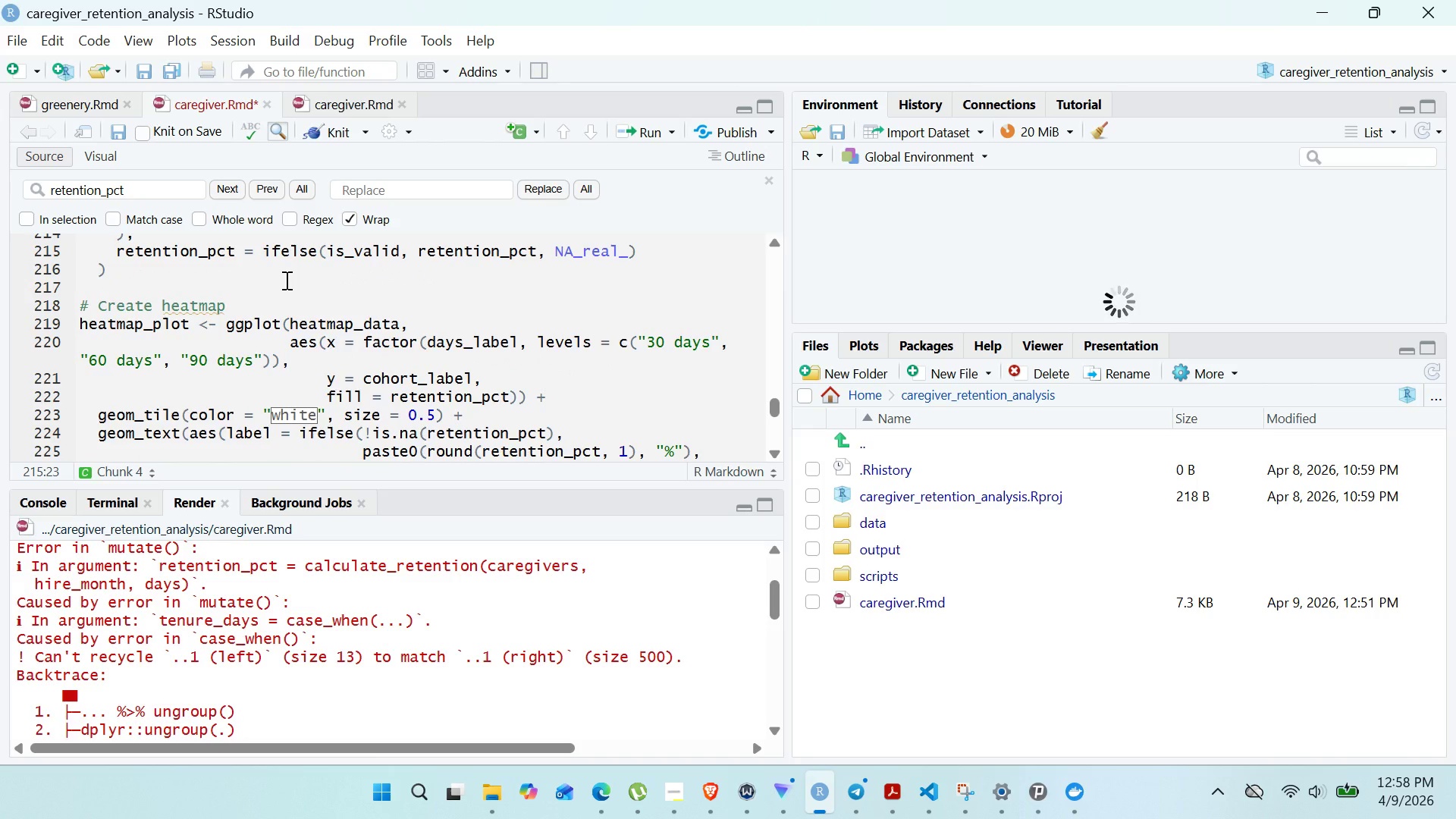 
wait(13.42)
 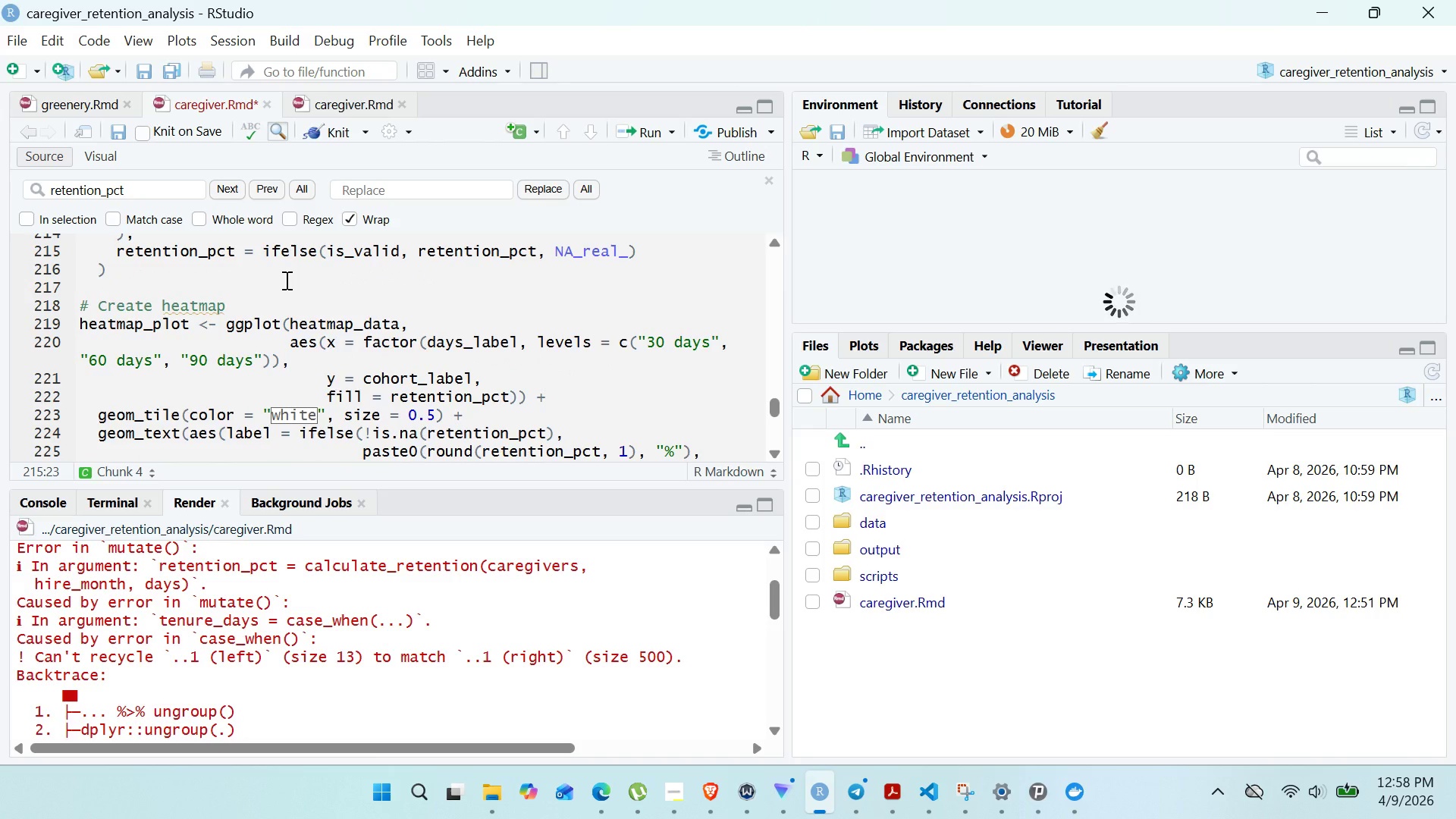 
left_click([339, 134])
 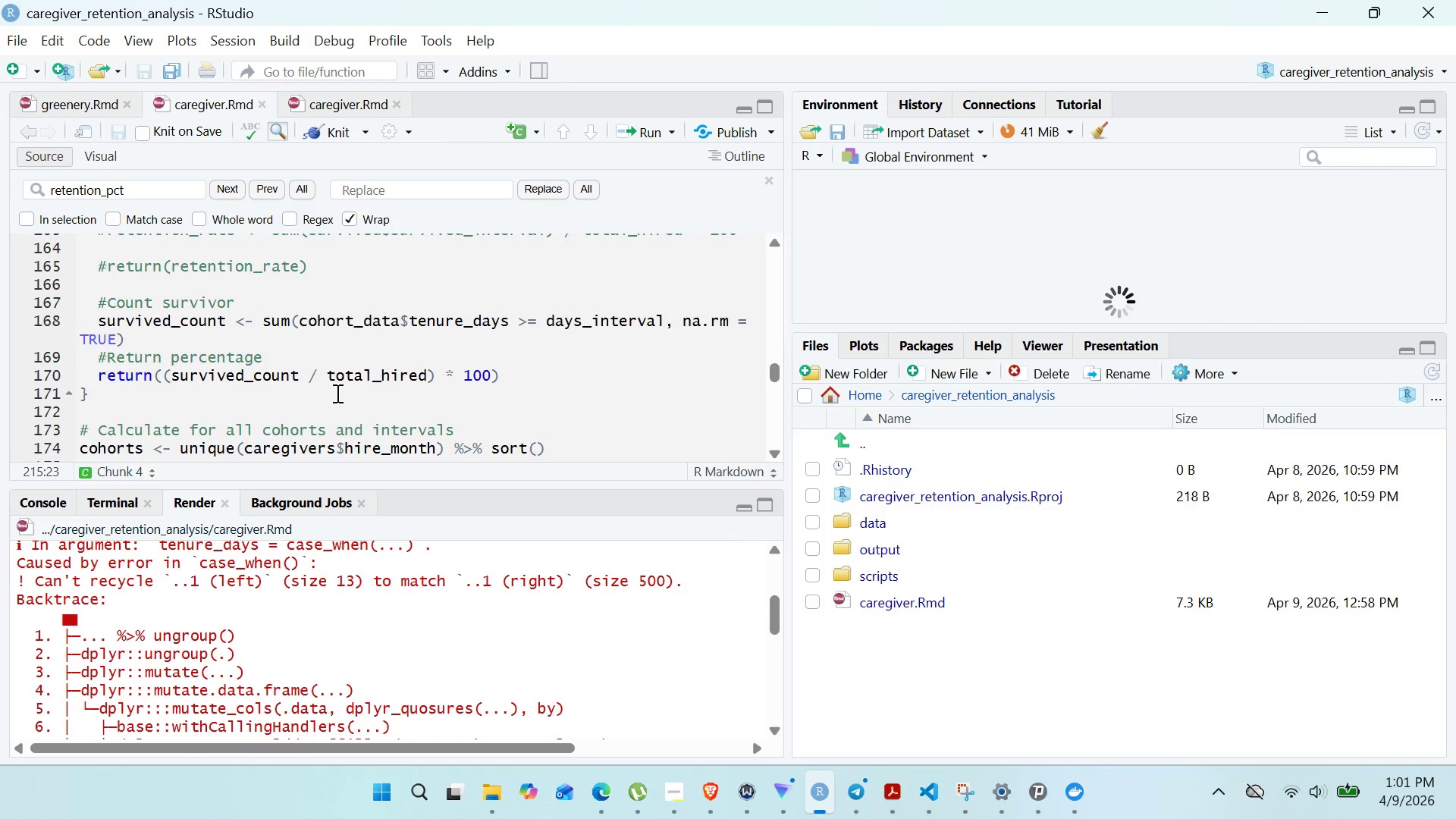 
wait(165.98)
 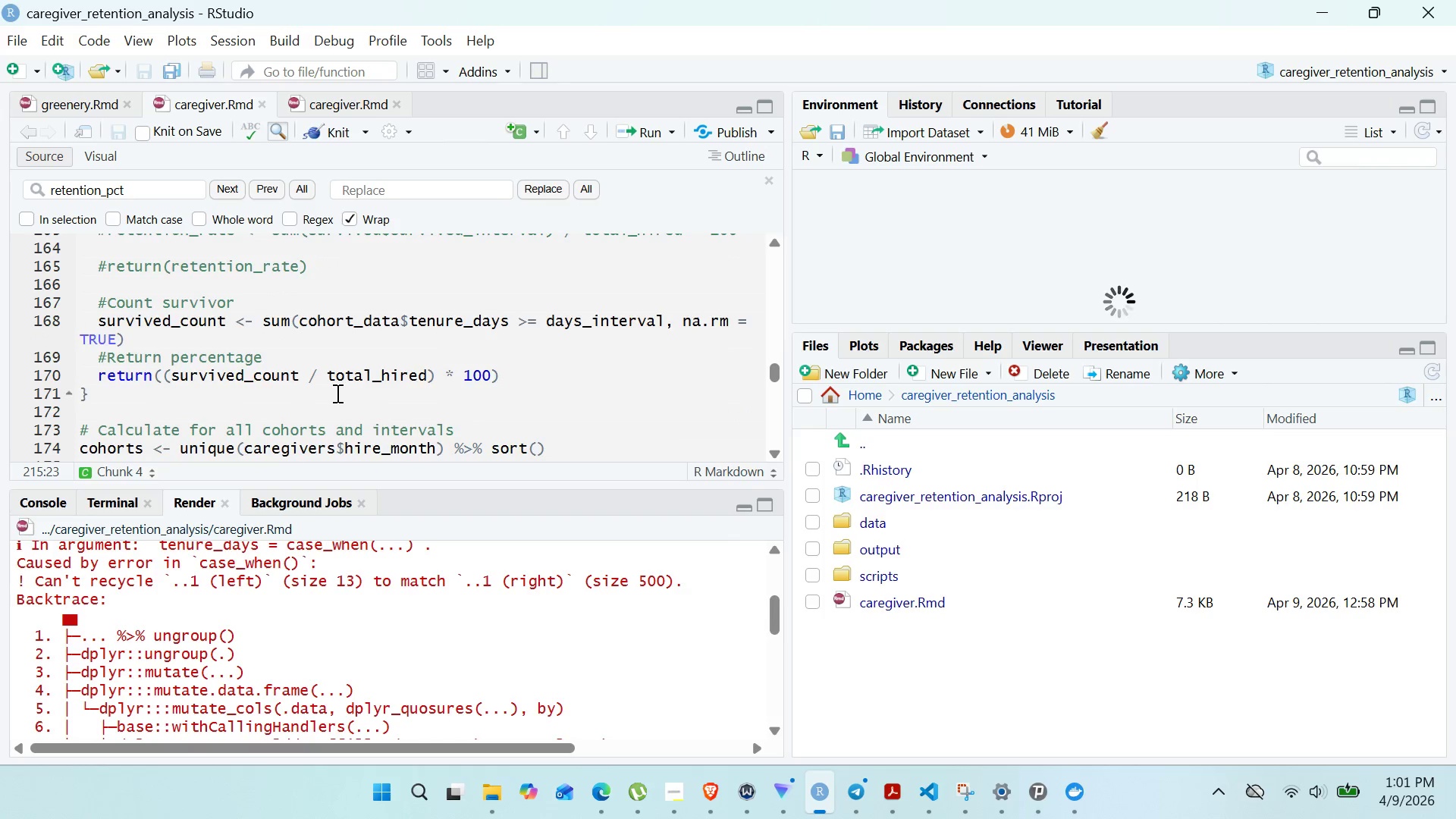 
left_click([82, 440])
 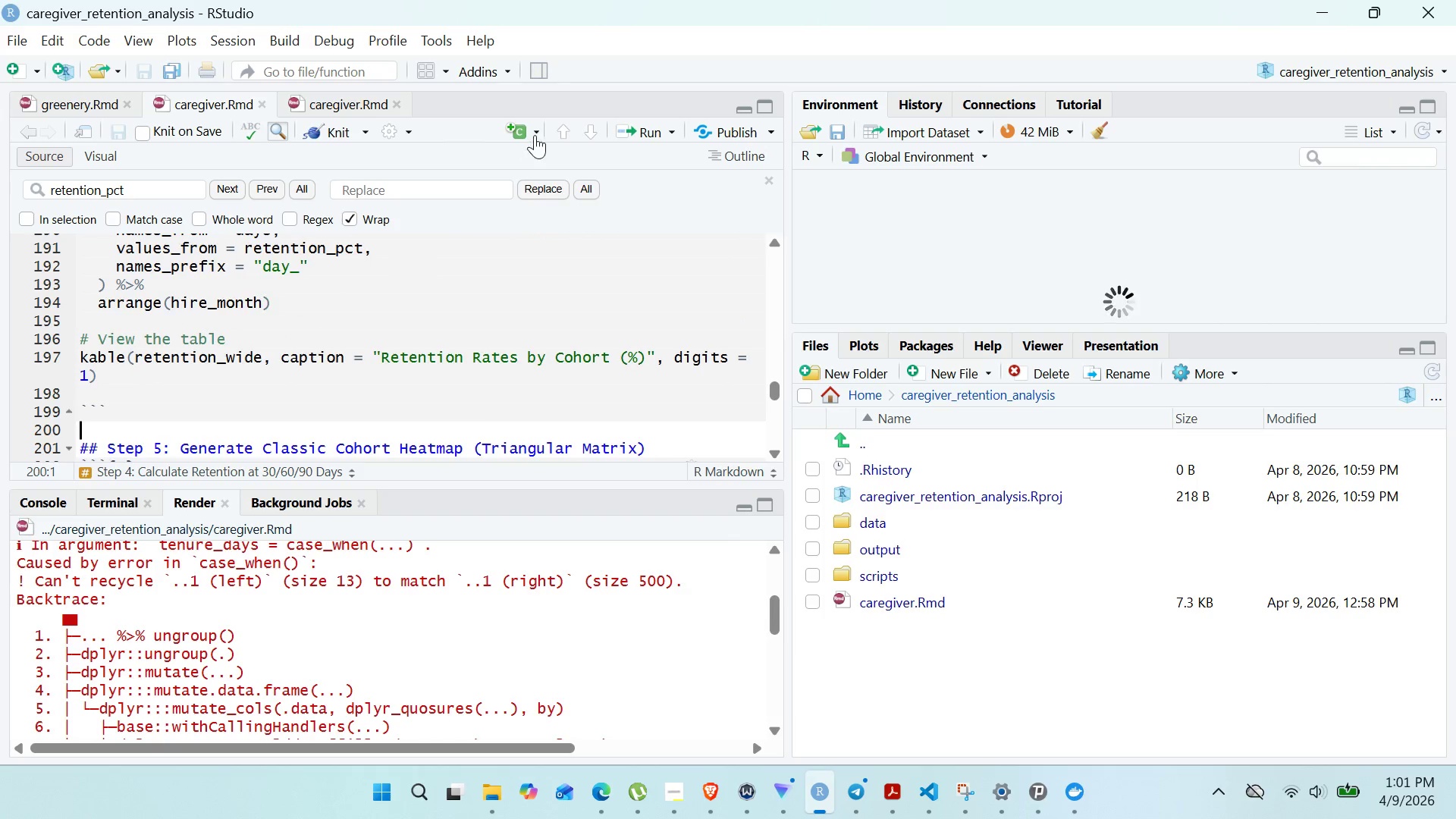 
left_click([537, 133])
 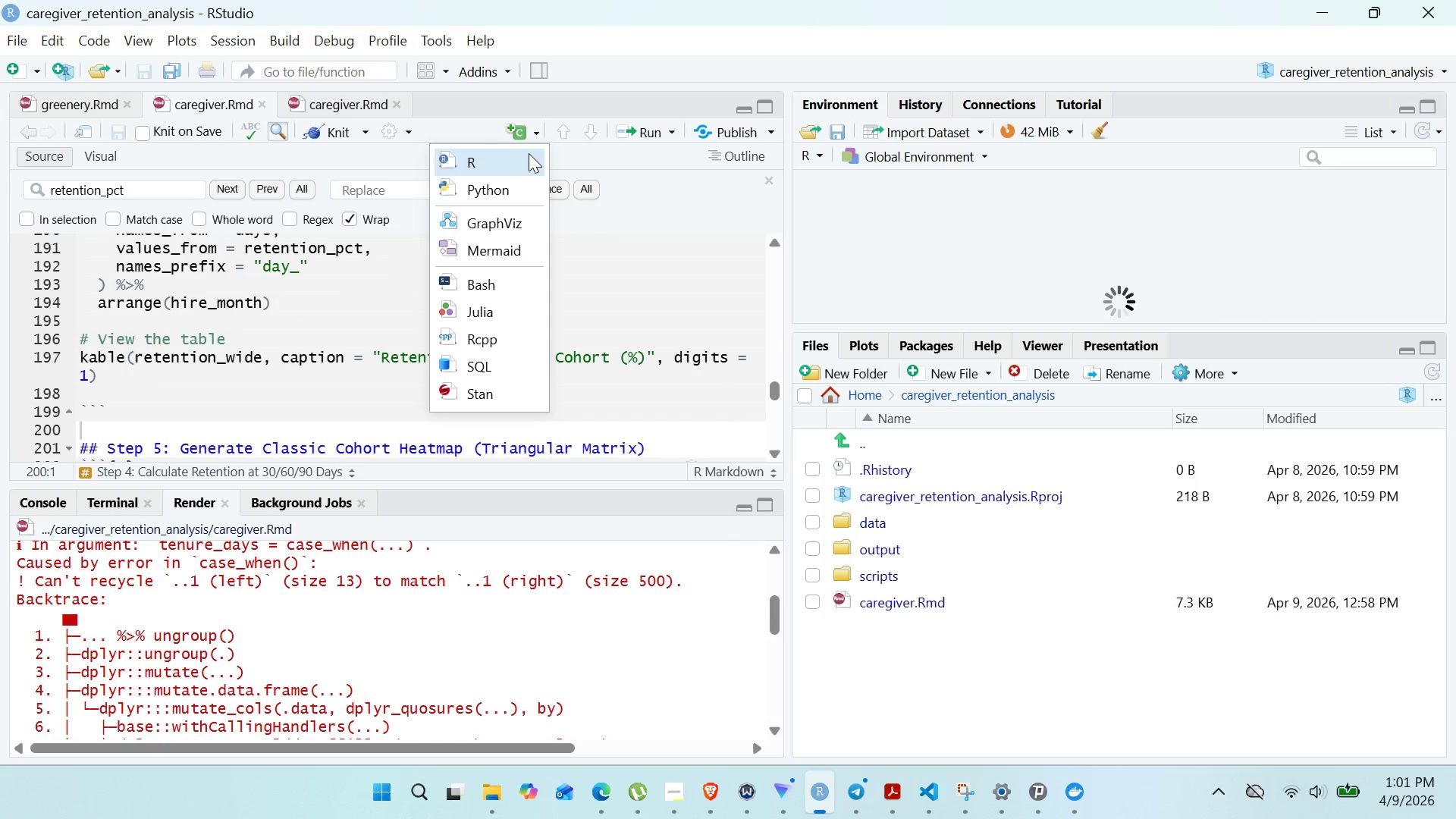 
left_click([529, 153])
 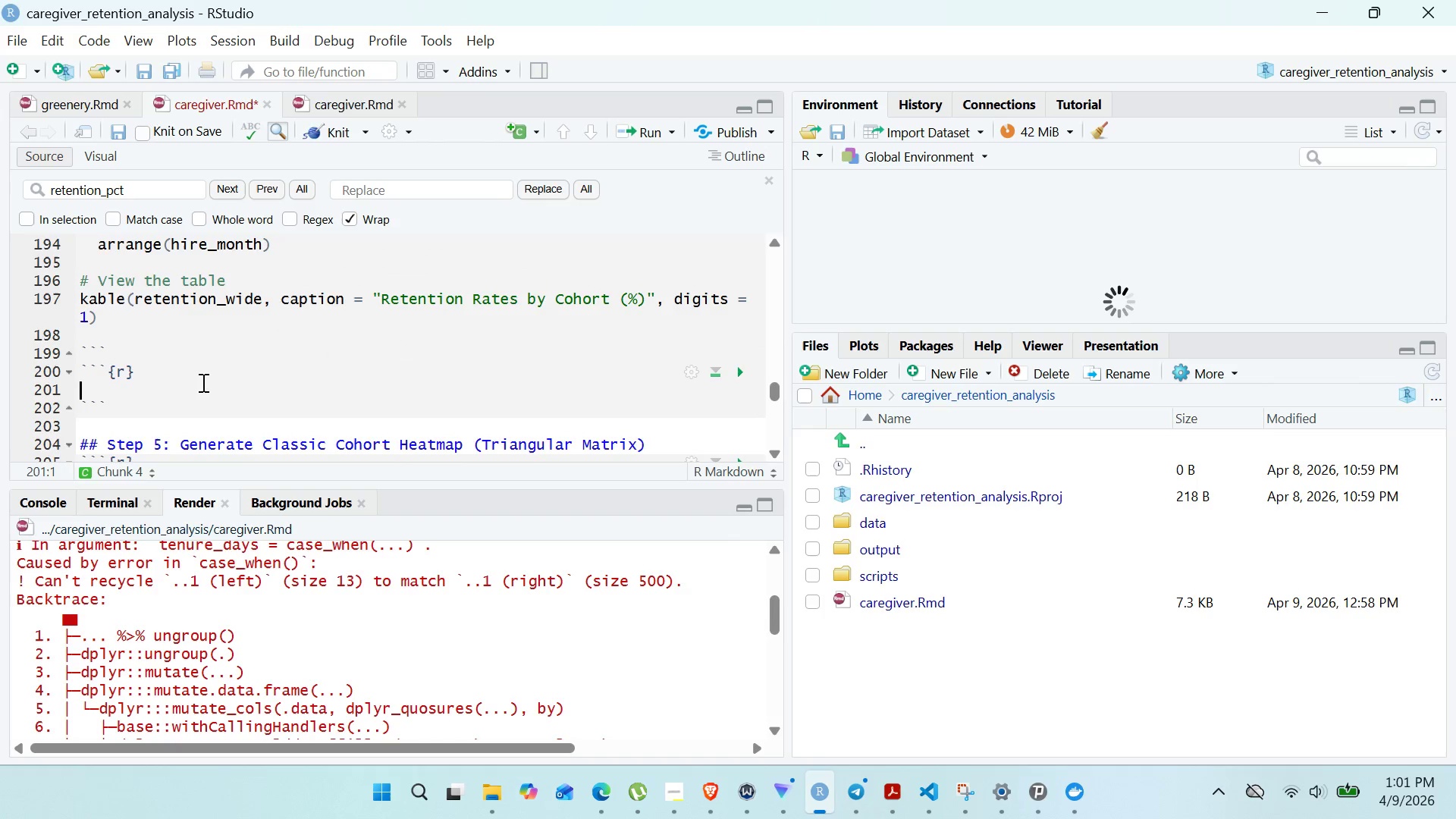 
left_click([122, 388])
 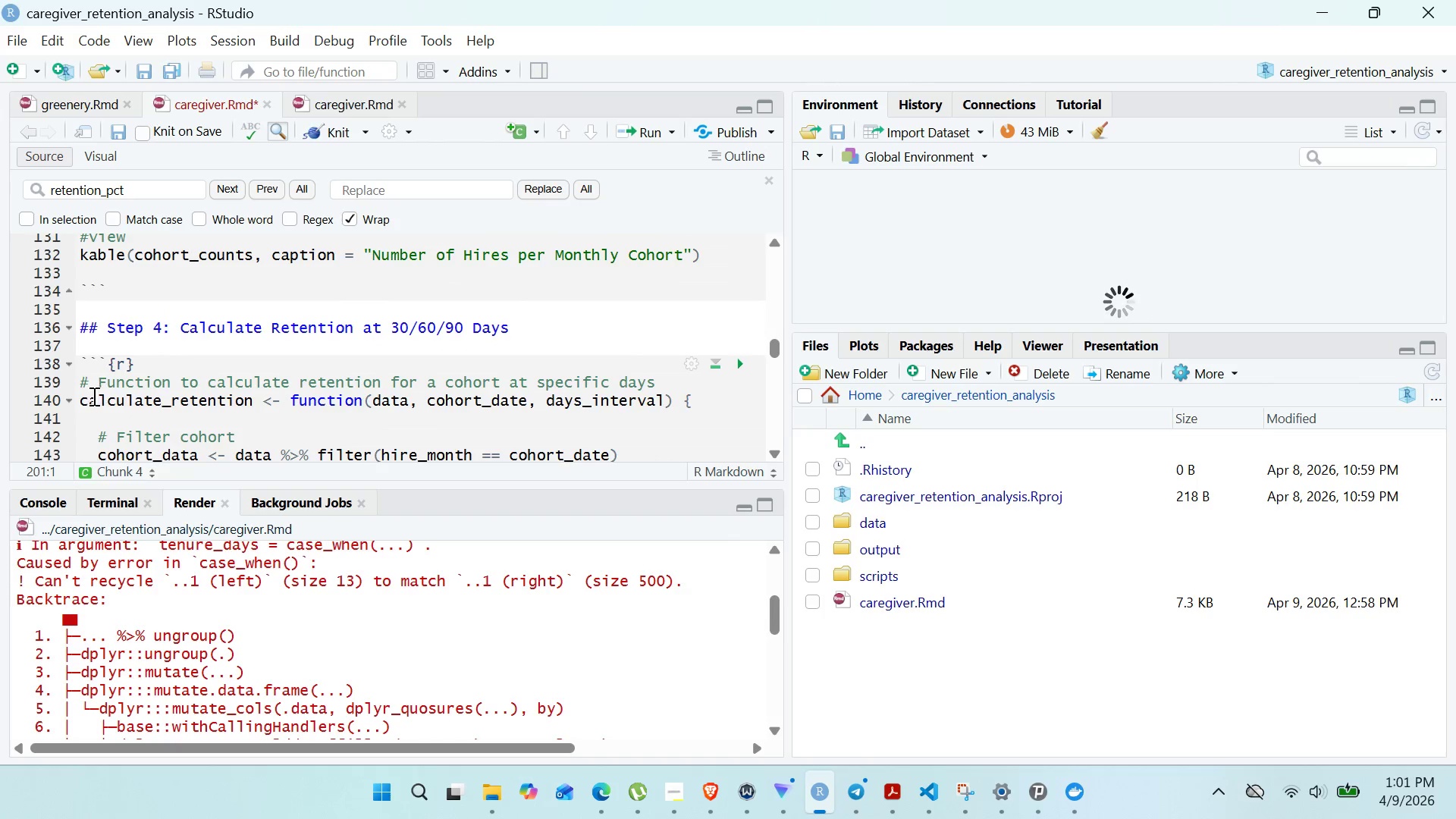 
wait(5.89)
 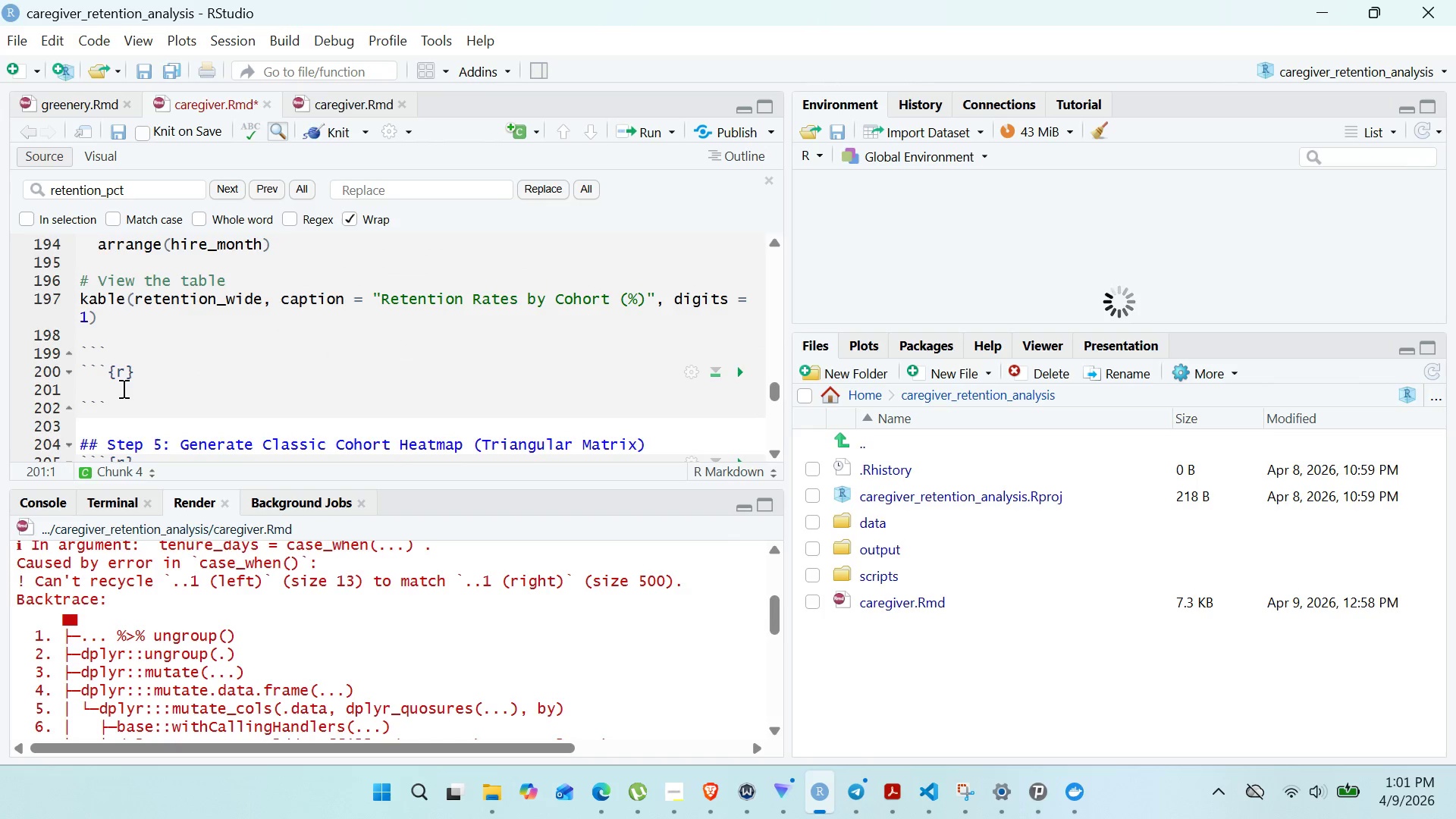 
left_click_drag(start_coordinate=[81, 398], to_coordinate=[726, 391])
 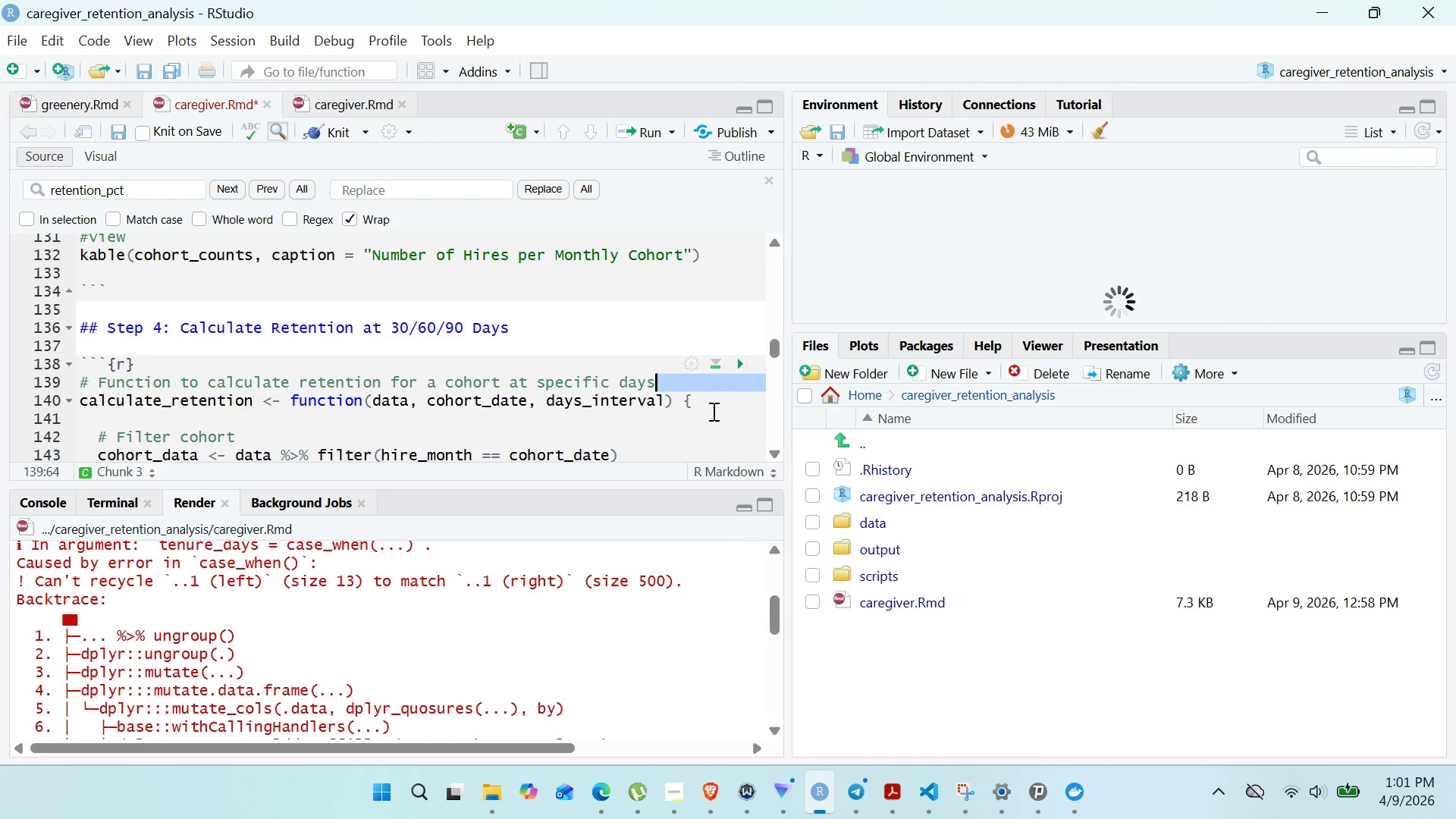 
left_click([712, 411])
 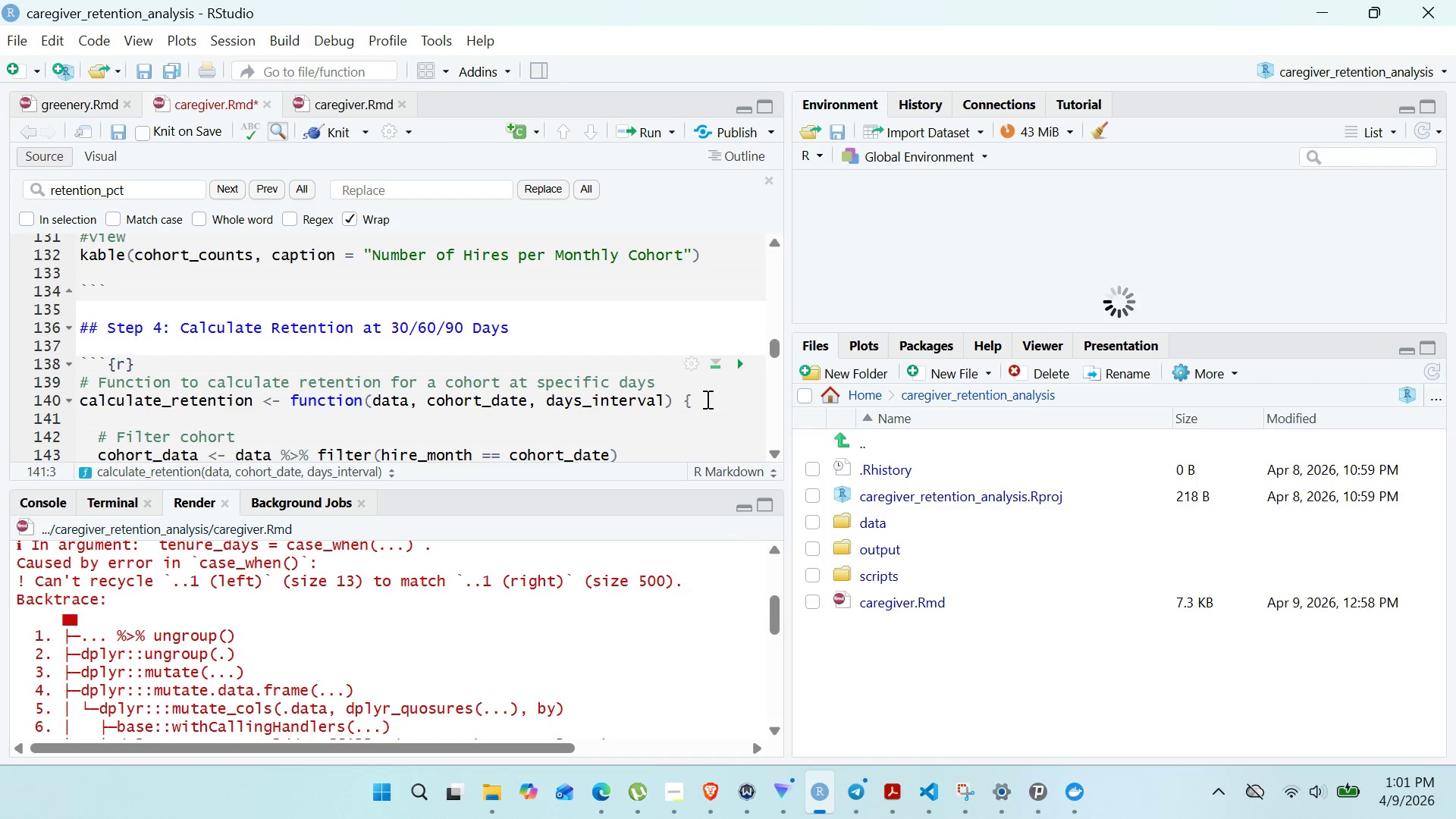 
left_click_drag(start_coordinate=[706, 399], to_coordinate=[74, 402])
 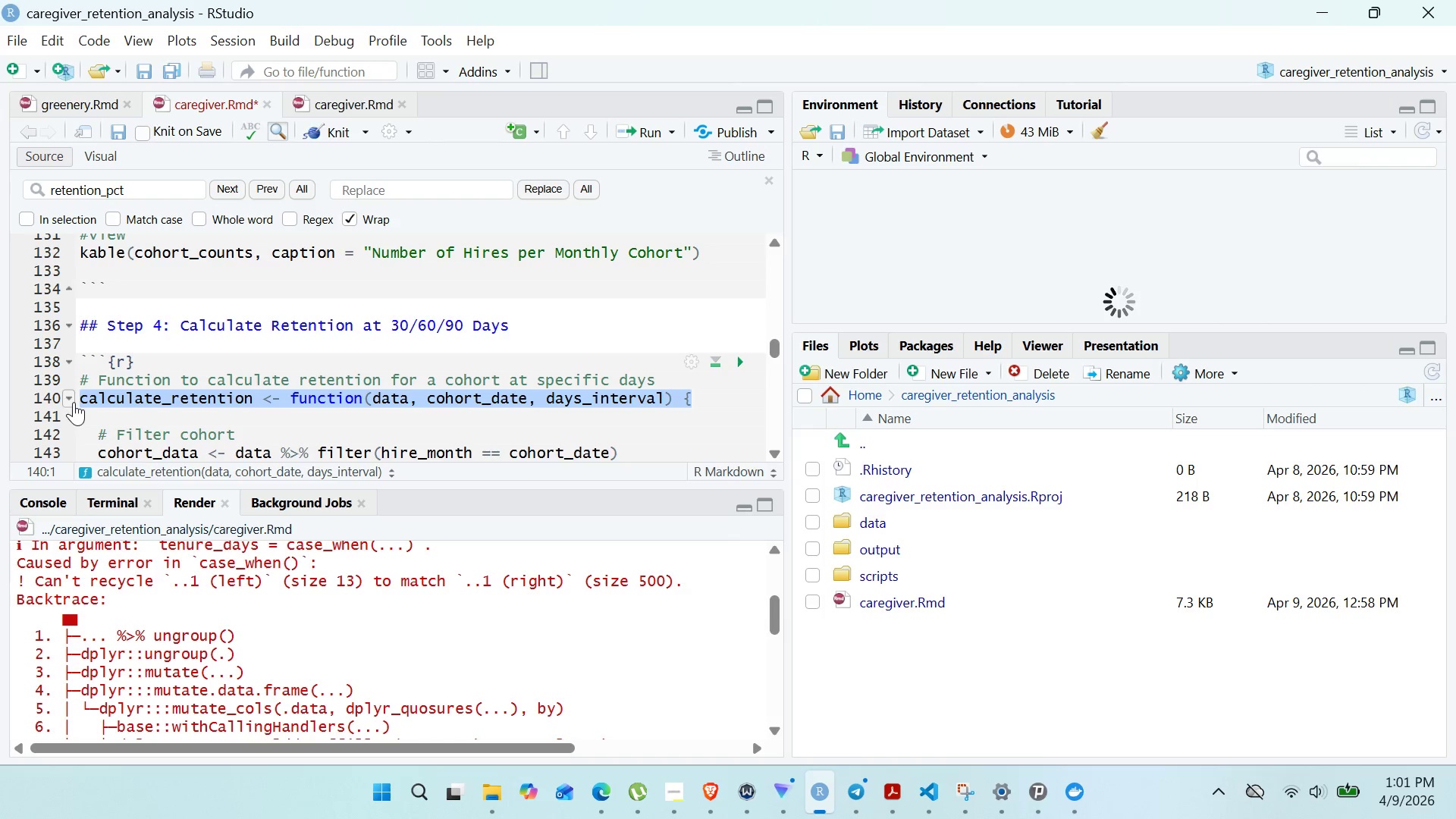 
key(Control+C)
 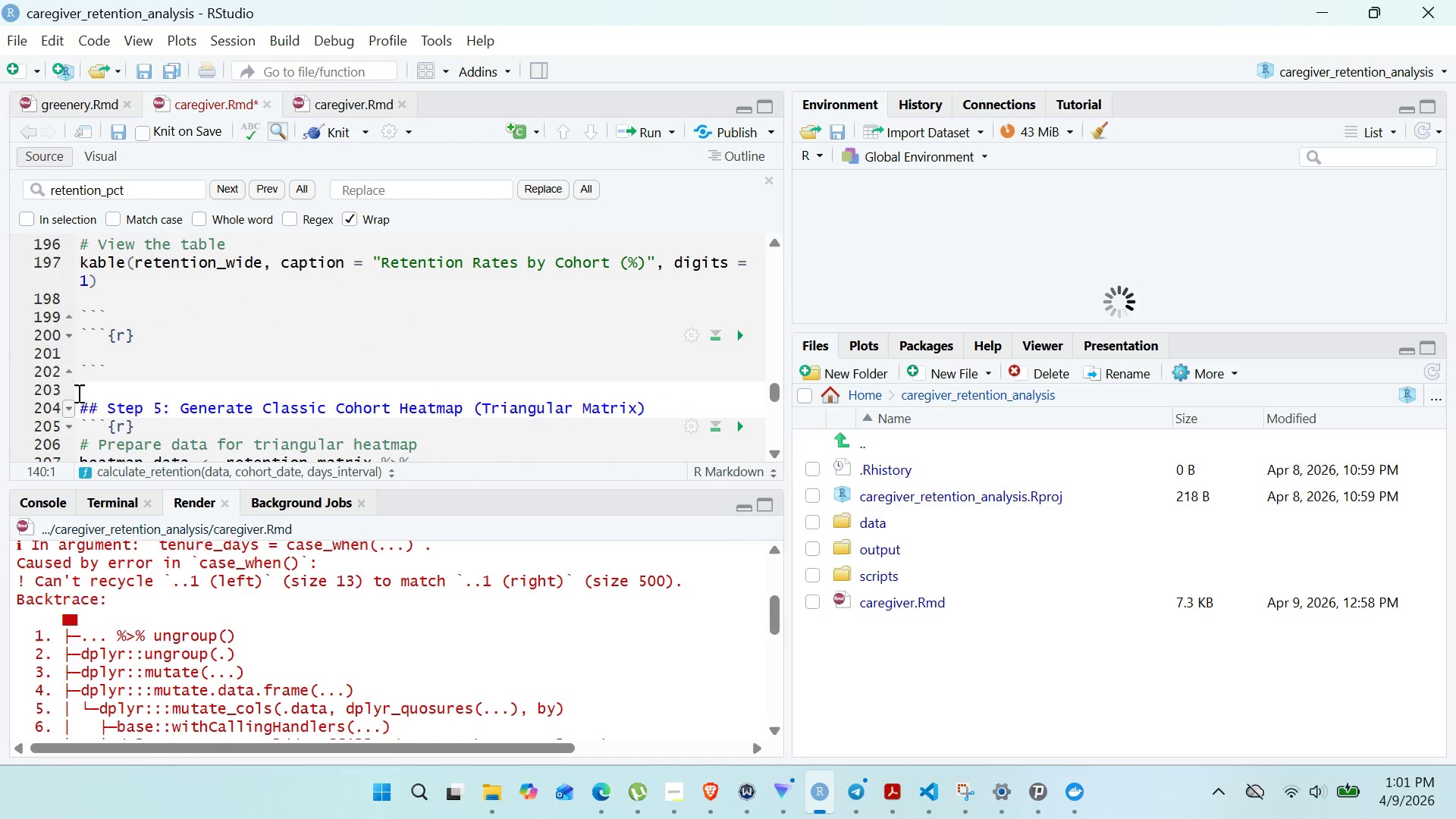 
left_click([98, 348])
 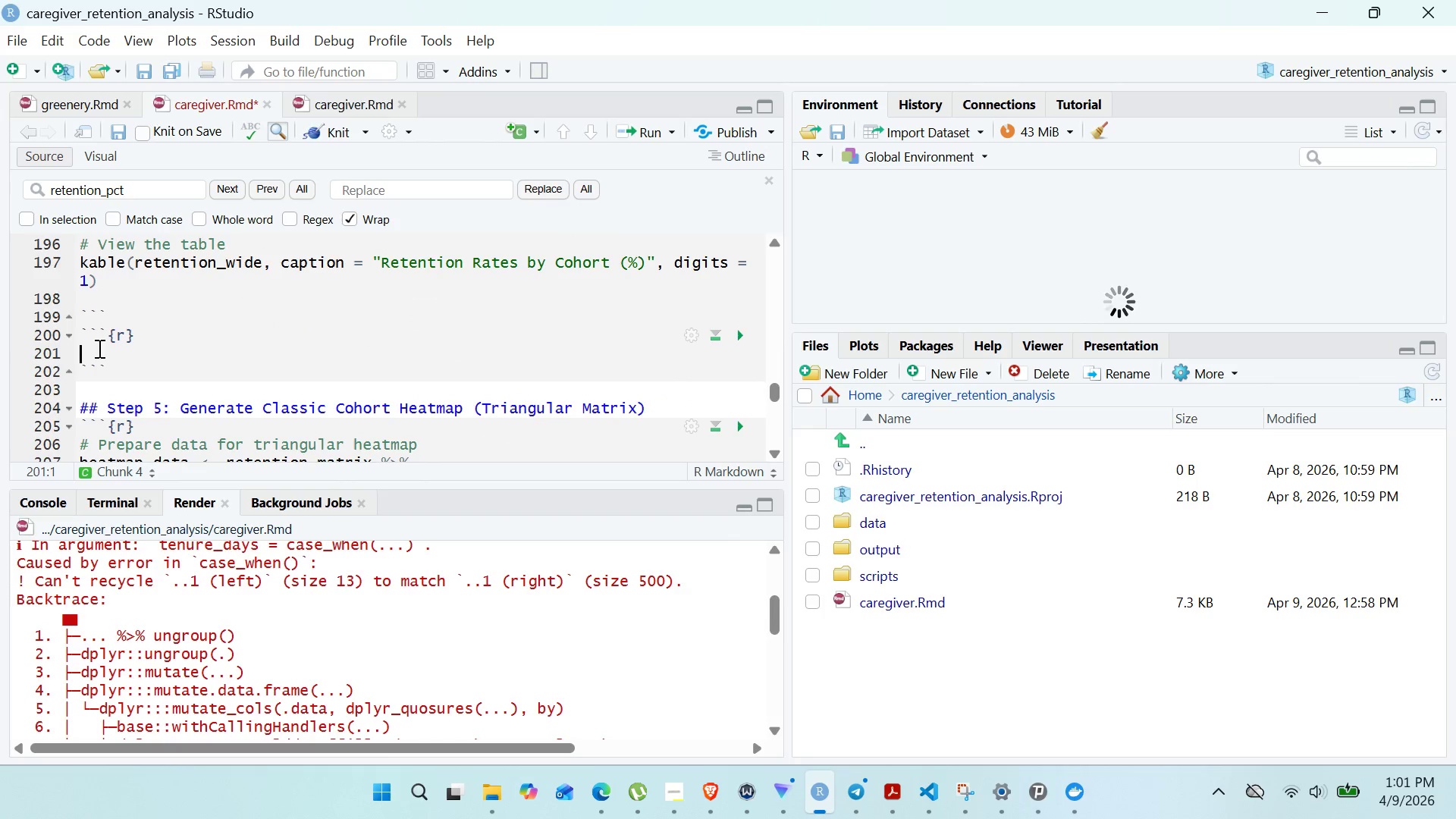 
key(Control+V)
 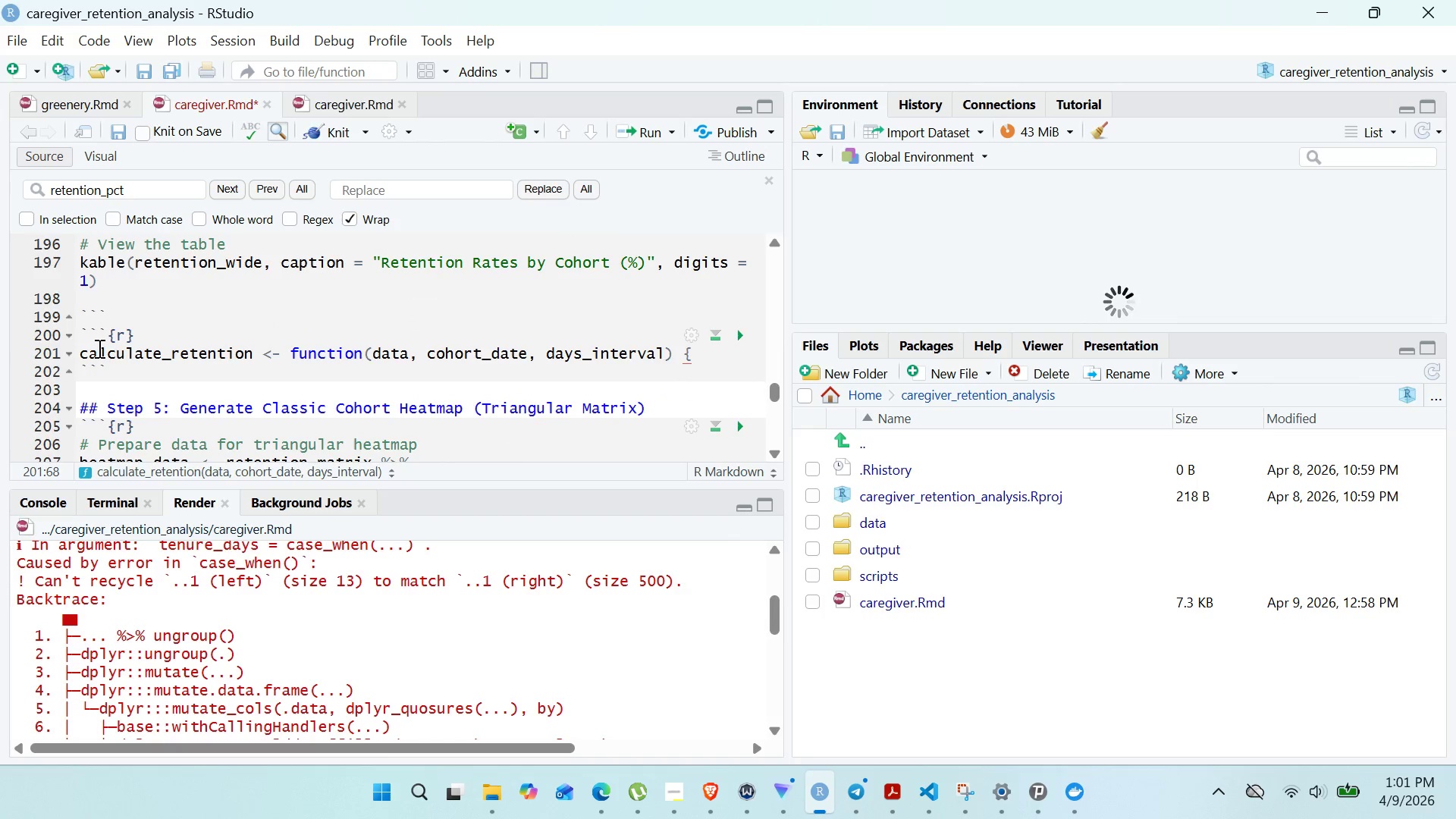 
key(Shift+BracketRight)
 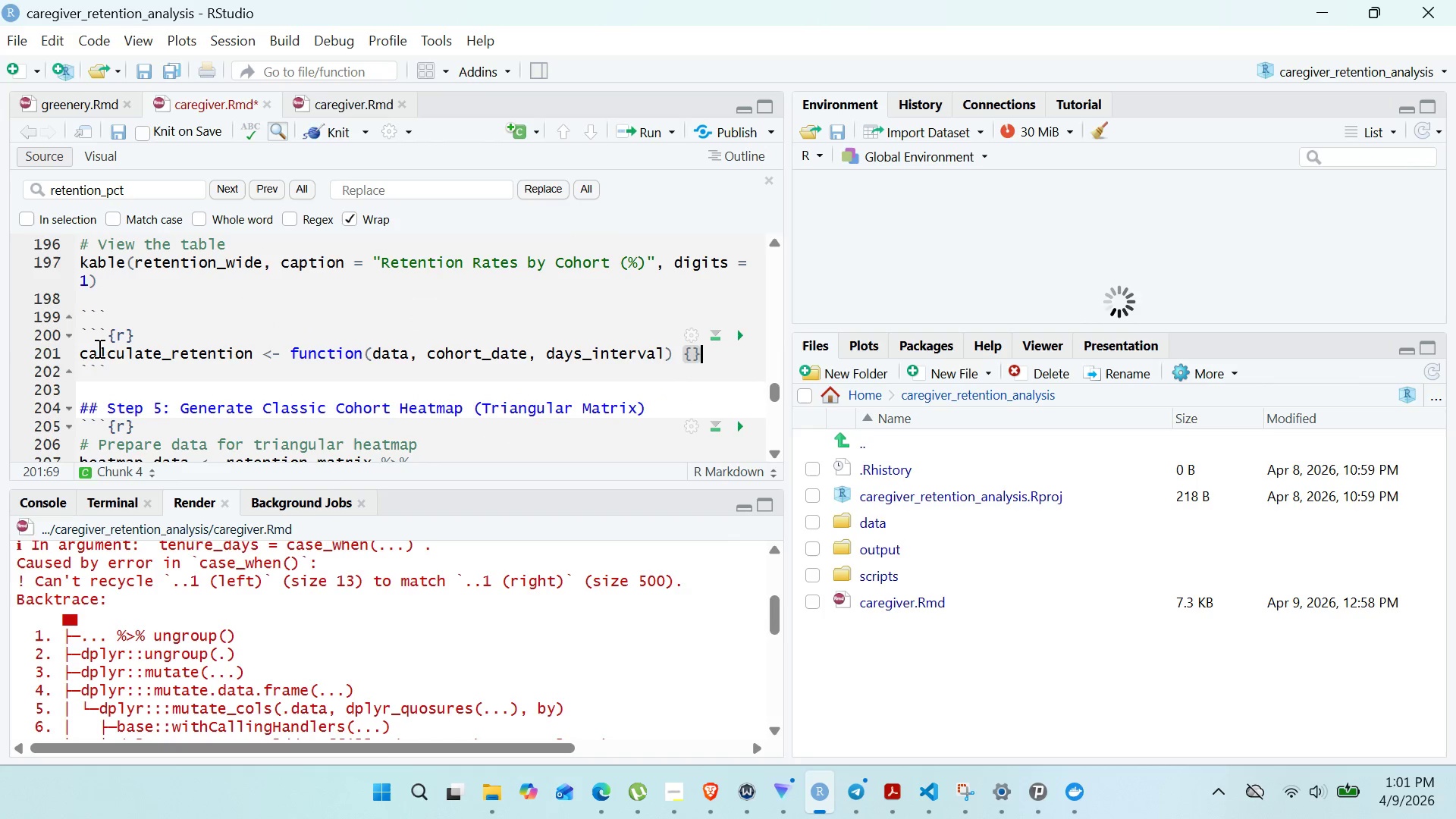 
key(ArrowLeft)
 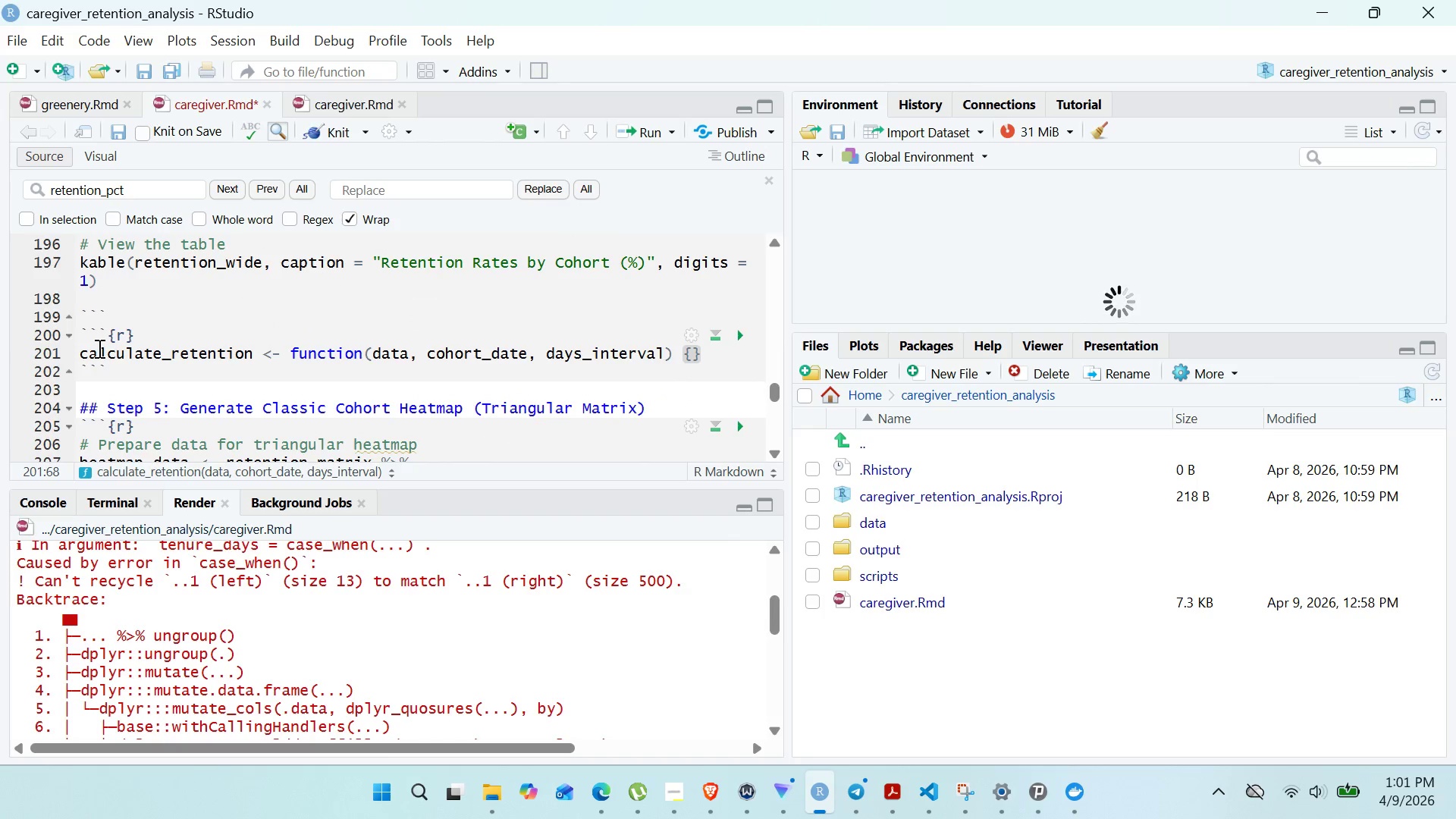 
key(Enter)
 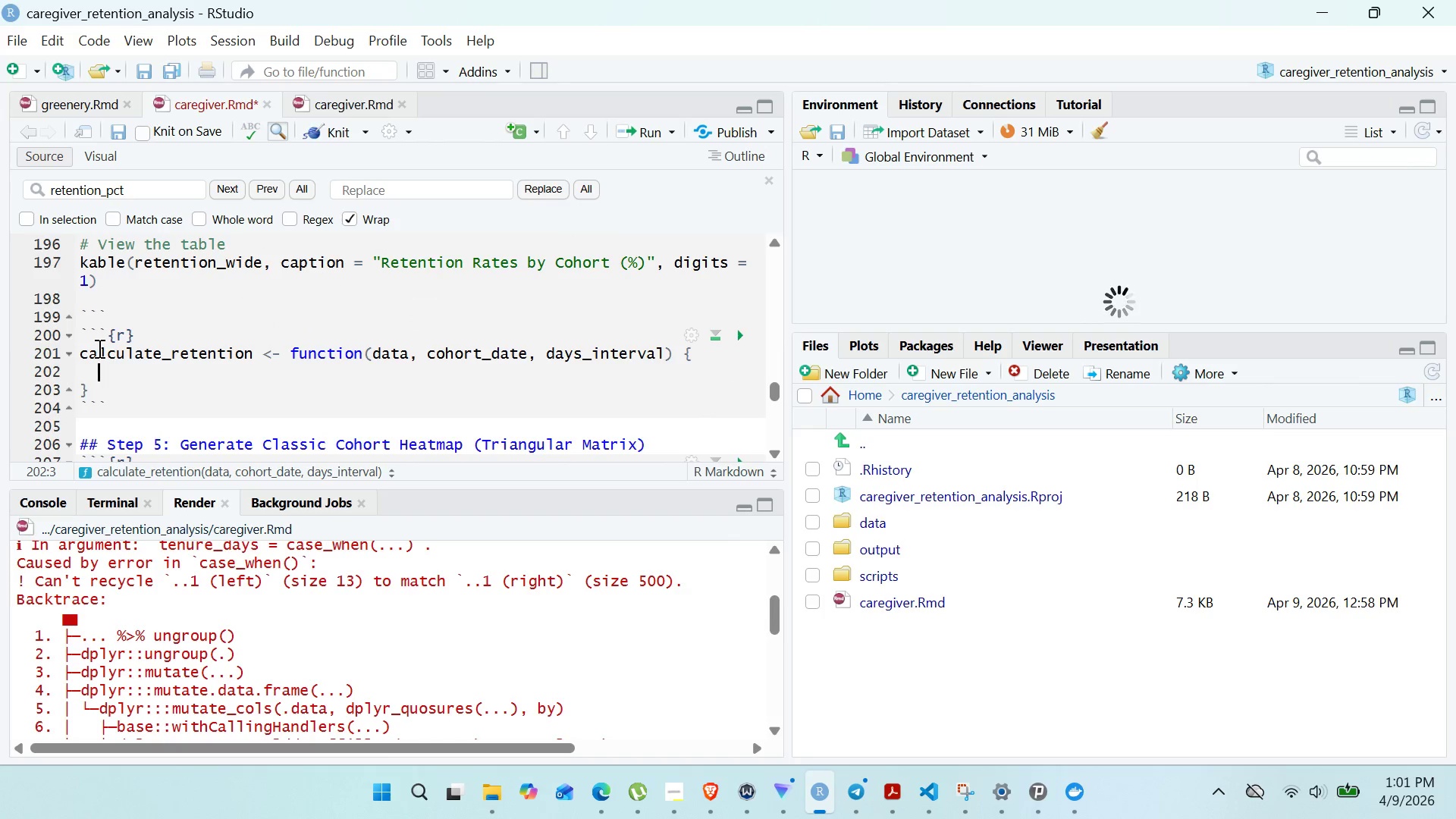 
type(cohort)
 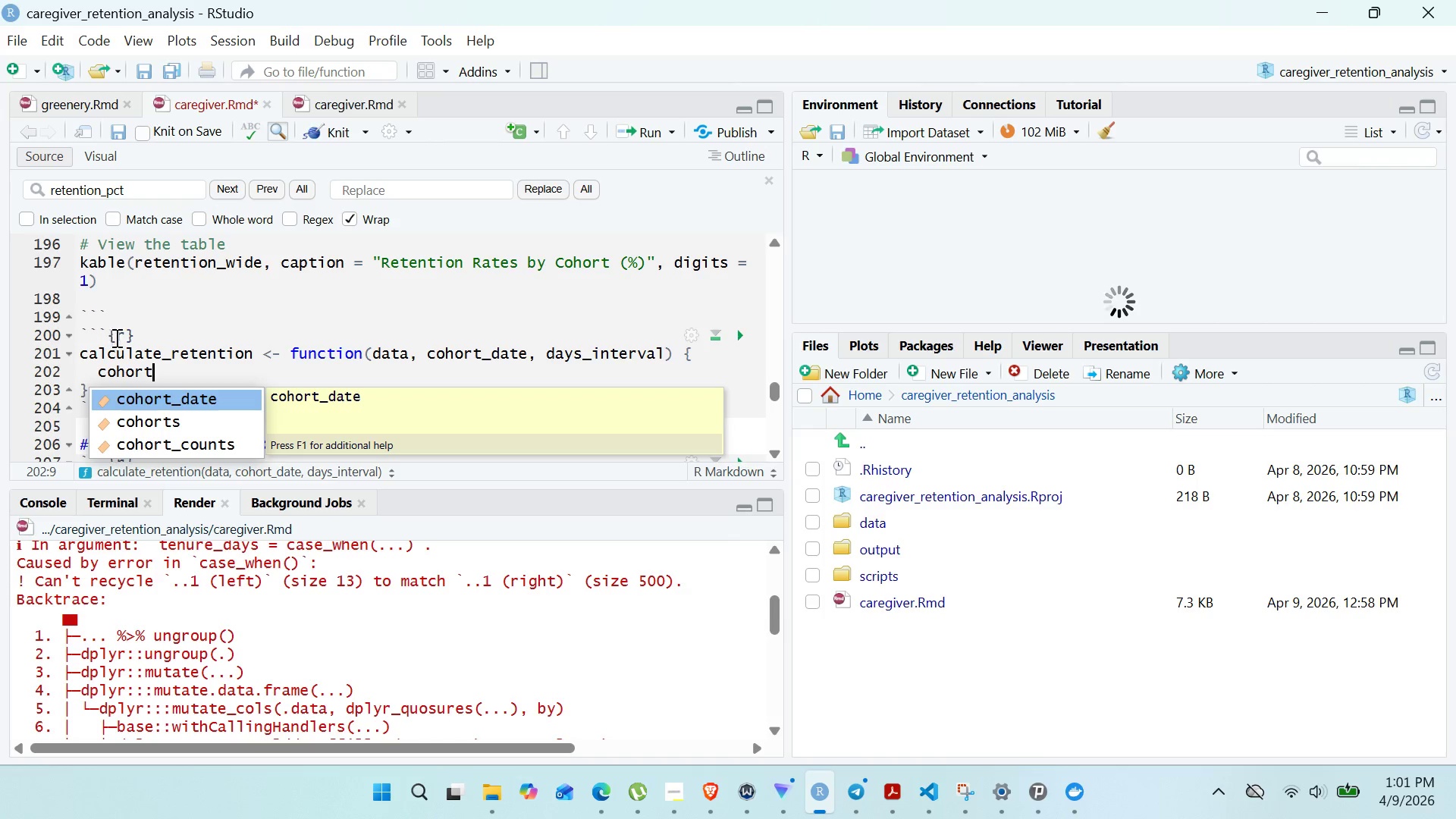 
left_click([170, 316])
 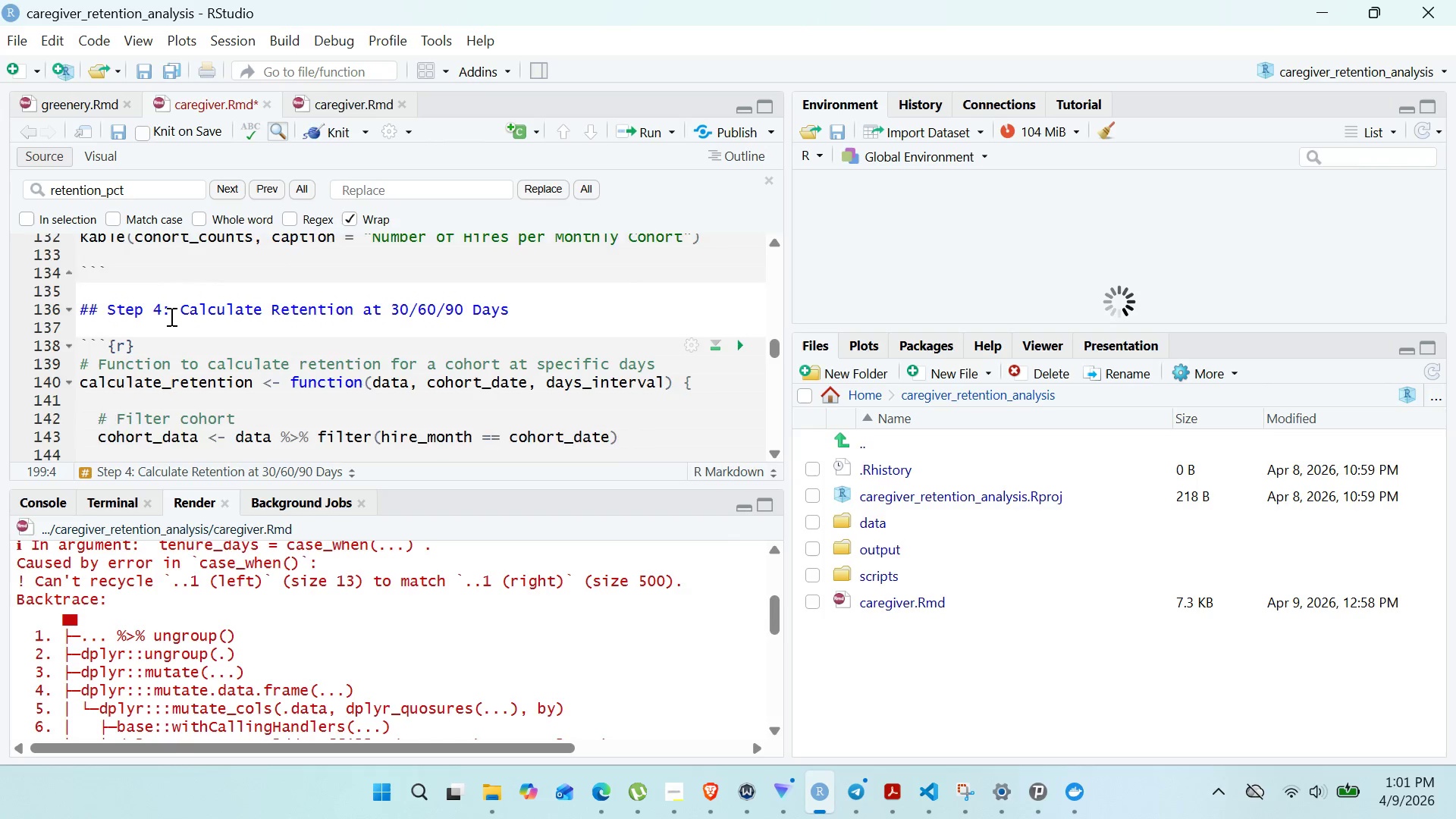 
double_click([168, 363])
 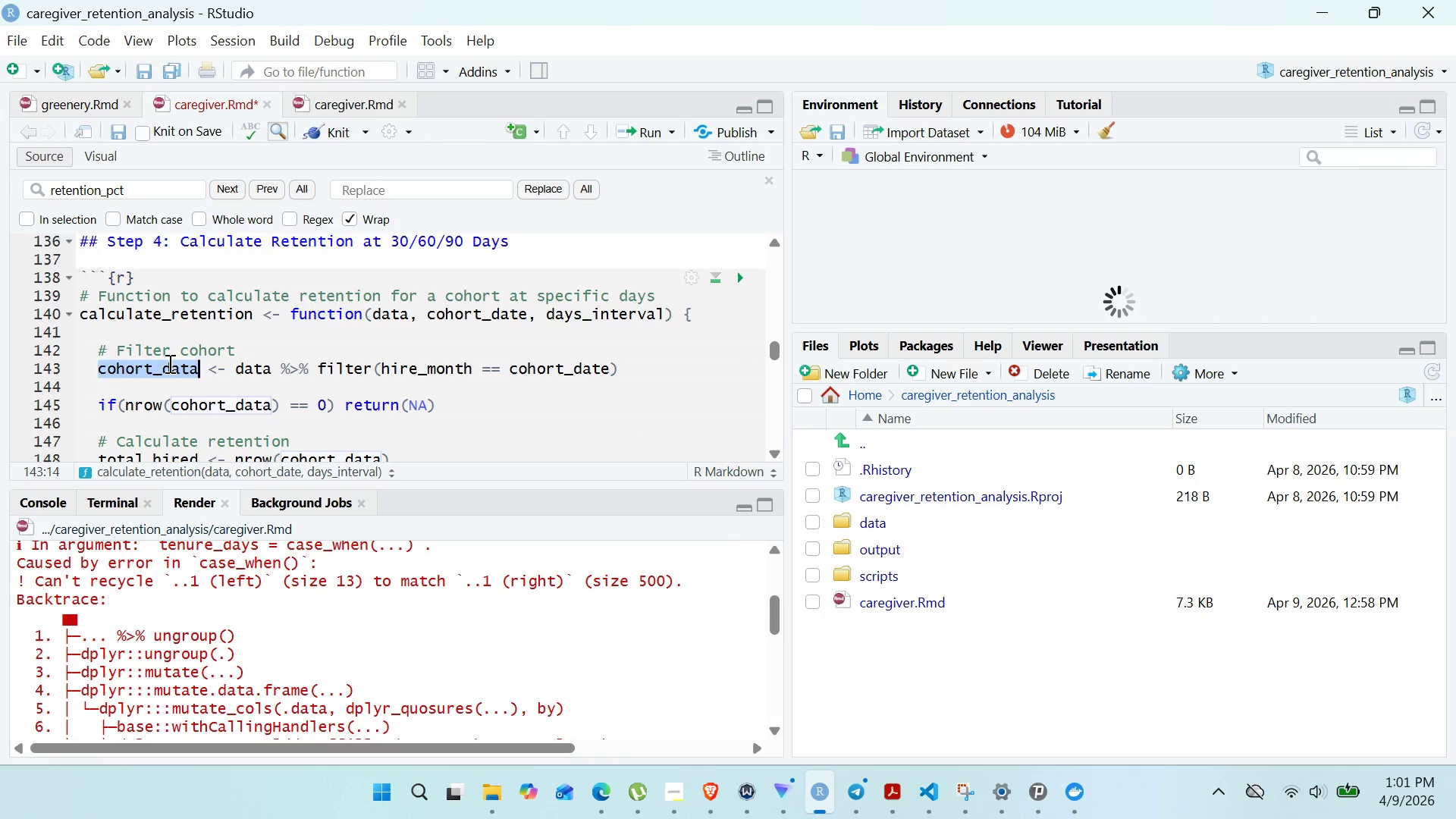 
key(Control+C)
 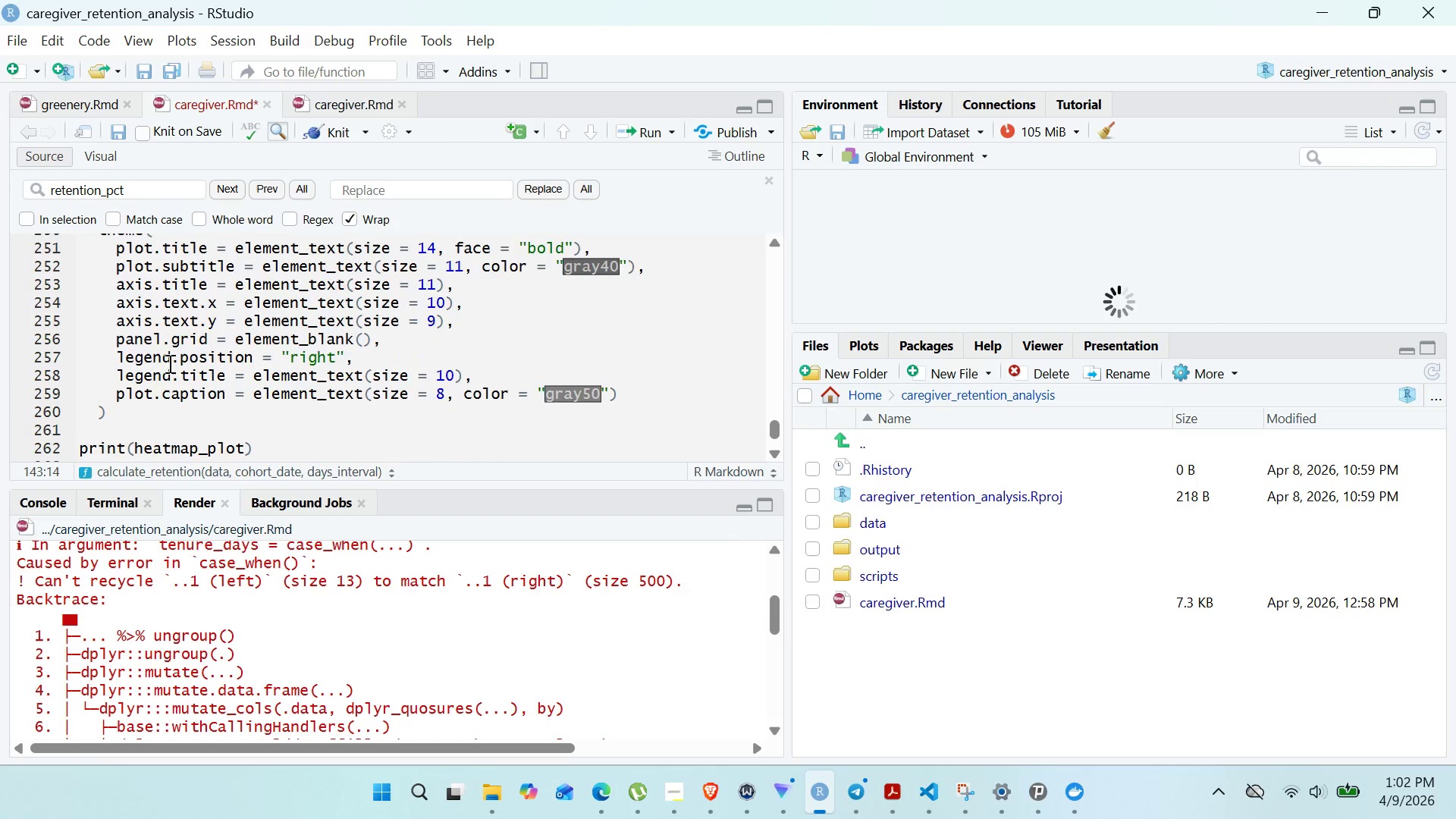 
wait(23.55)
 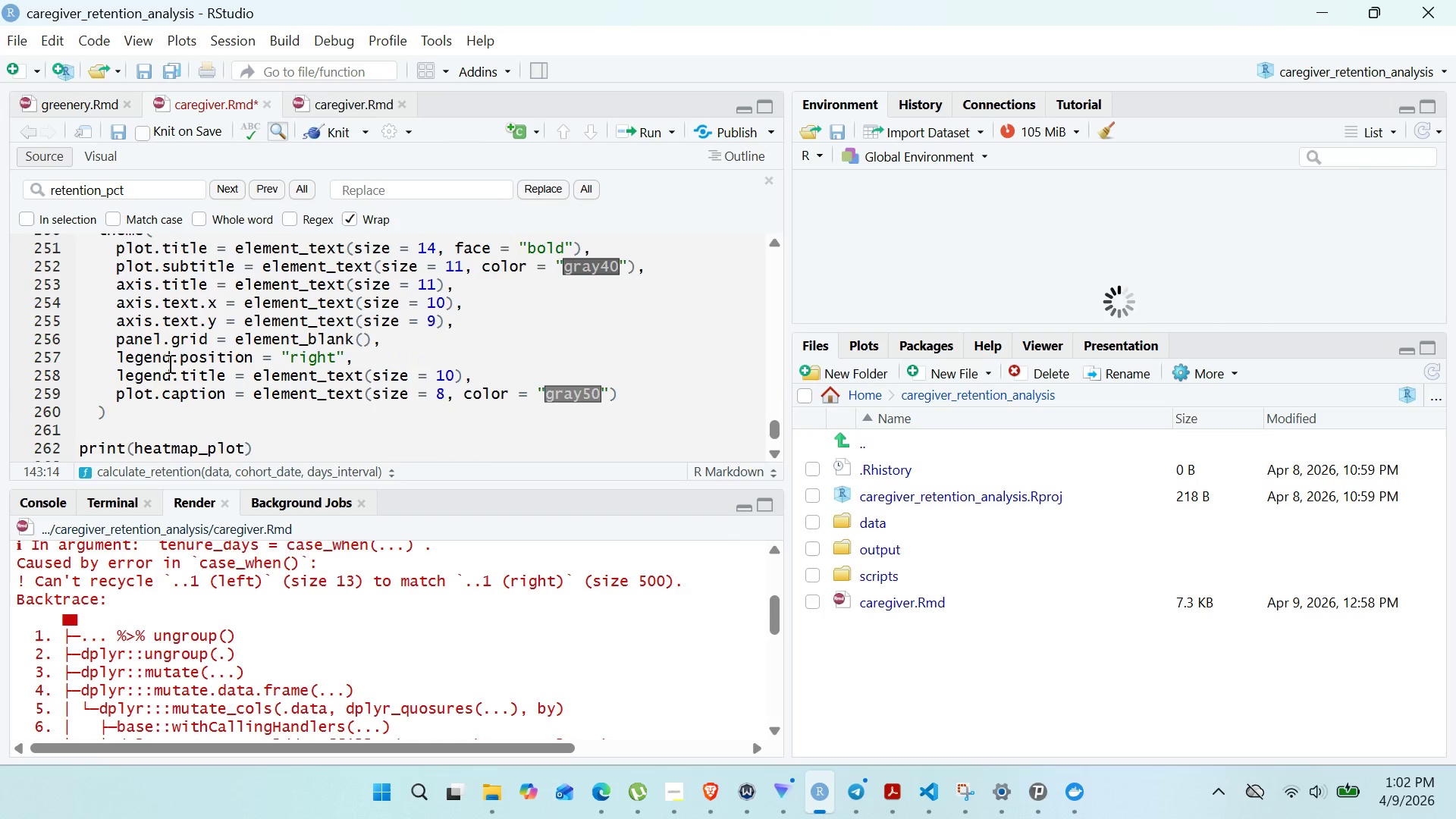 
double_click([146, 300])
 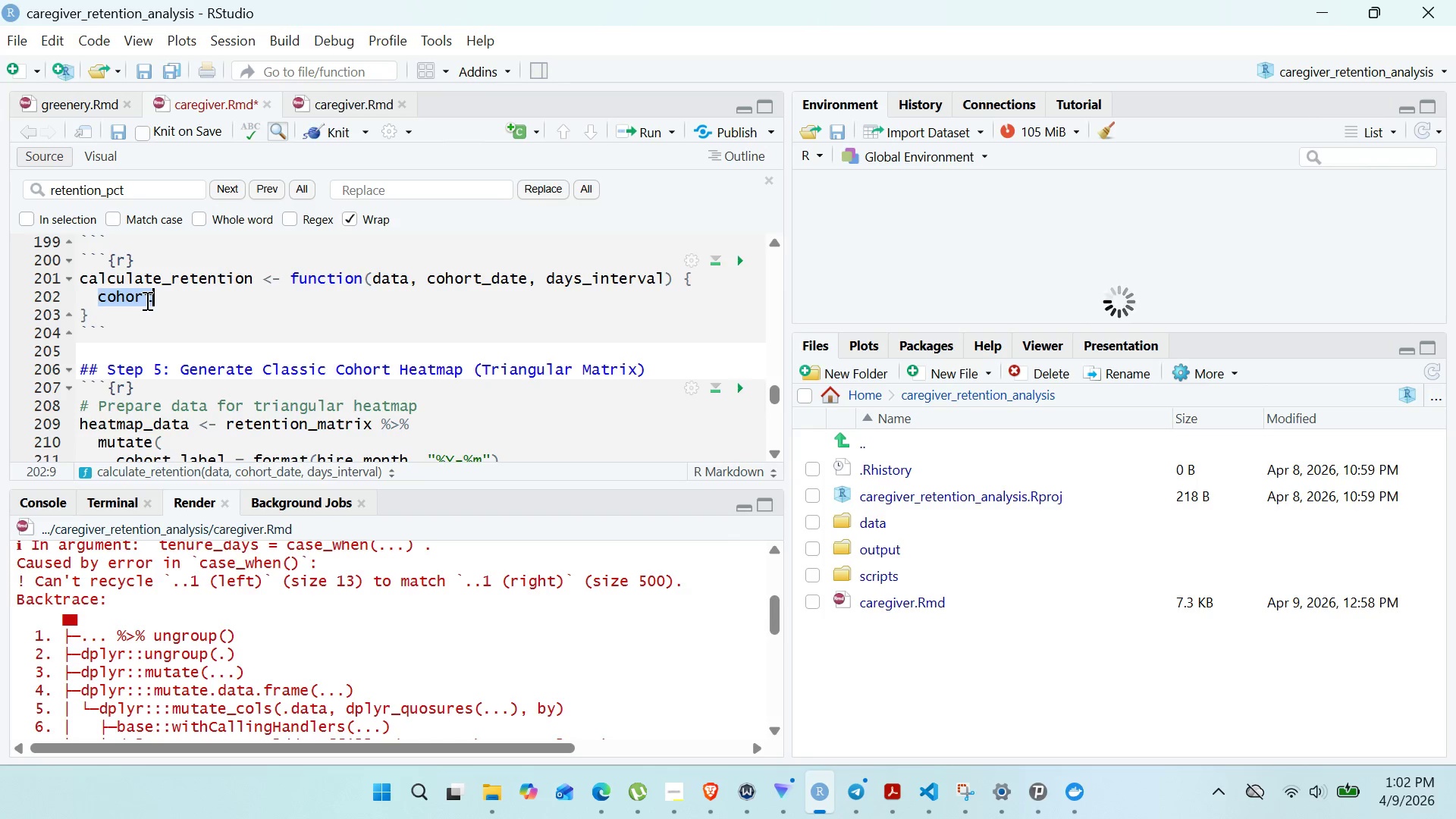 
key(Control+V)
 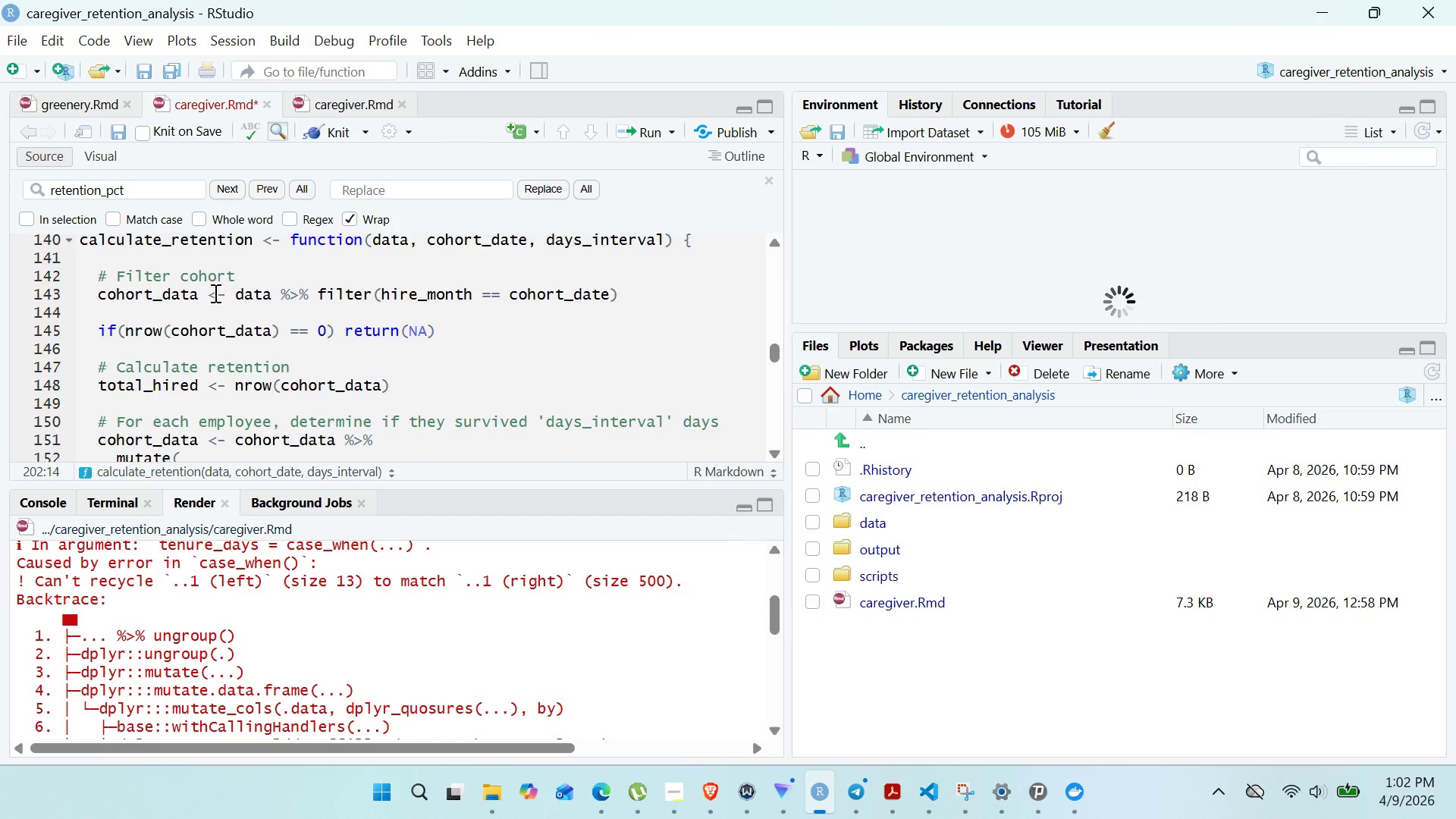 
wait(7.23)
 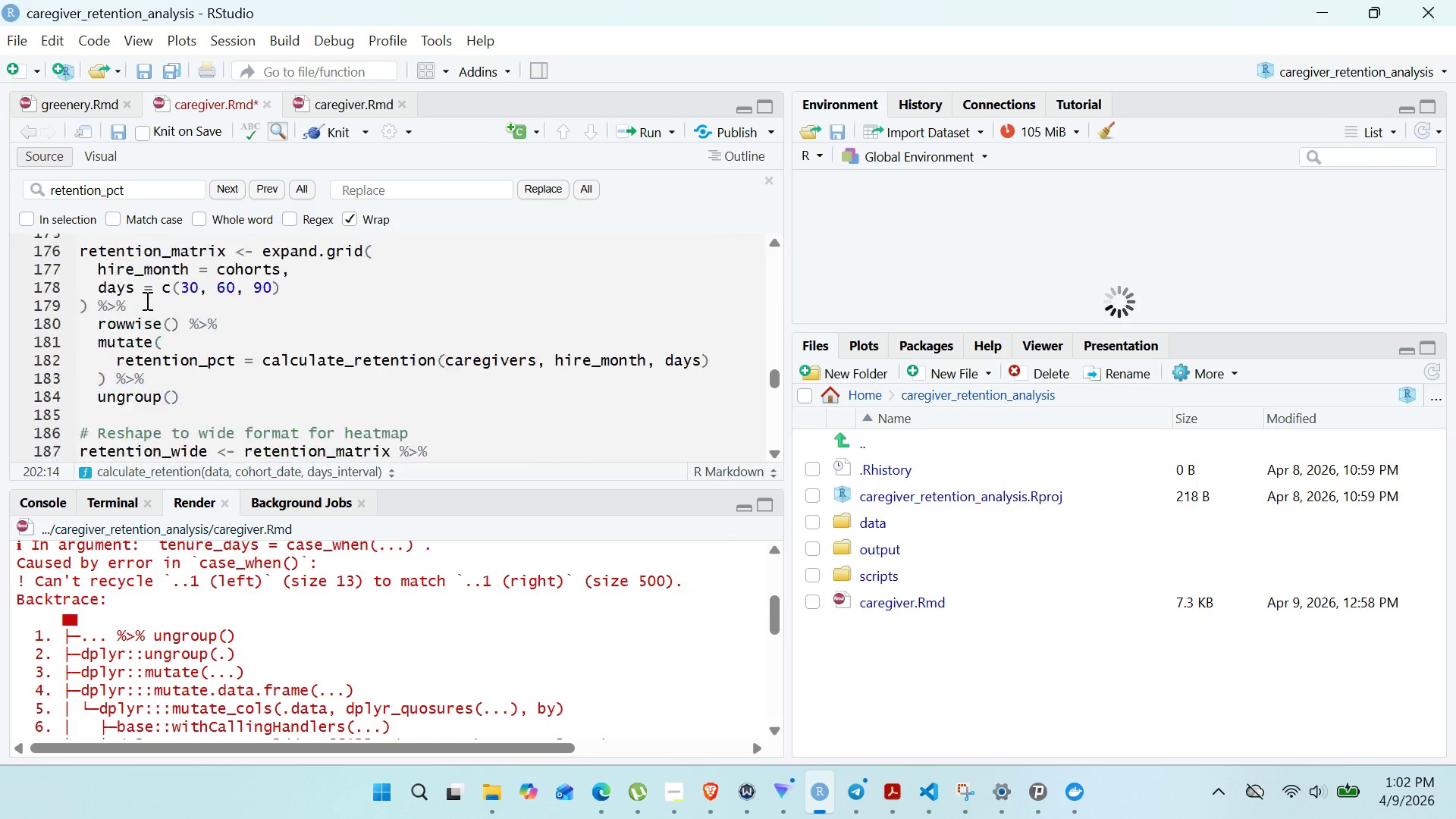 
left_click_drag(start_coordinate=[205, 293], to_coordinate=[623, 291])
 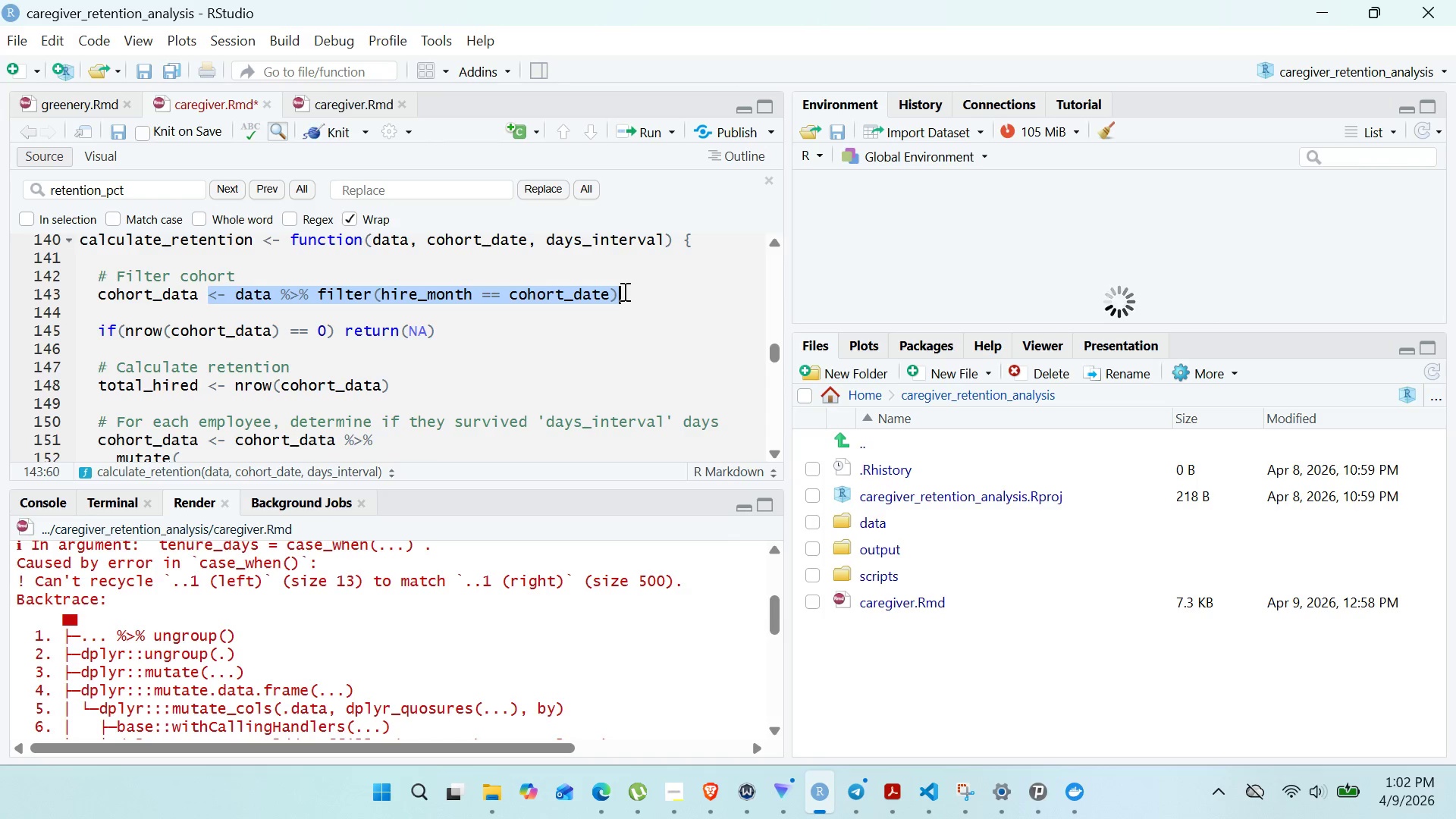 
key(Control+C)
 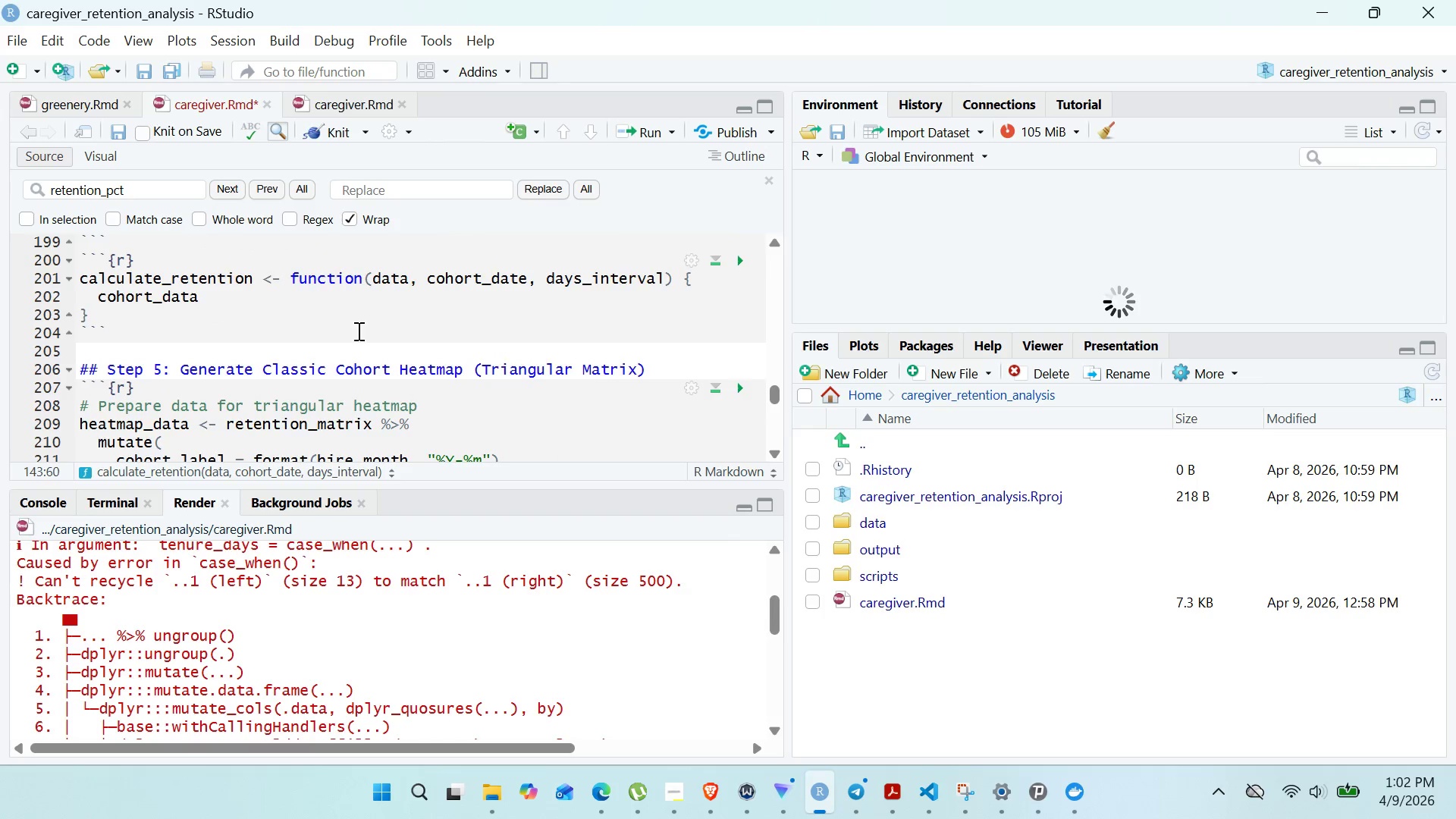 
wait(5.5)
 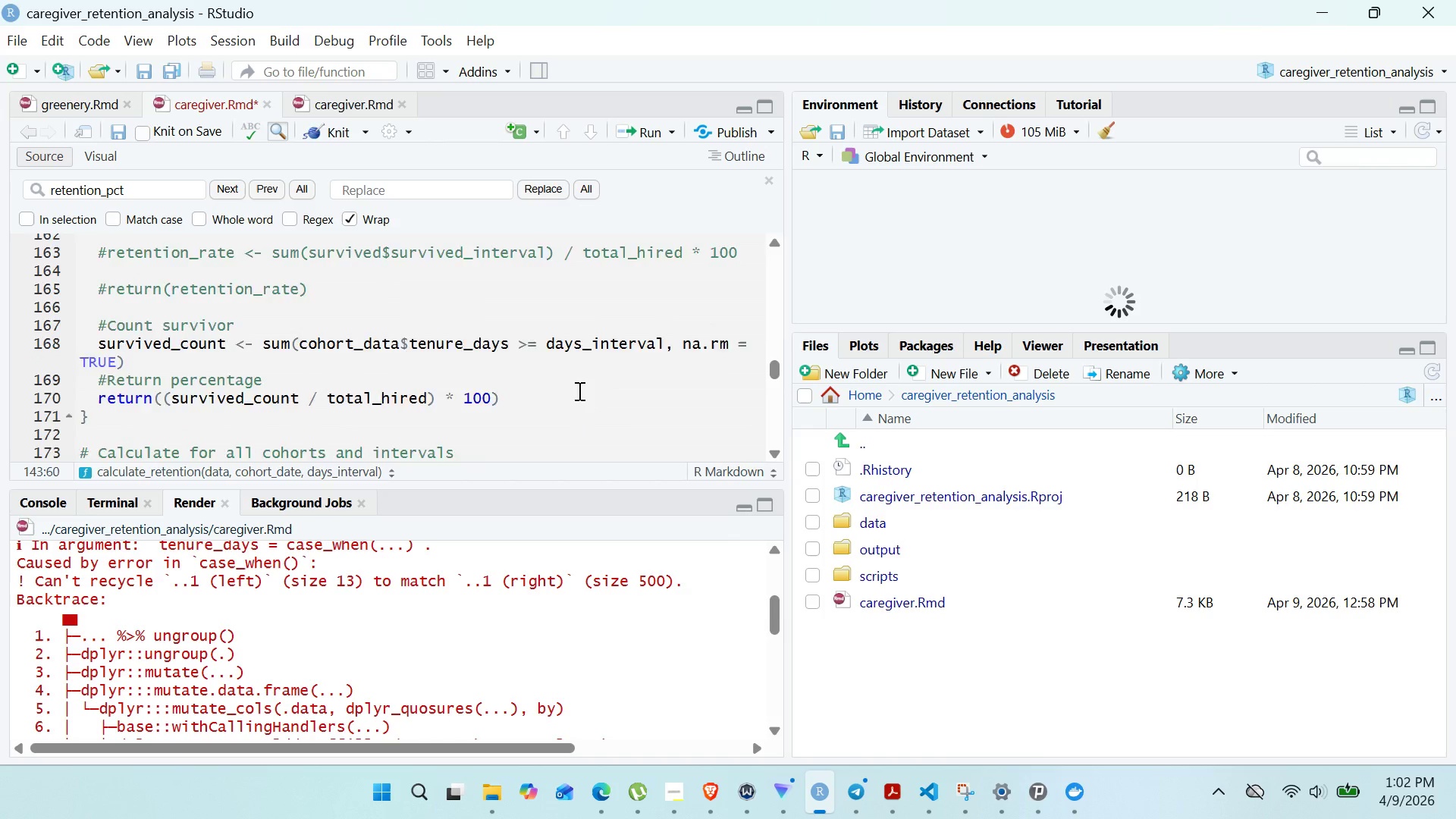 
left_click([294, 300])
 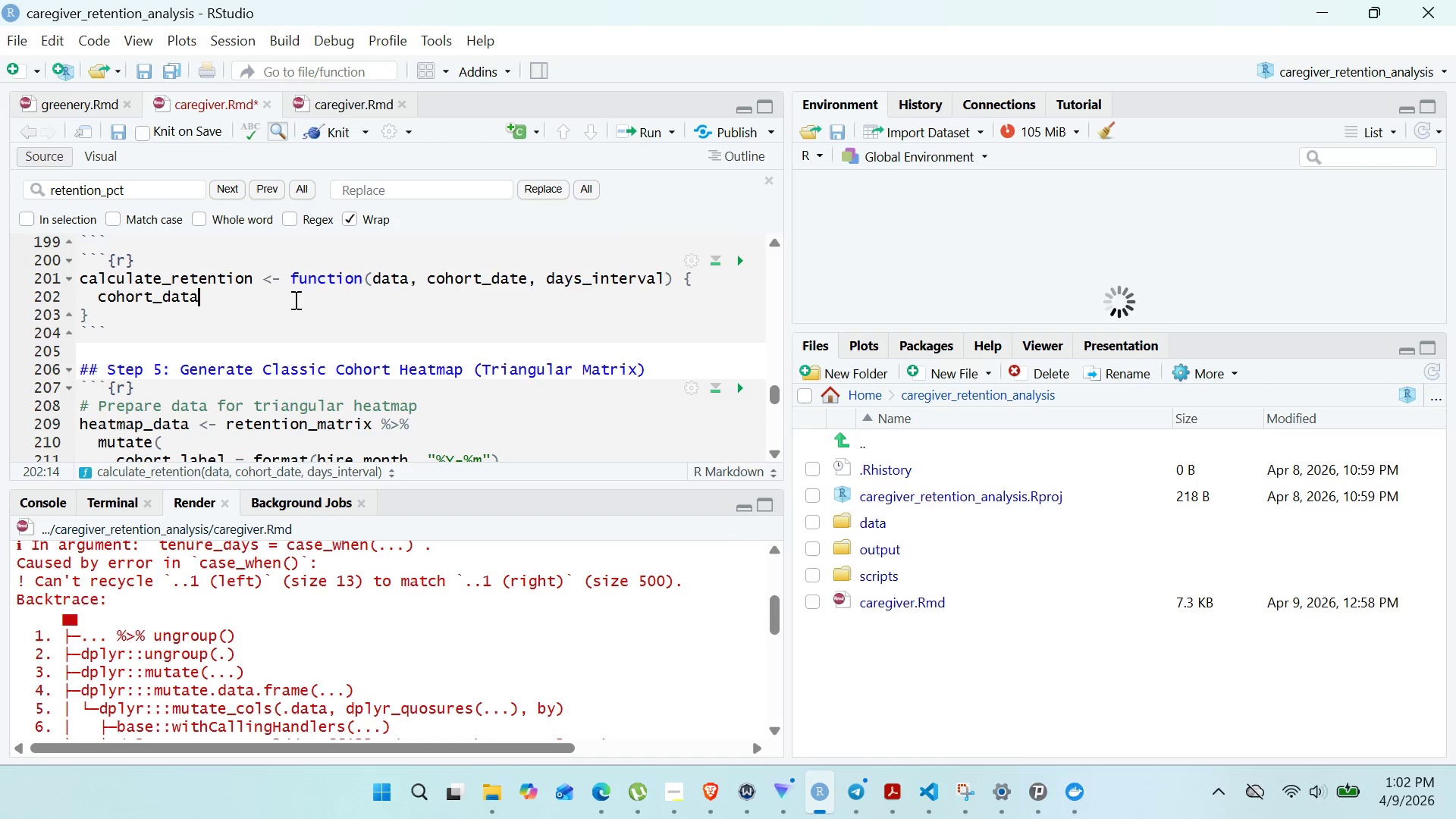 
key(Space)
 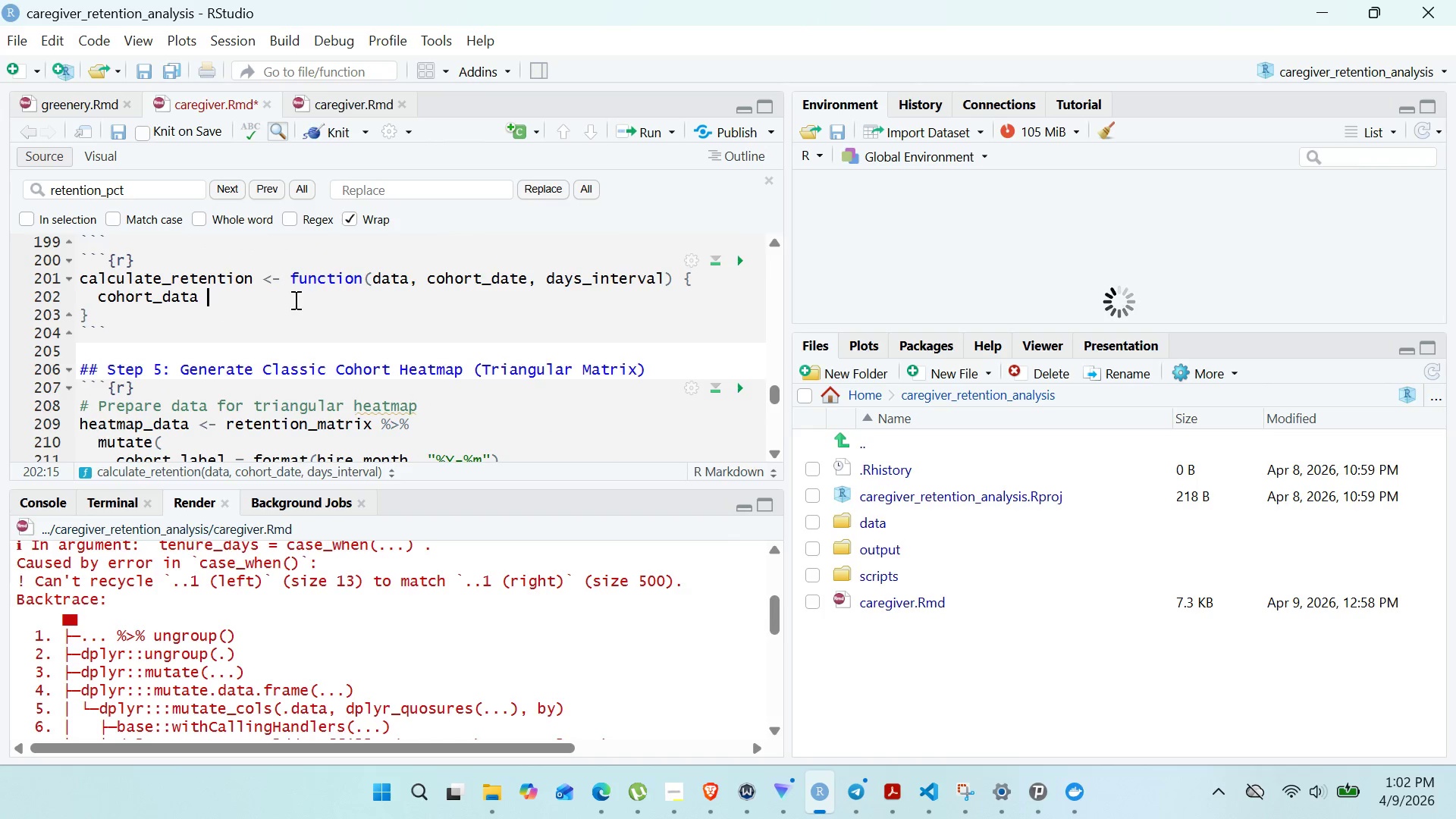 
key(Control+V)
 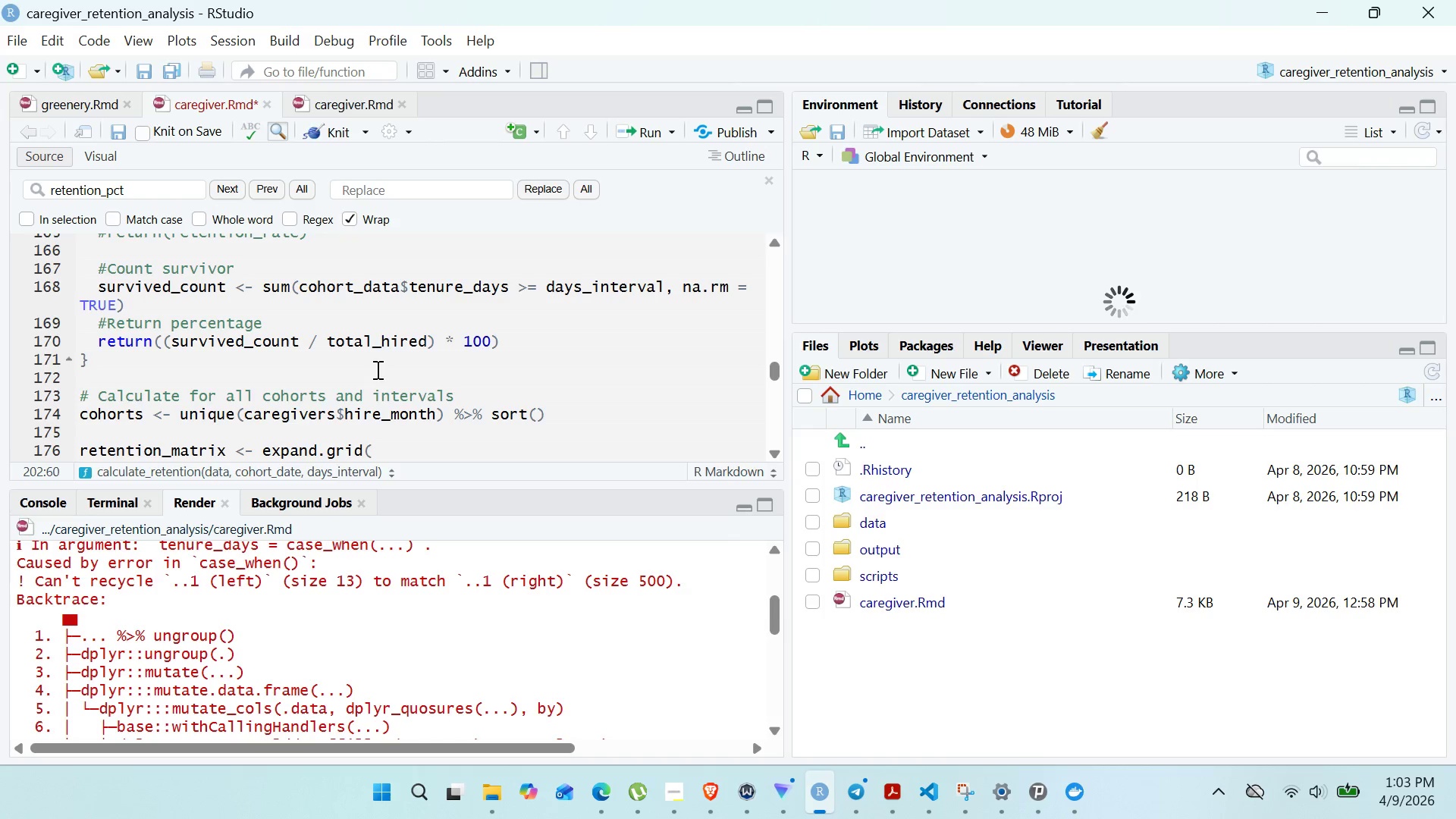 
wait(90.42)
 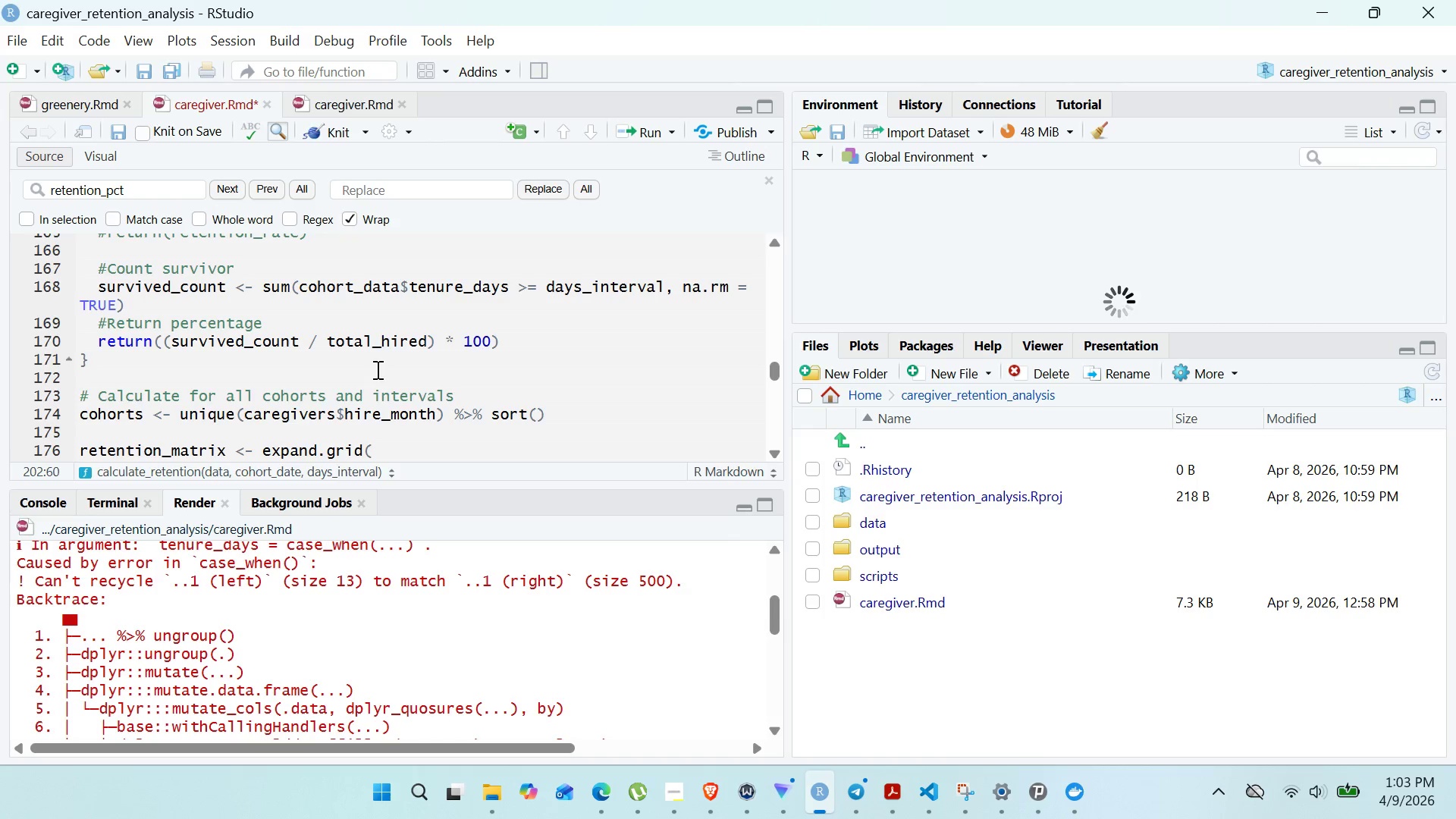 
key(Enter)
 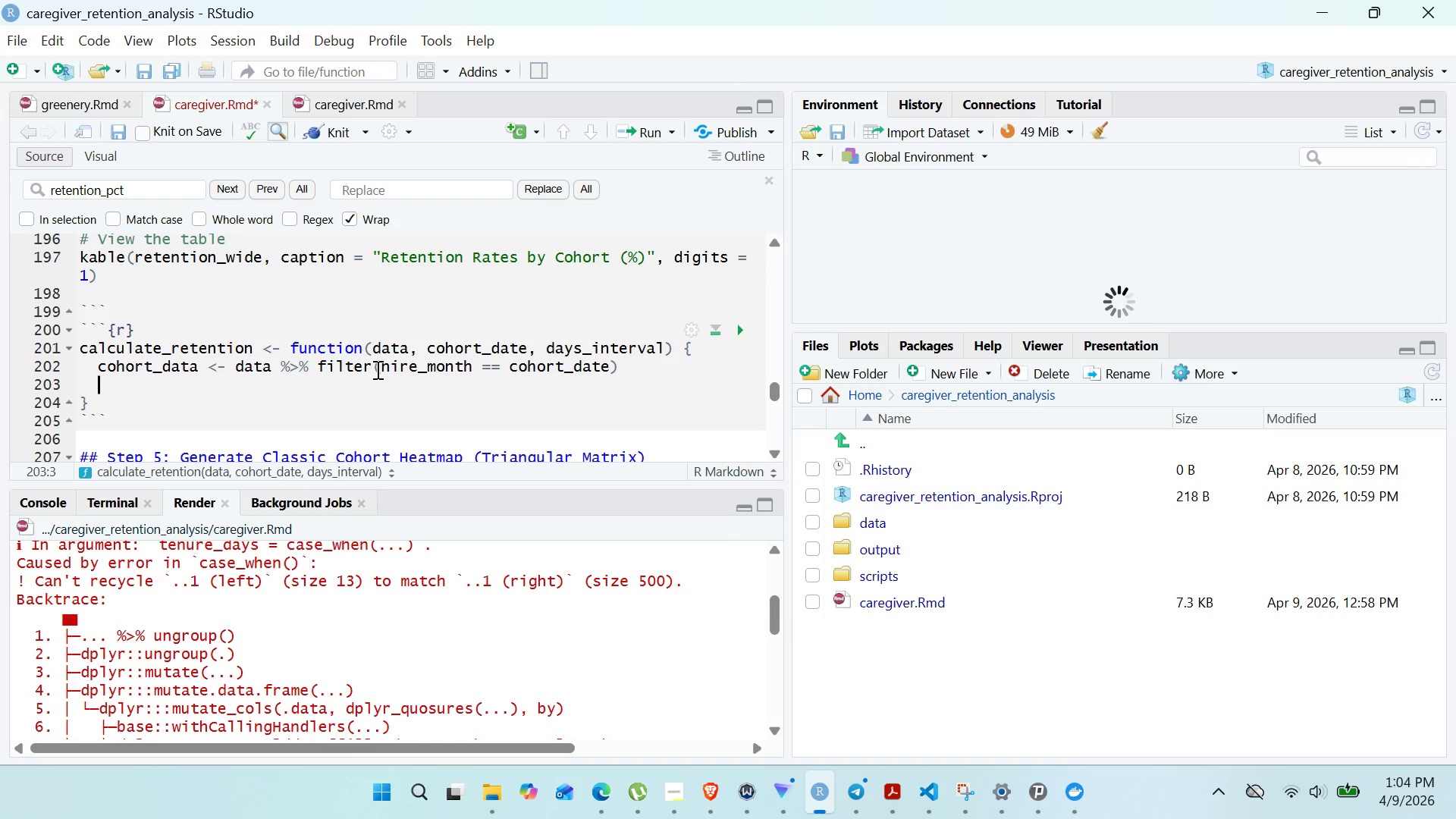 
type(if(nrow)
 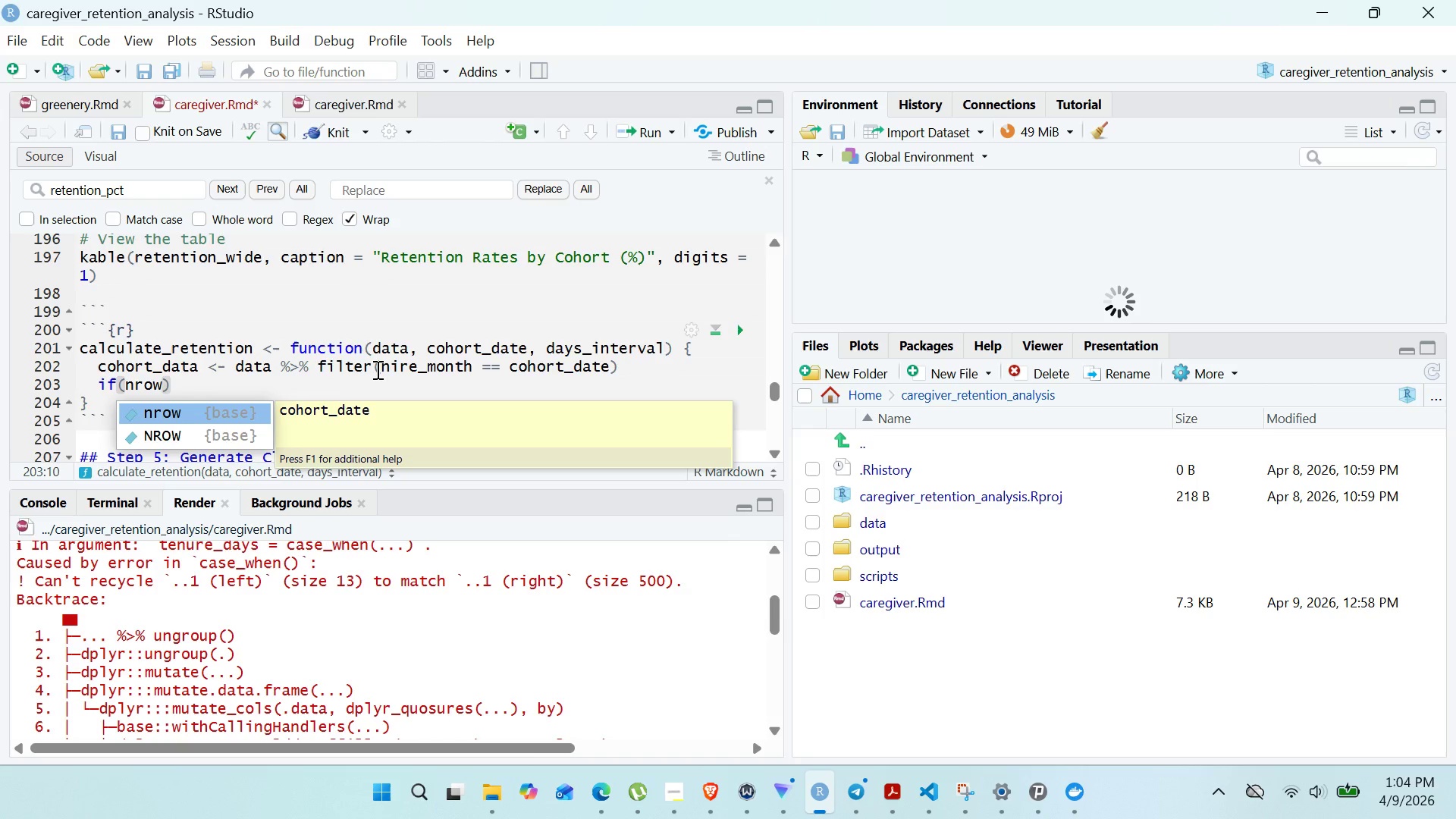 
key(Enter)
 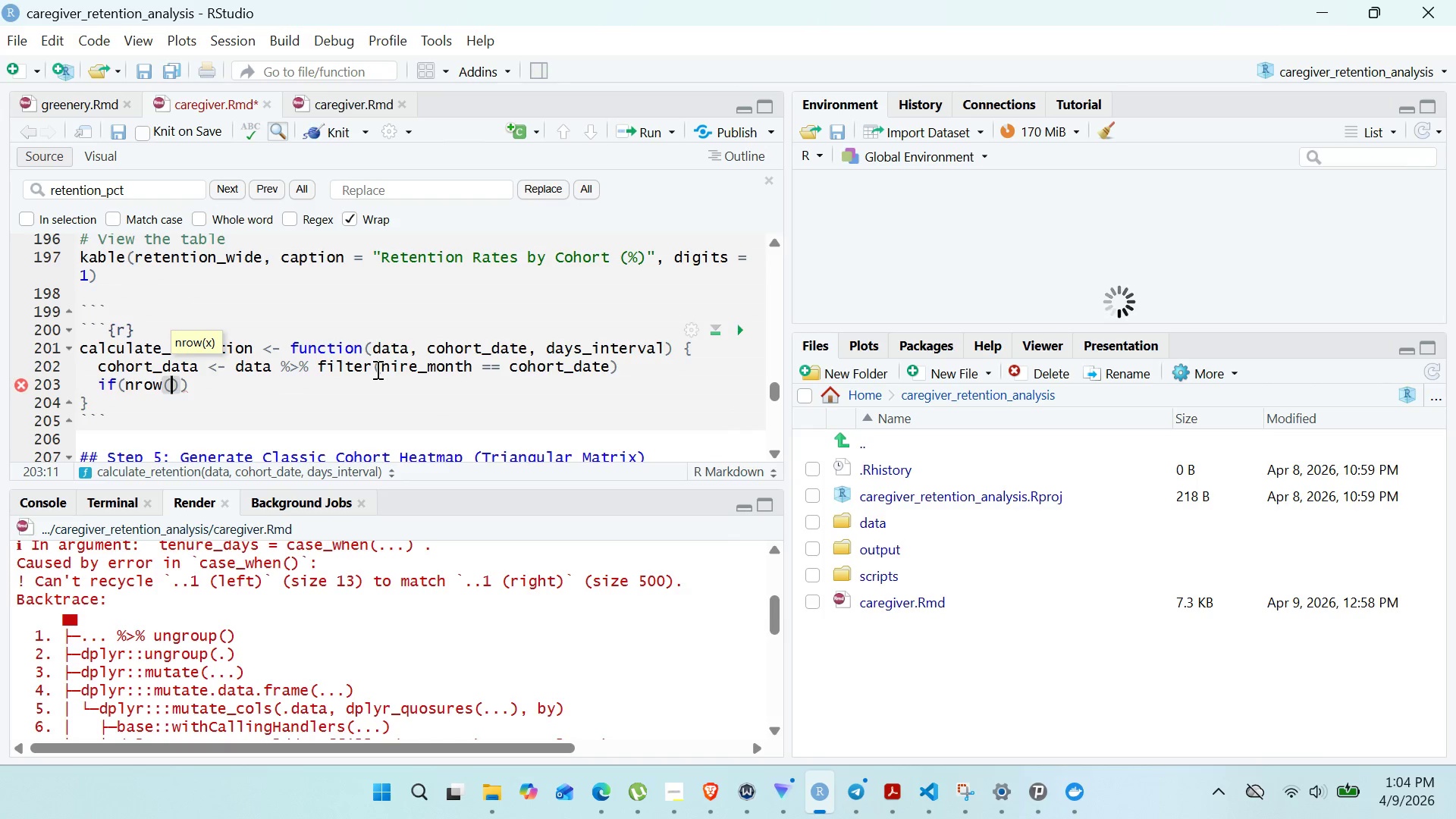 
wait(5.25)
 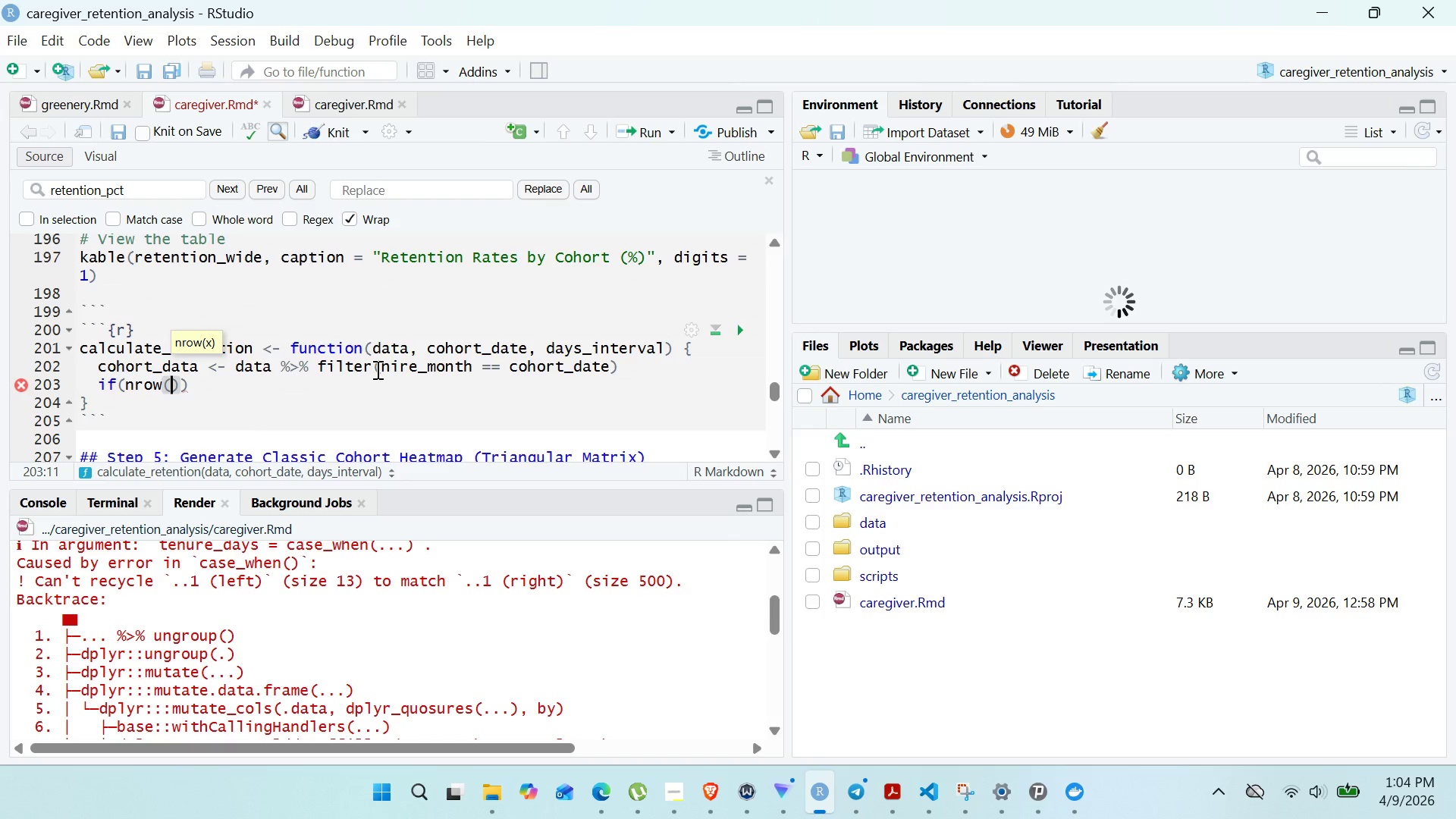 
type(cohort_dat)
 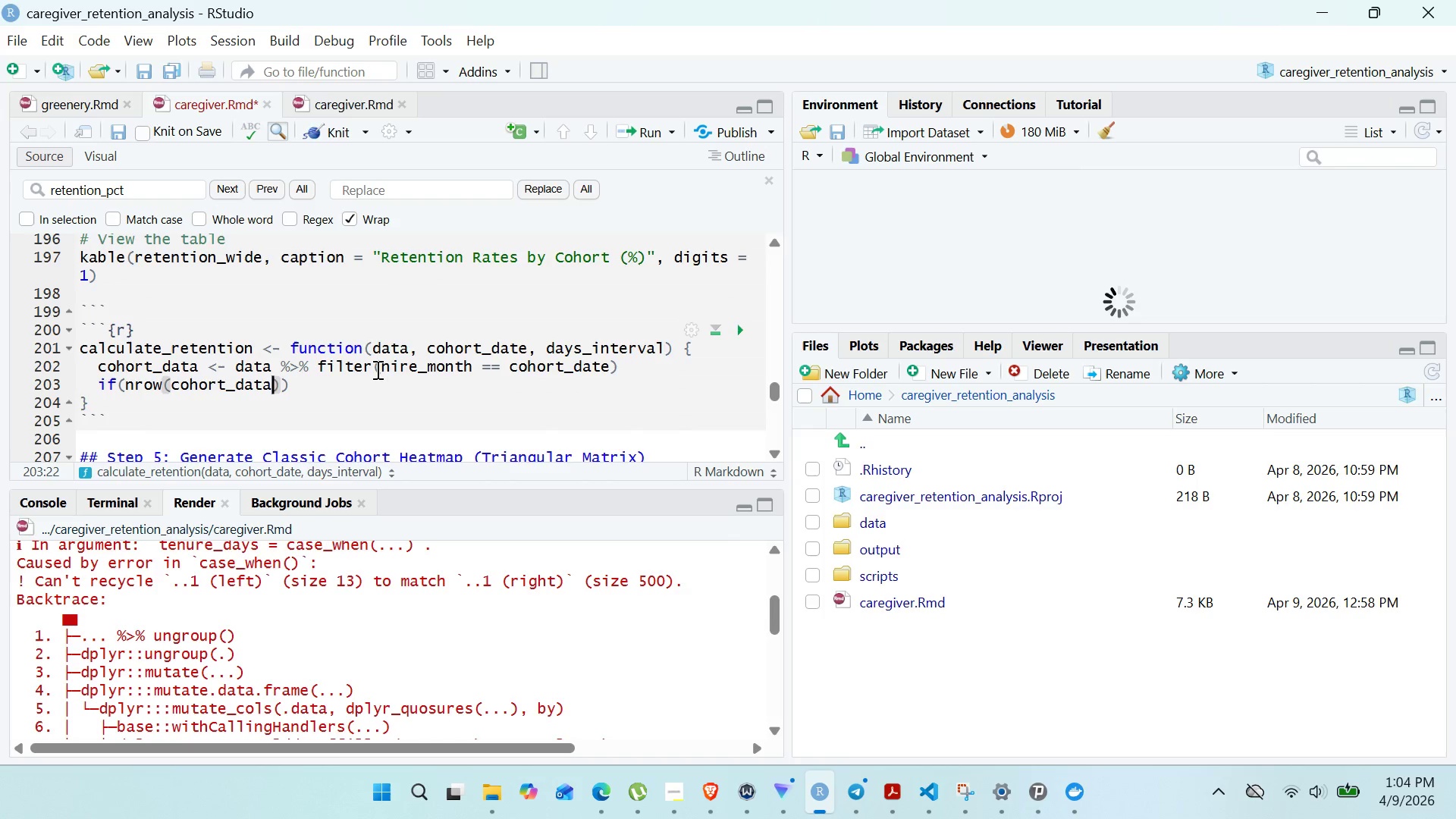 
 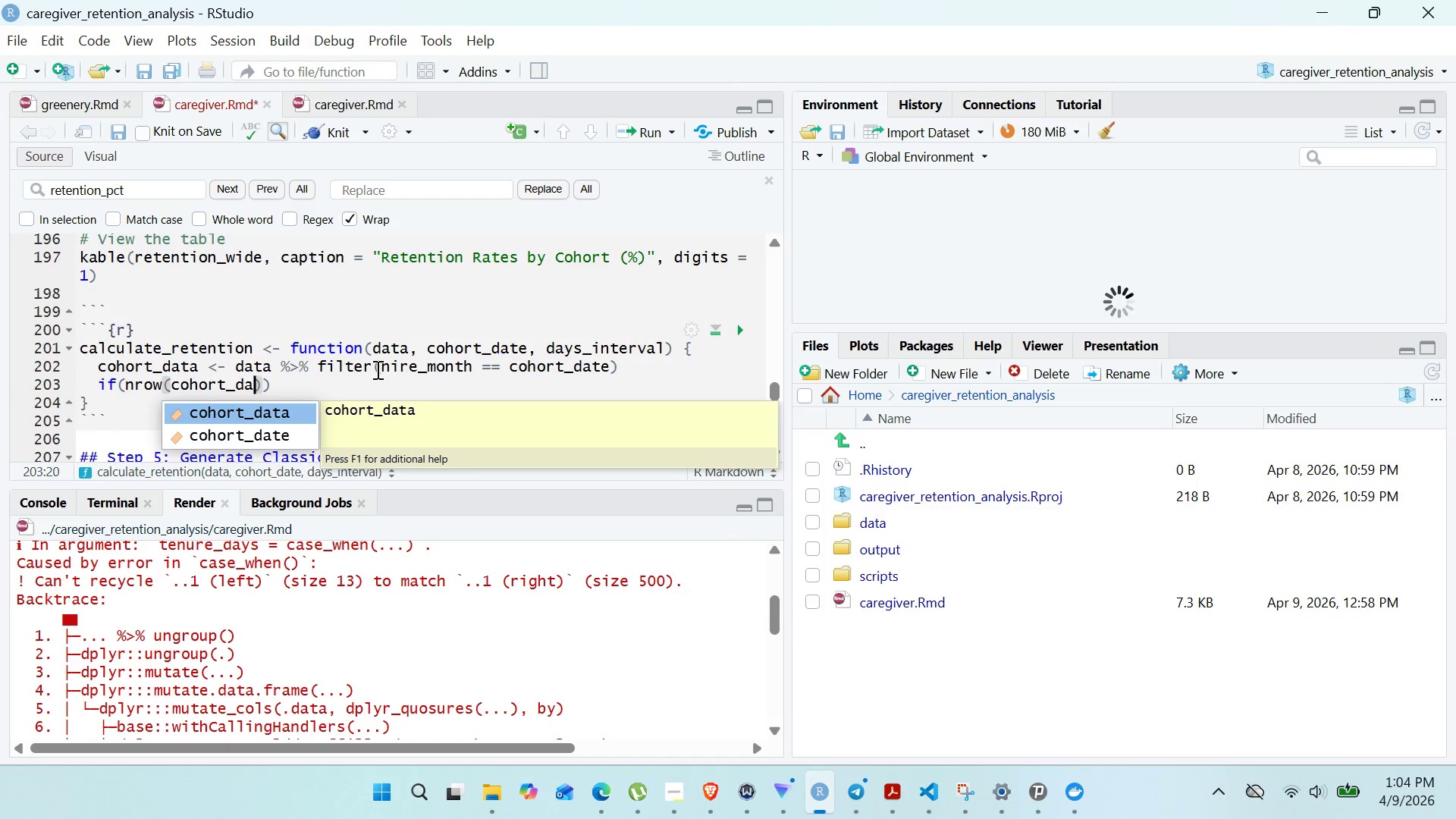 
hold_key(key=A, duration=0.31)
 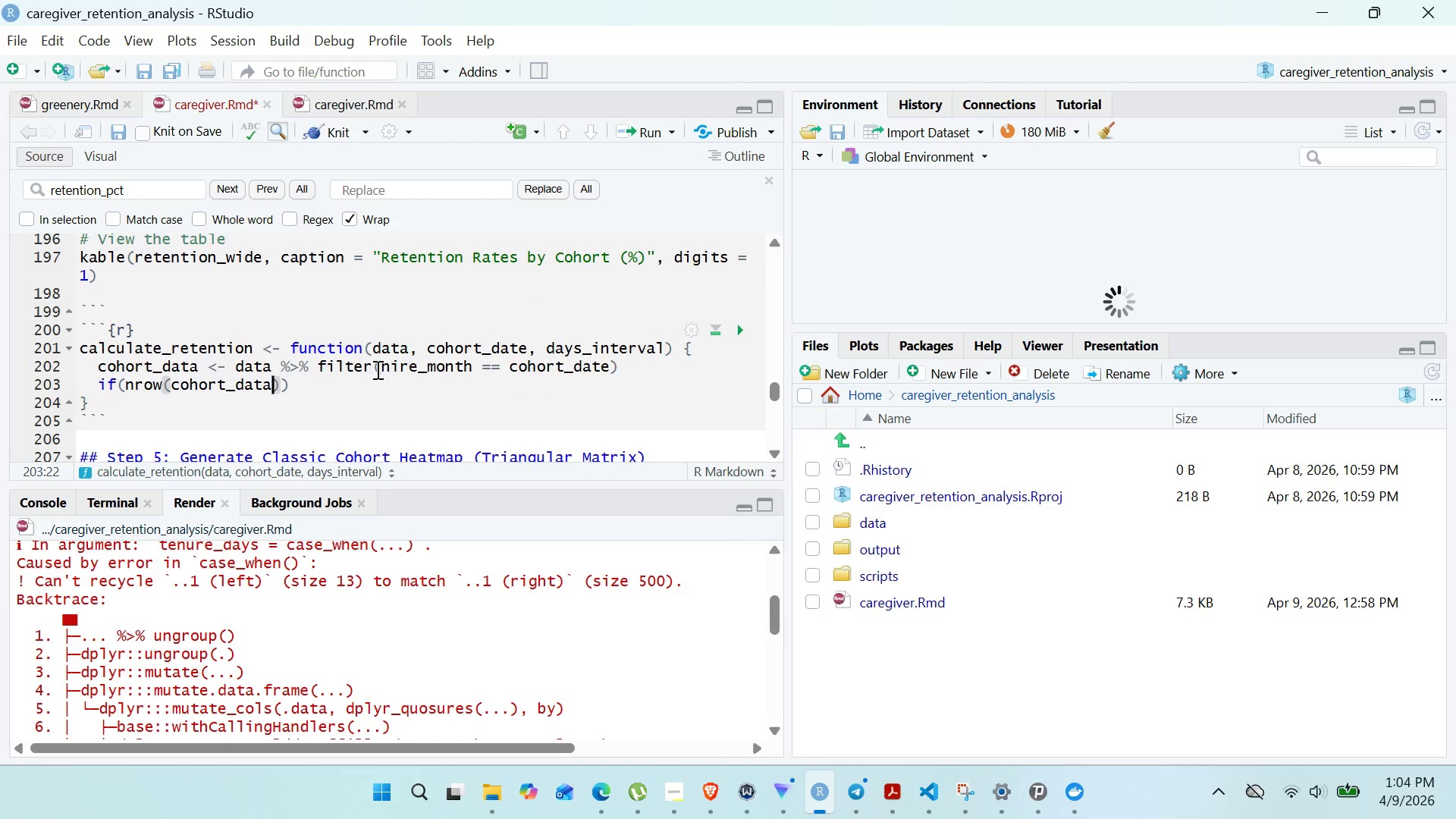 
key(ArrowRight)
 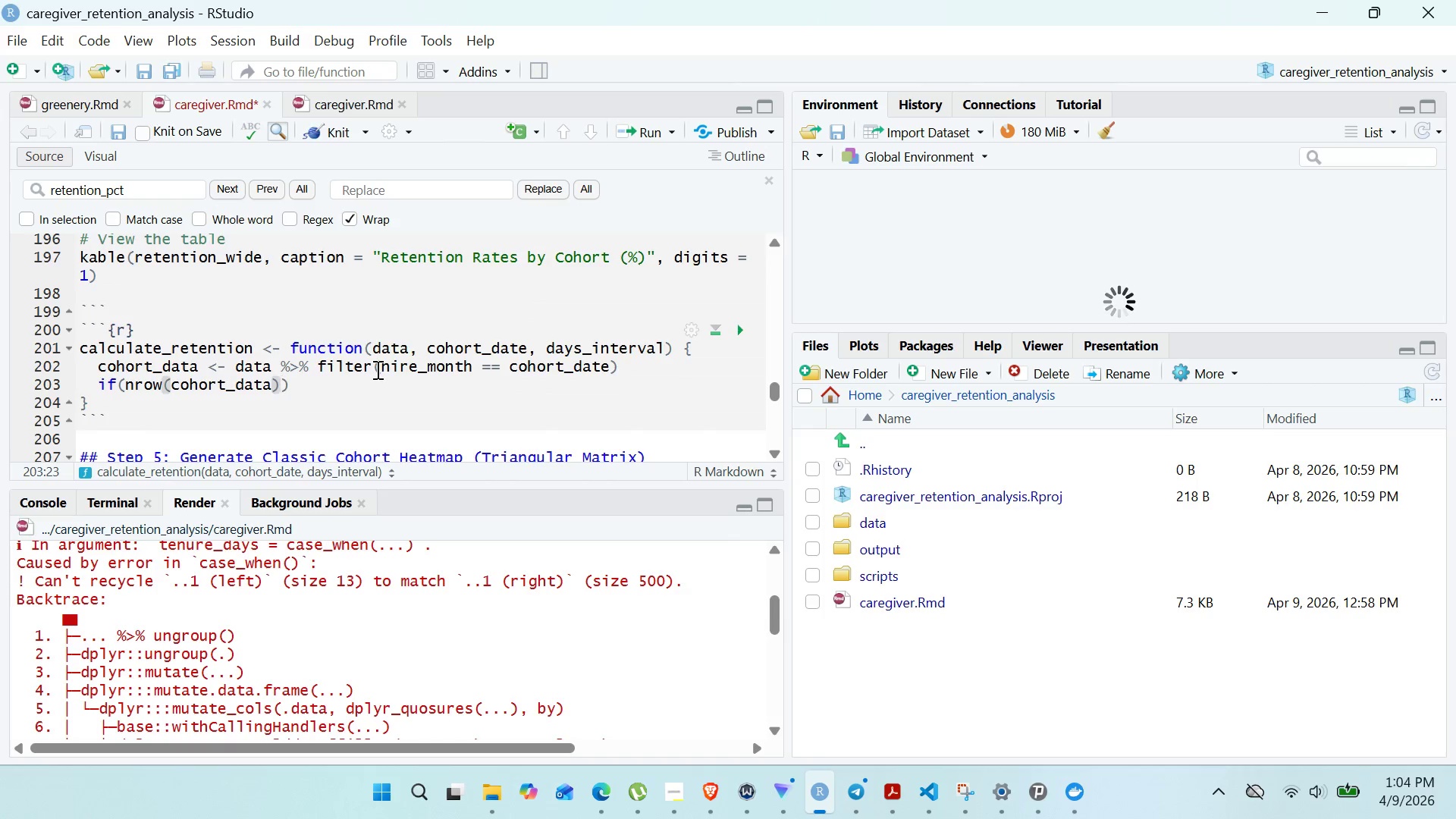 
key(Equal)
 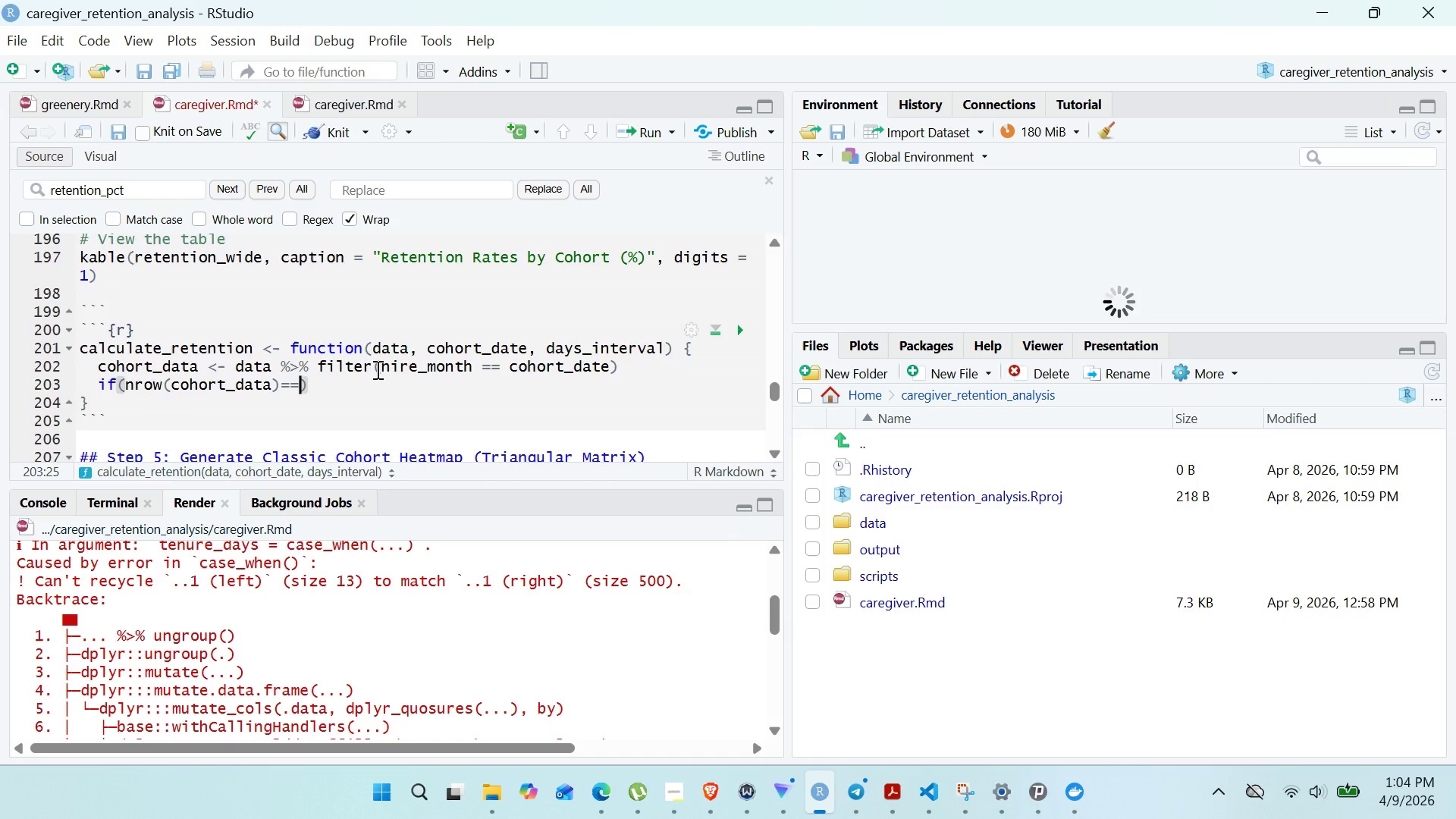 
key(Equal)
 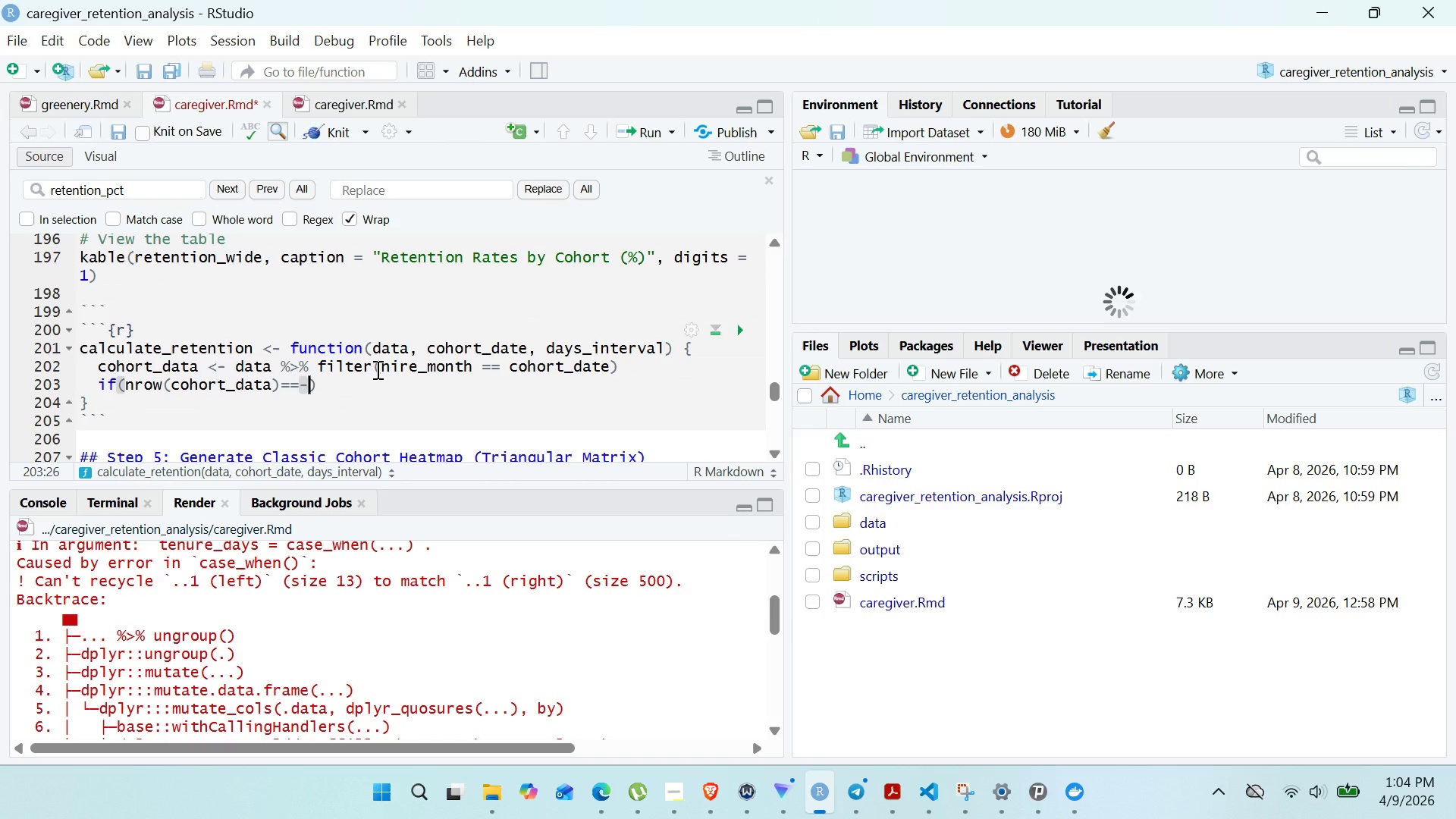 
key(Minus)
 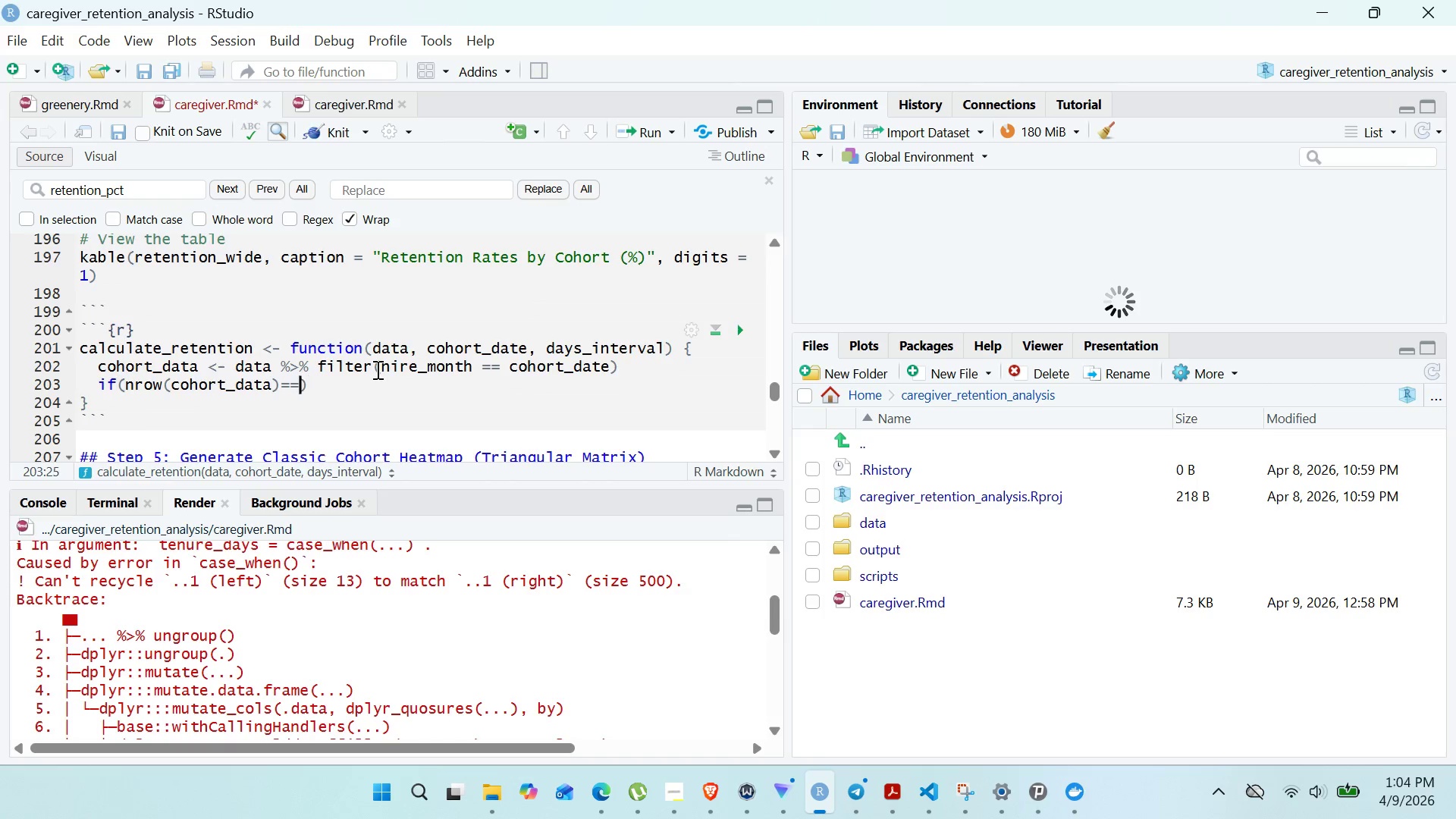 
key(Backspace)
 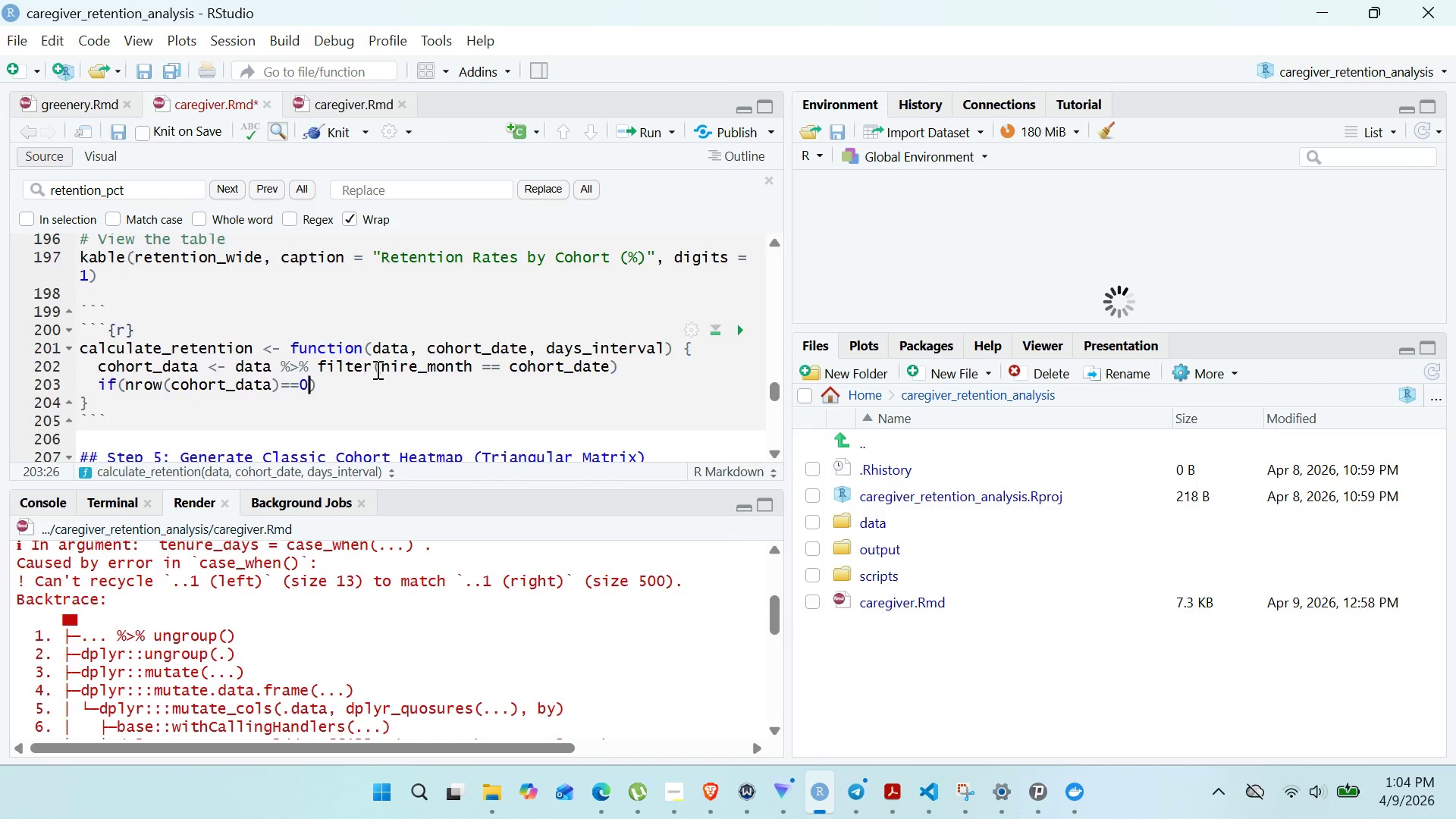 
key(0)
 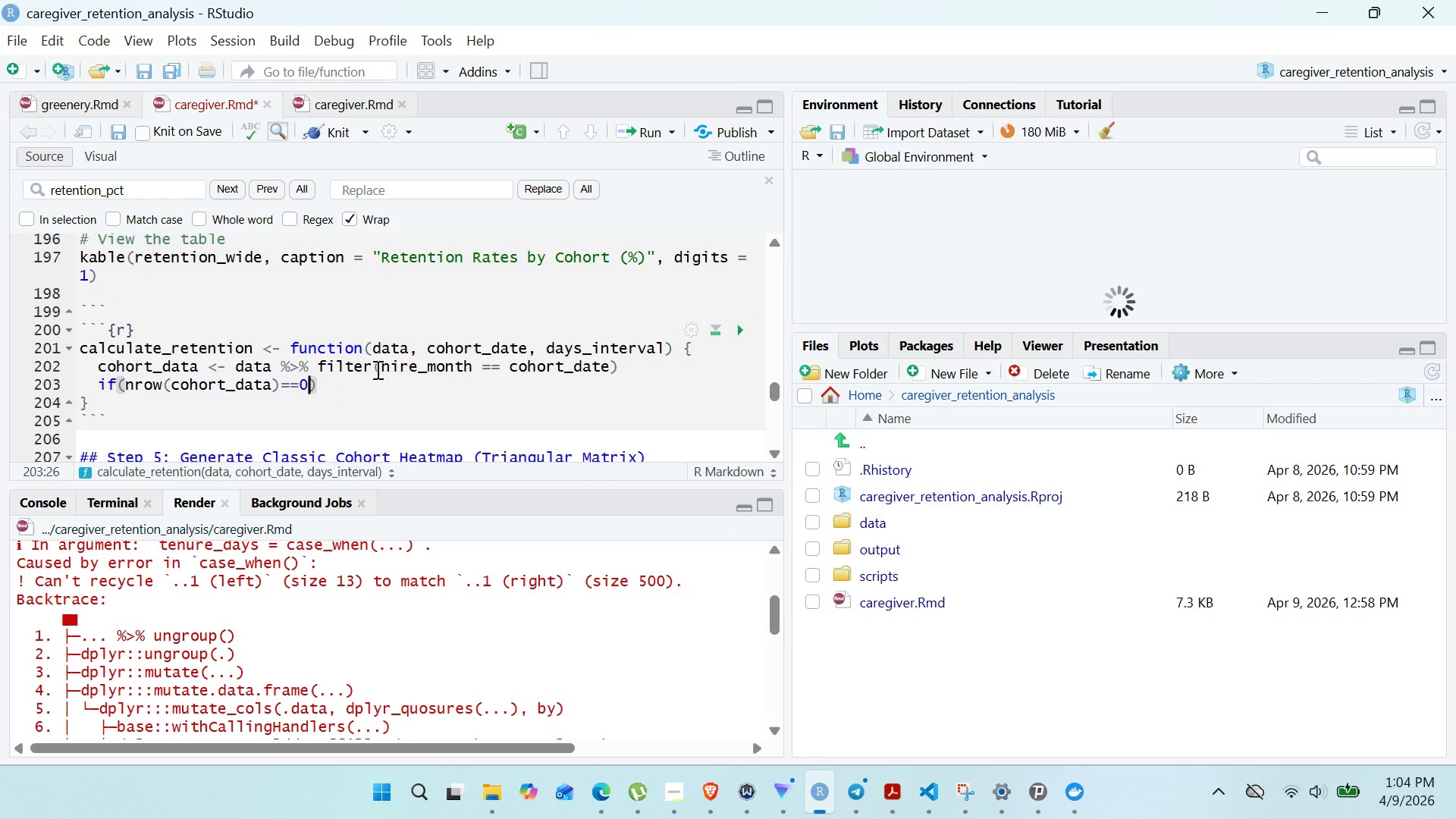 
key(ArrowRight)
 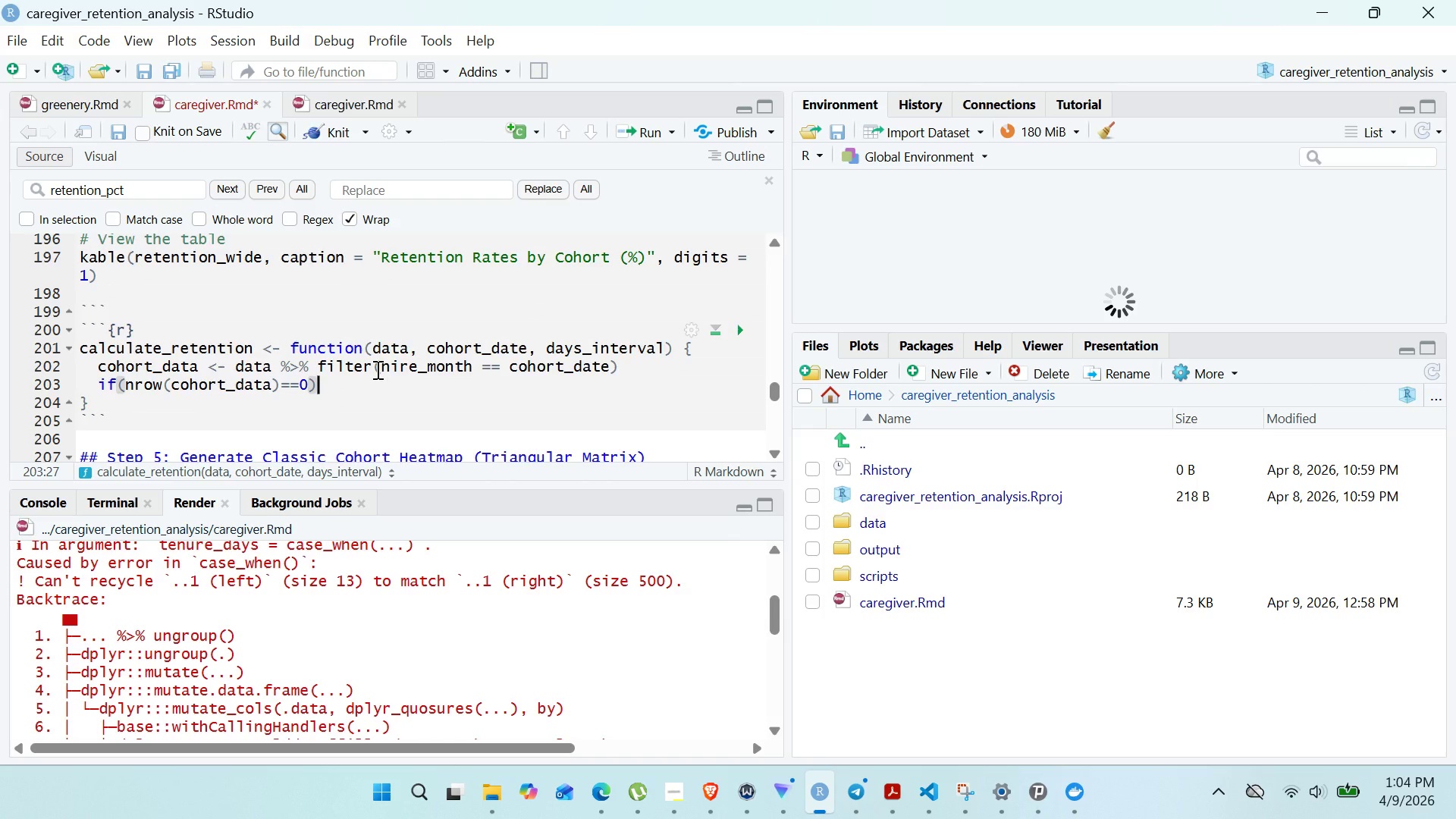 
type(return)
 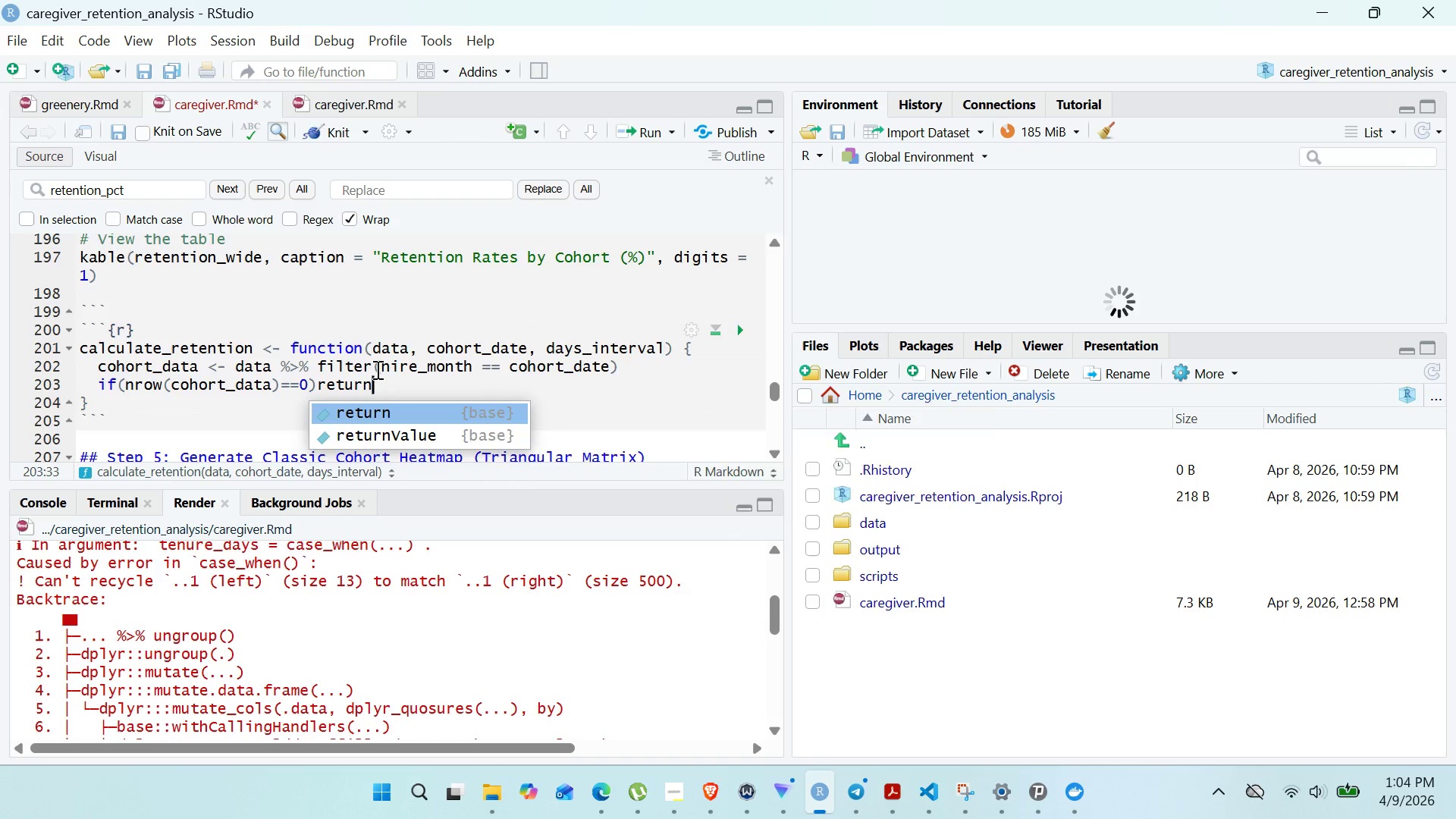 
key(Enter)
 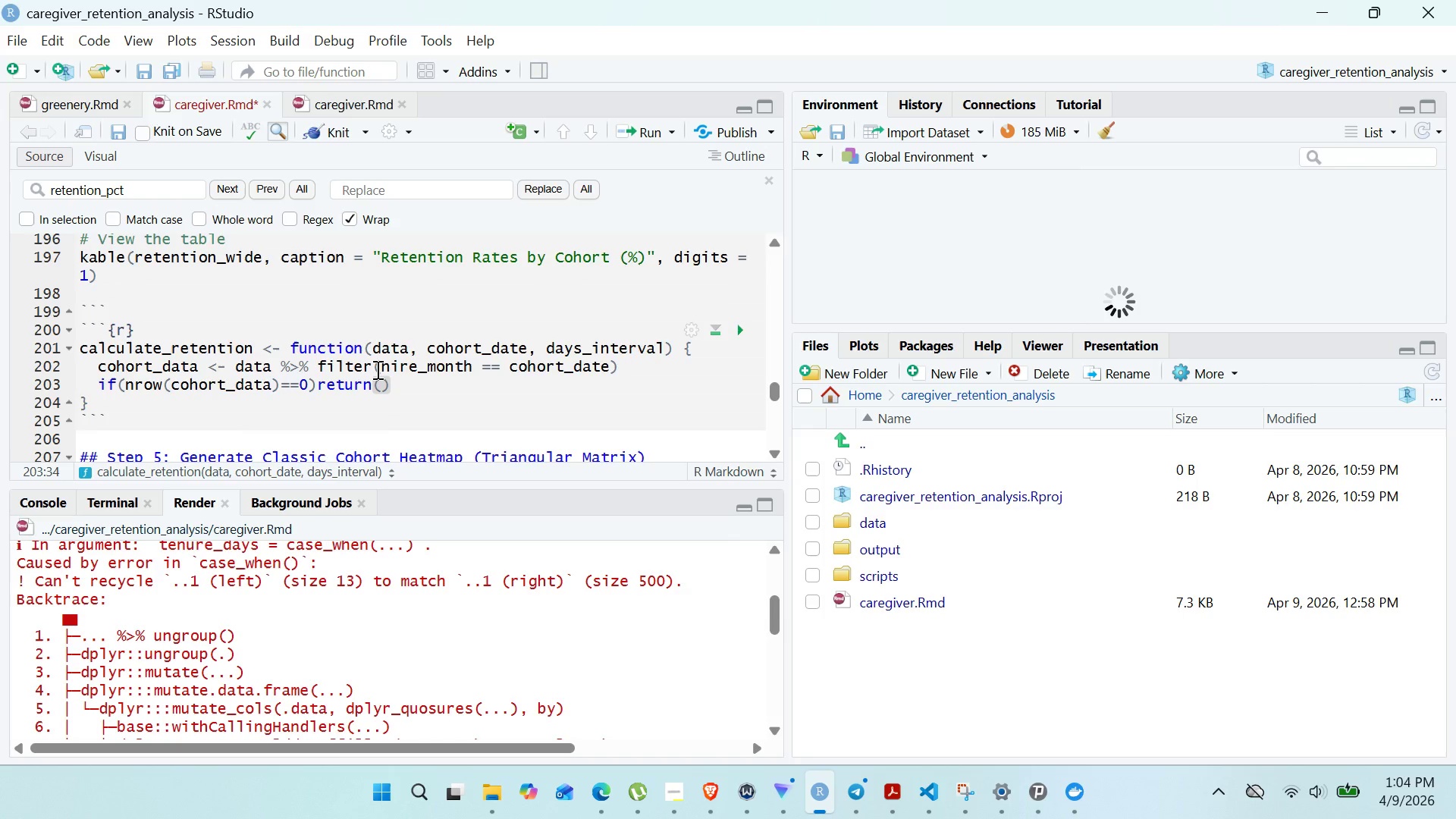 
type(NA)
 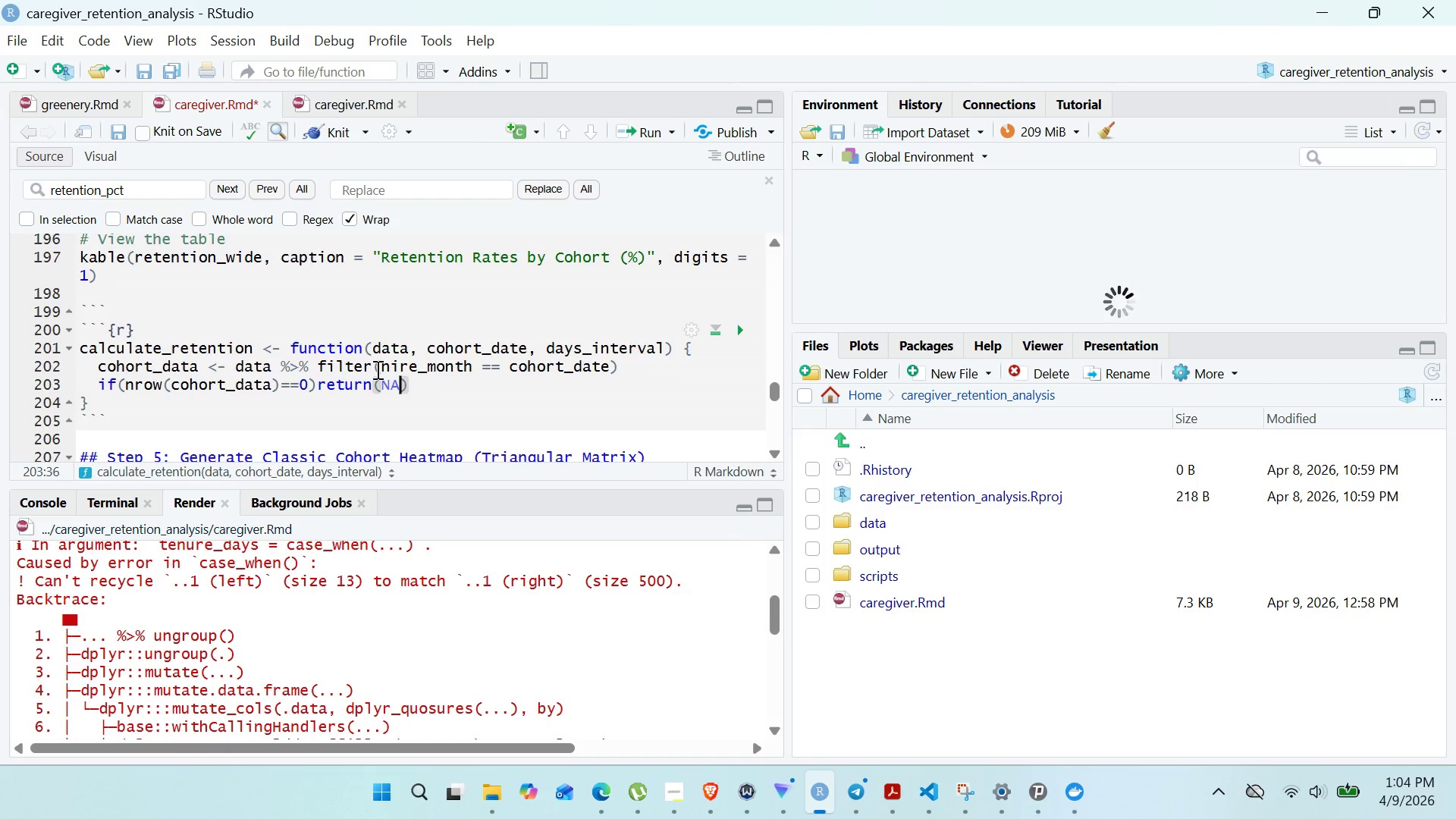 
key(ArrowRight)
 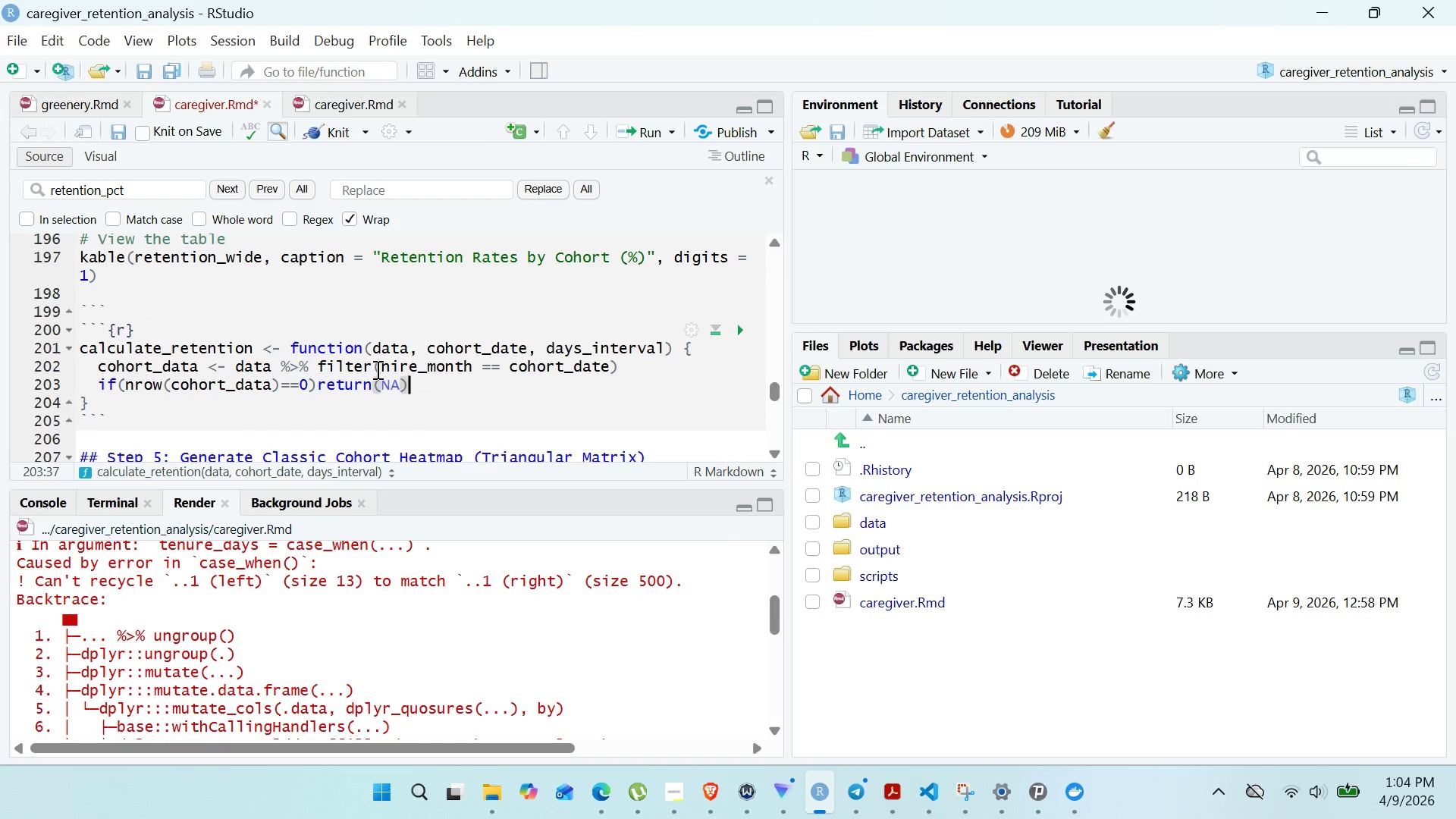 
key(Enter)
 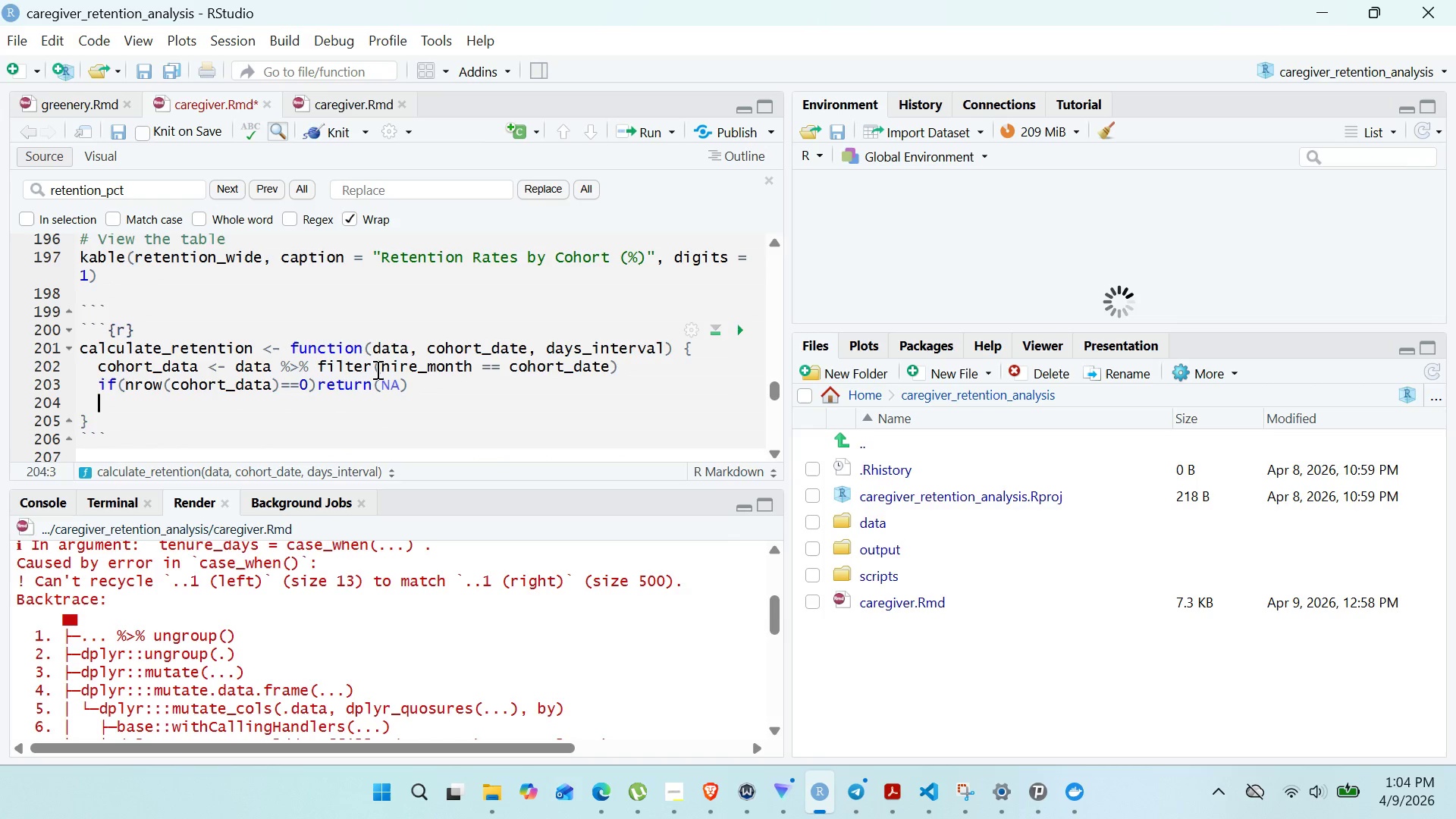 
type(total_hired)
 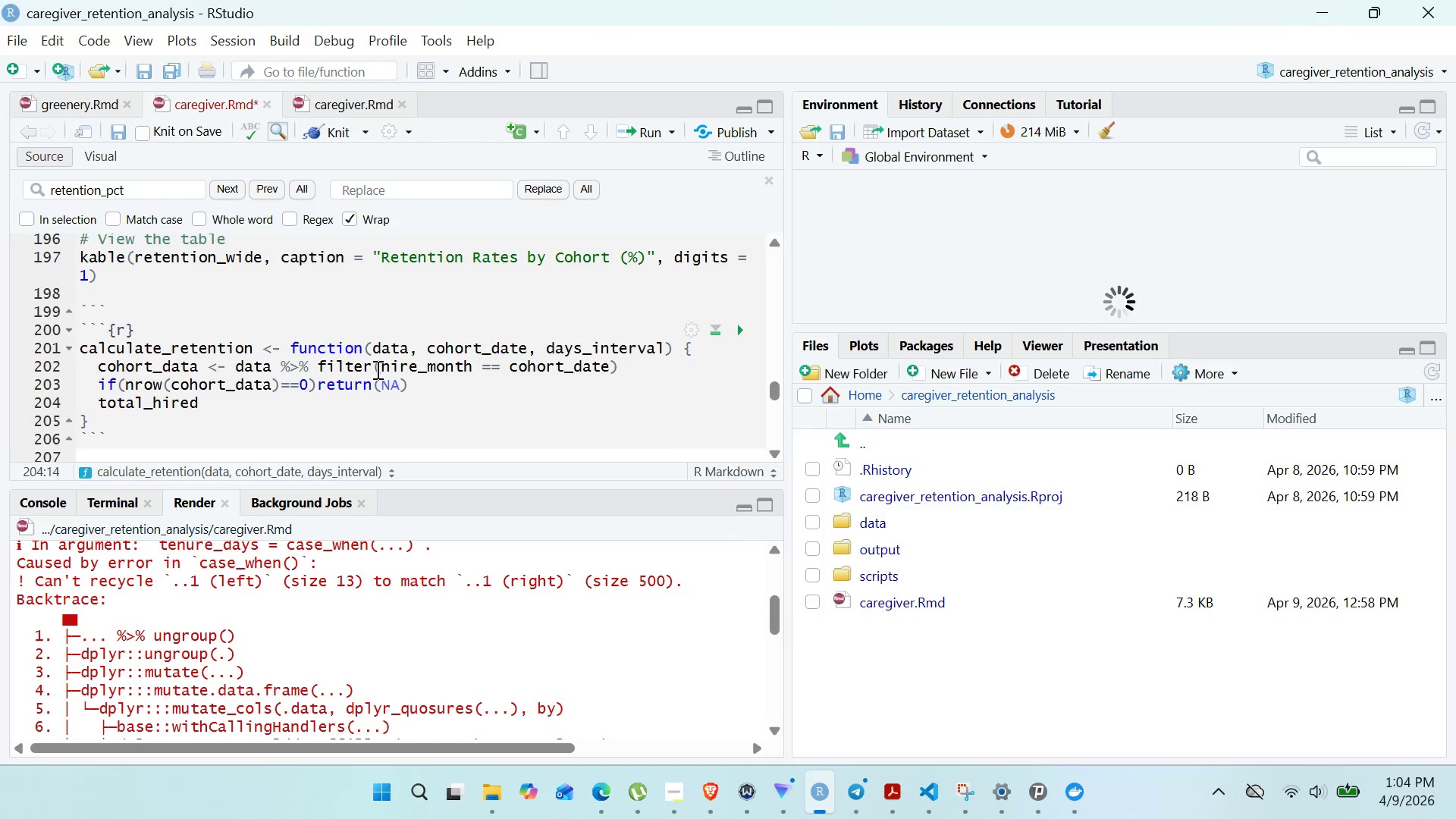 
key(Shift+Comma)
 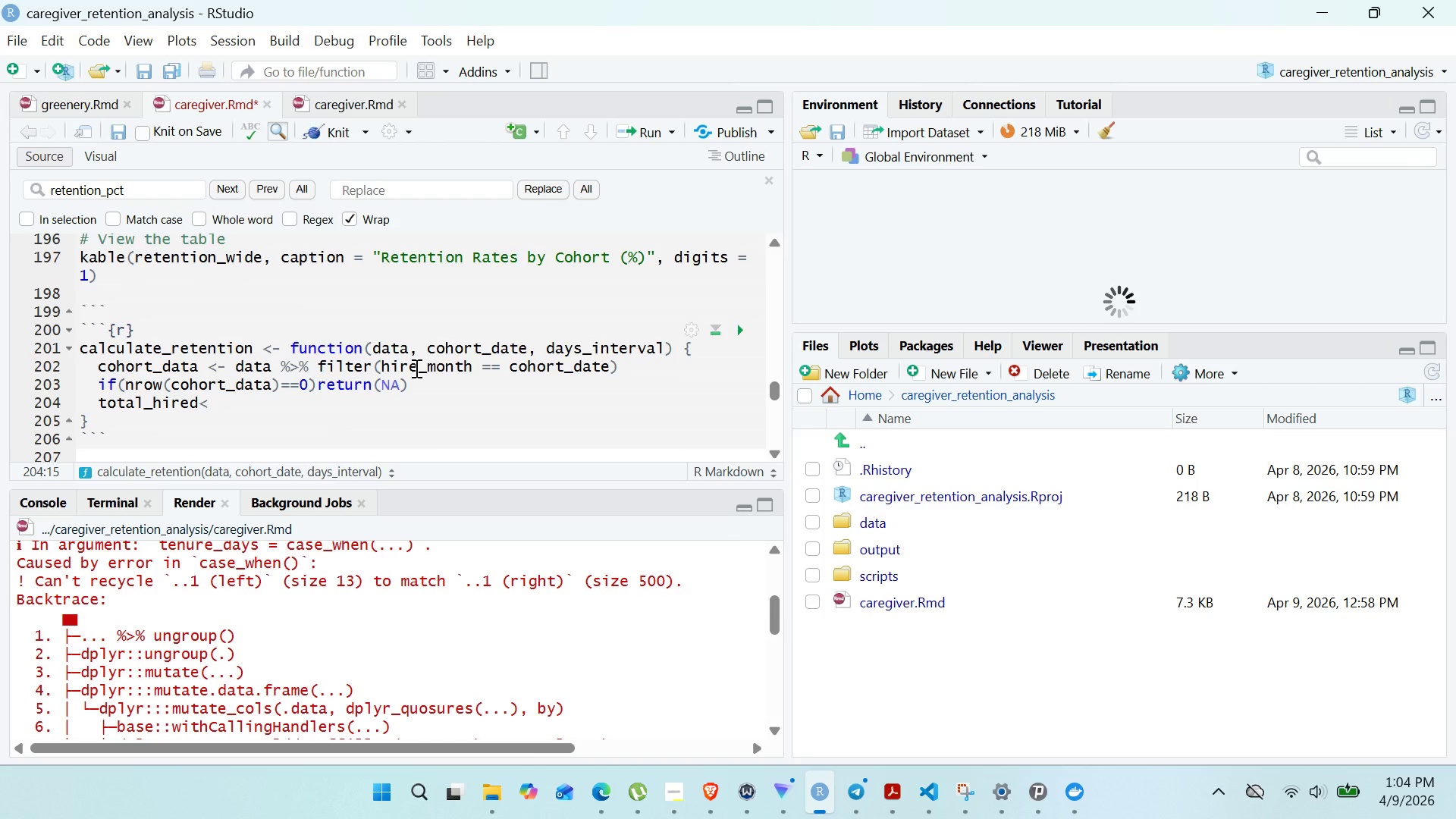 
key(Minus)
 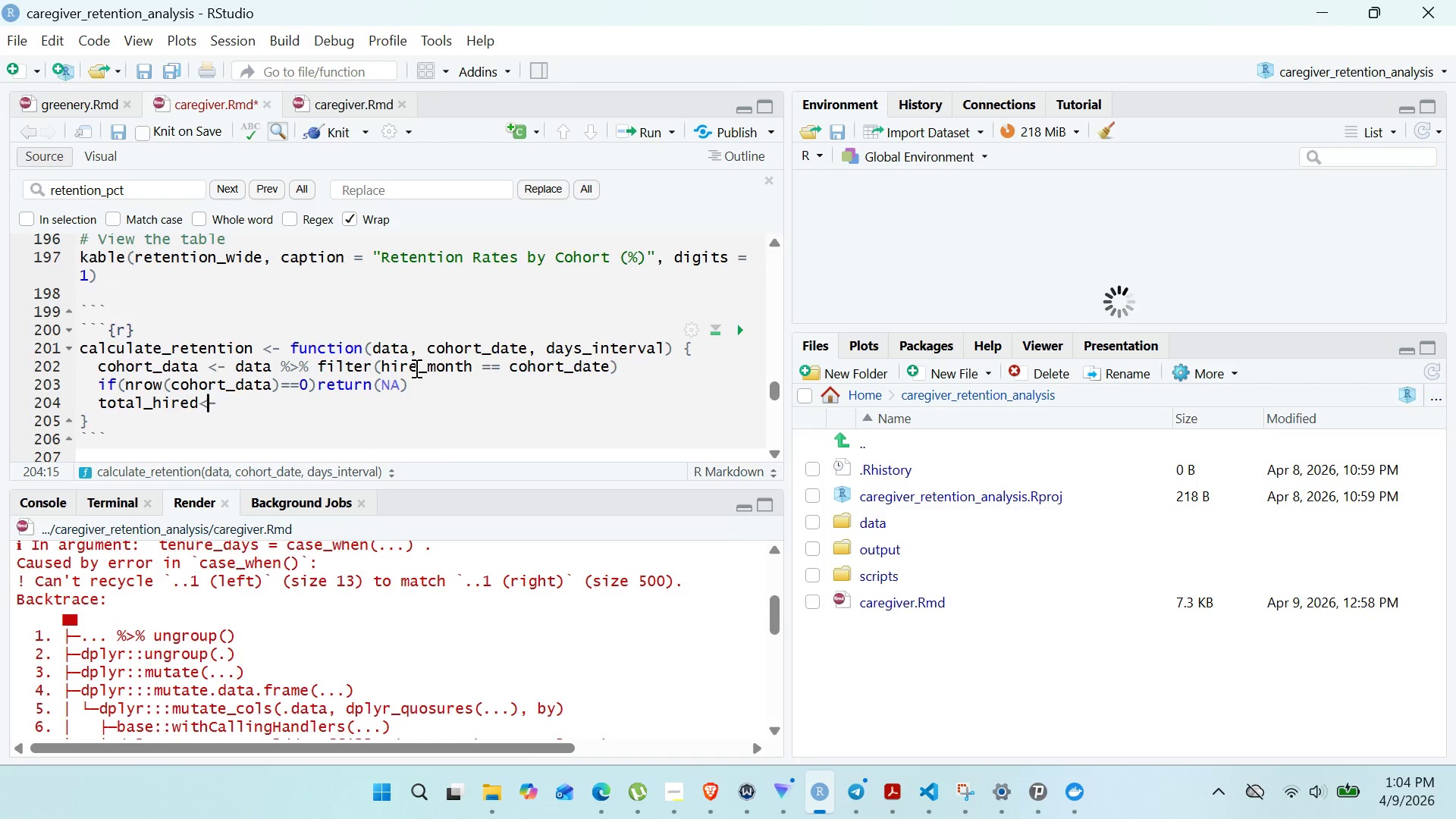 
key(ArrowLeft)
 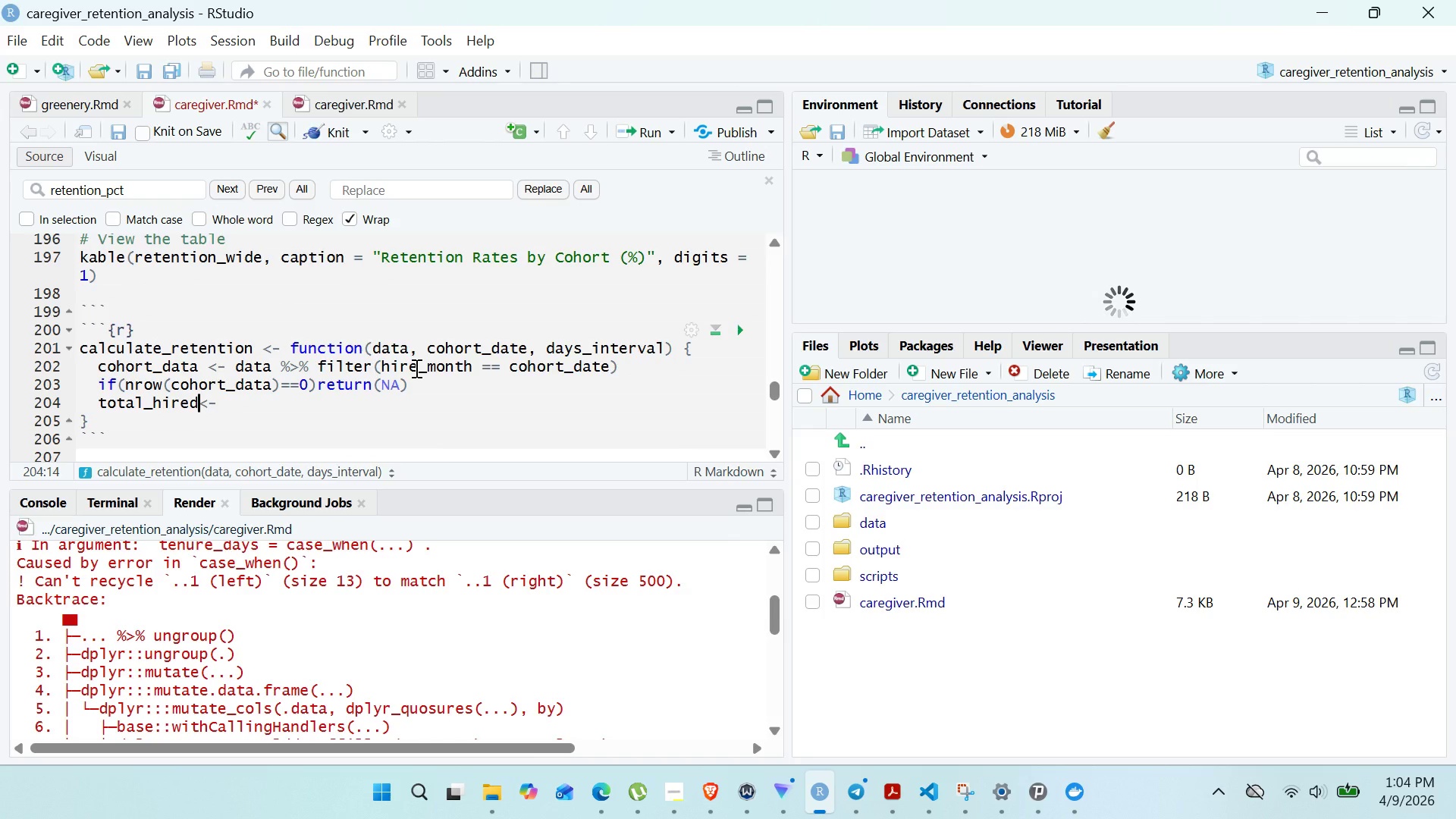 
key(ArrowLeft)
 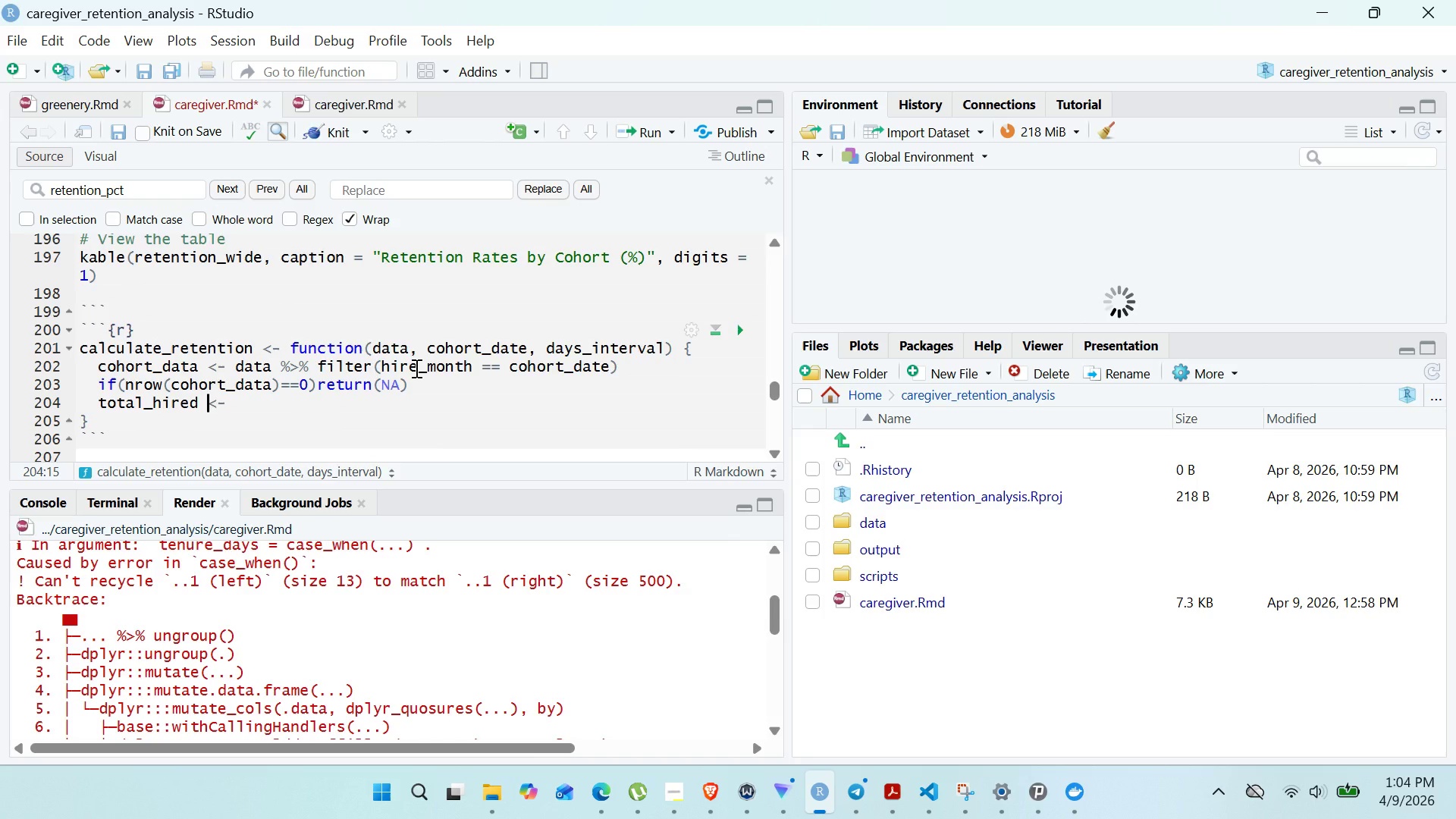 
key(Space)
 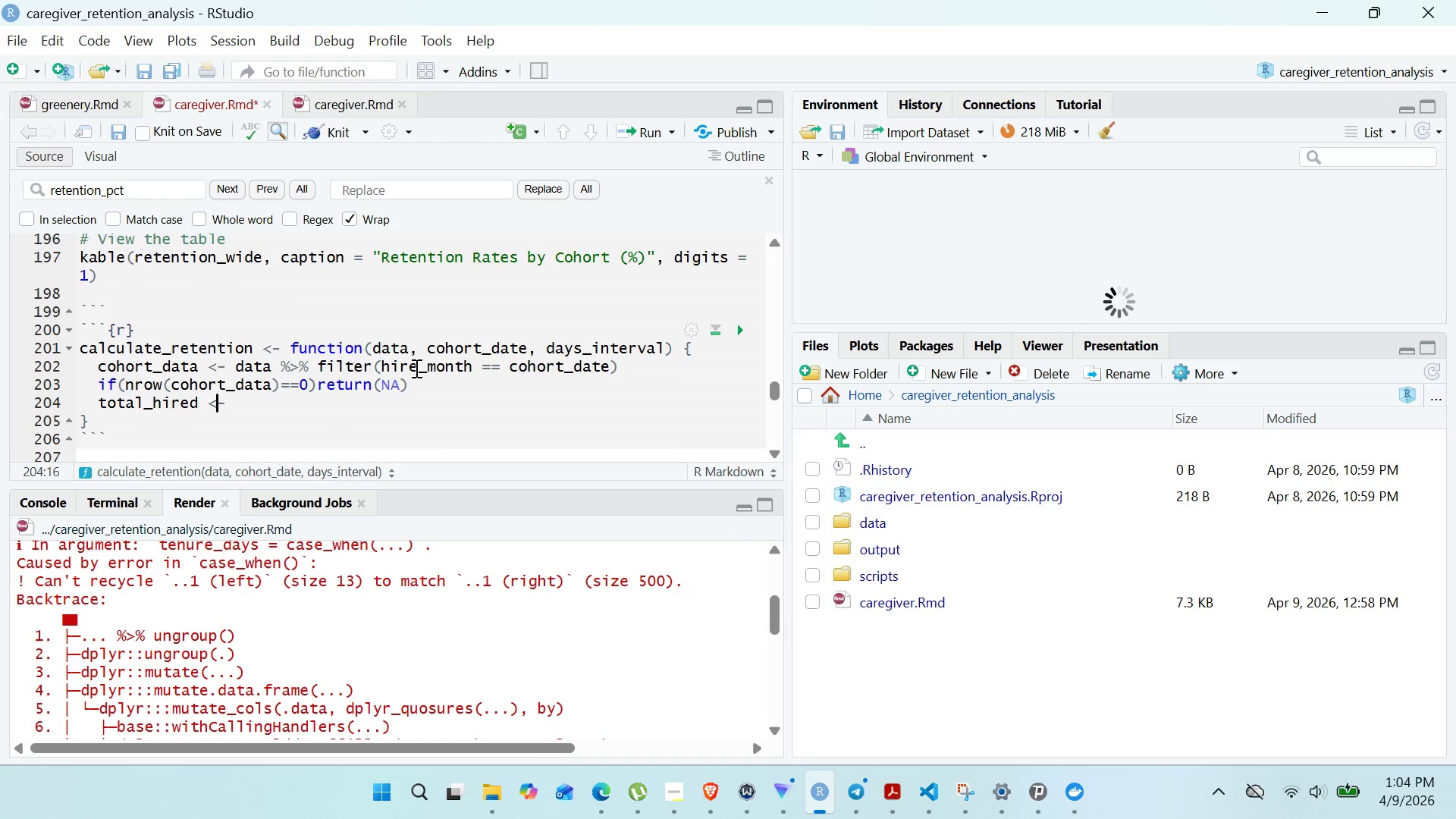 
key(ArrowRight)
 